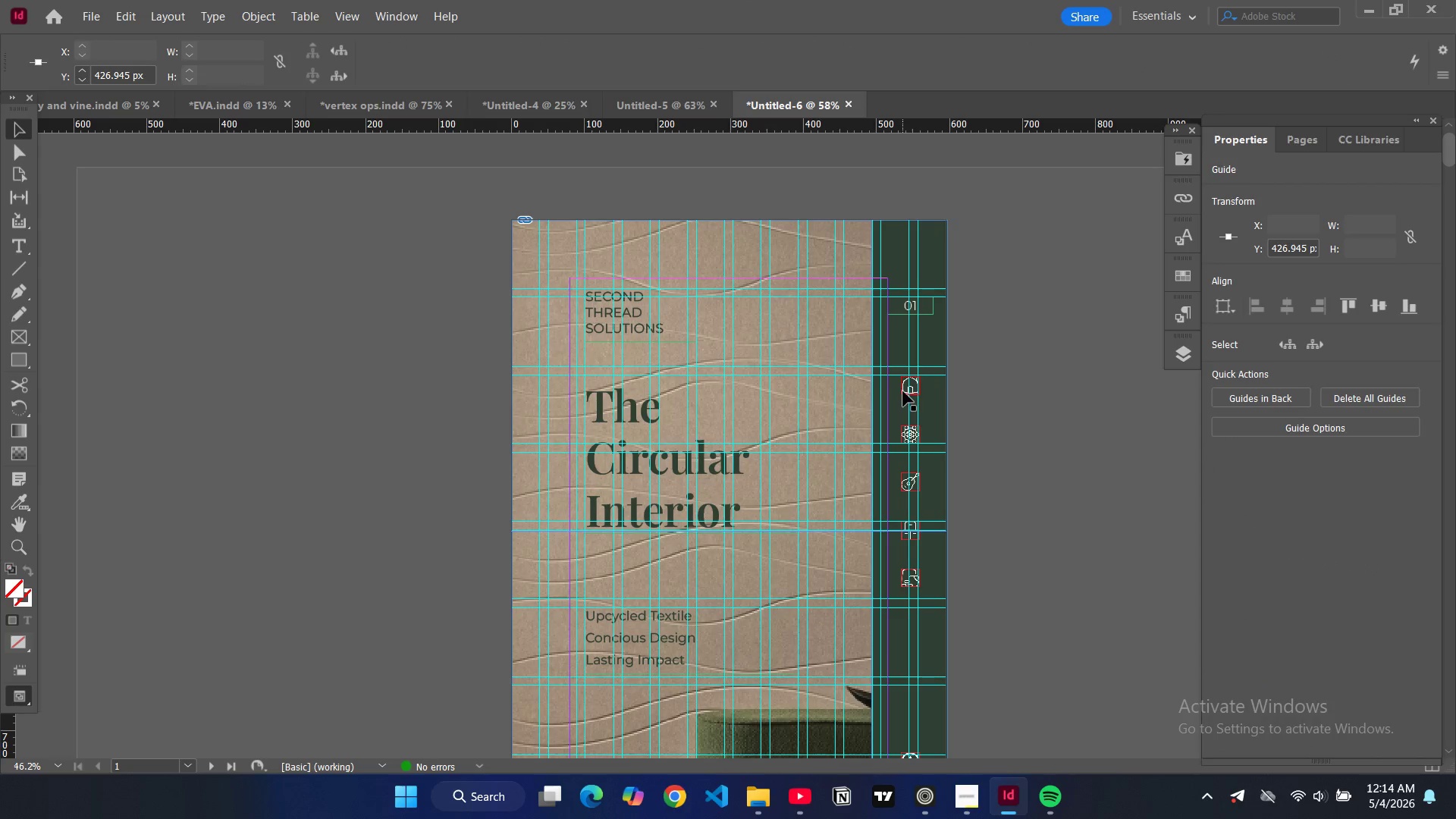 
left_click([903, 391])
 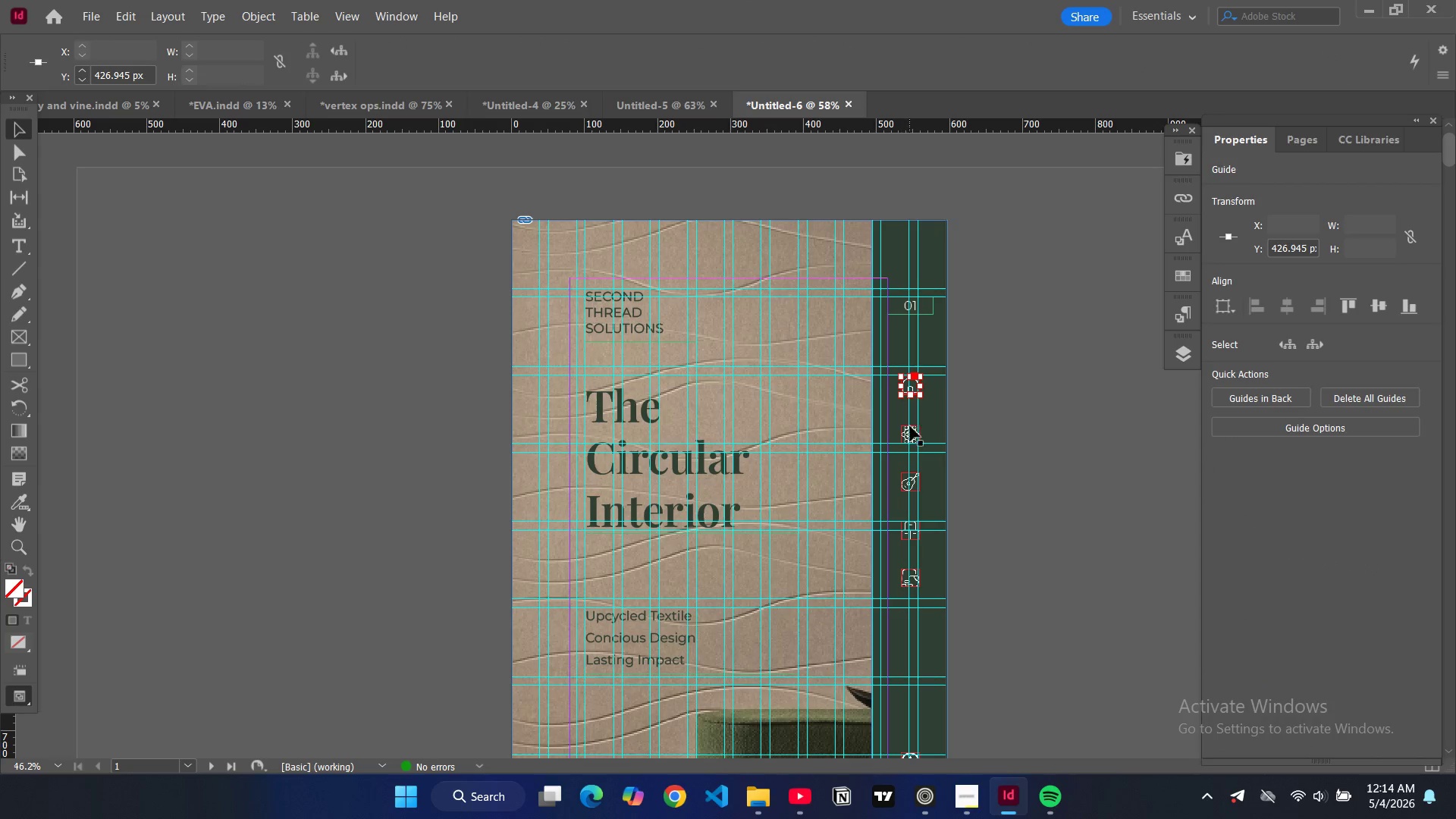 
hold_key(key=ControlLeft, duration=2.8)
hold_key(key=ShiftLeft, duration=1.55)
left_click([905, 428])
 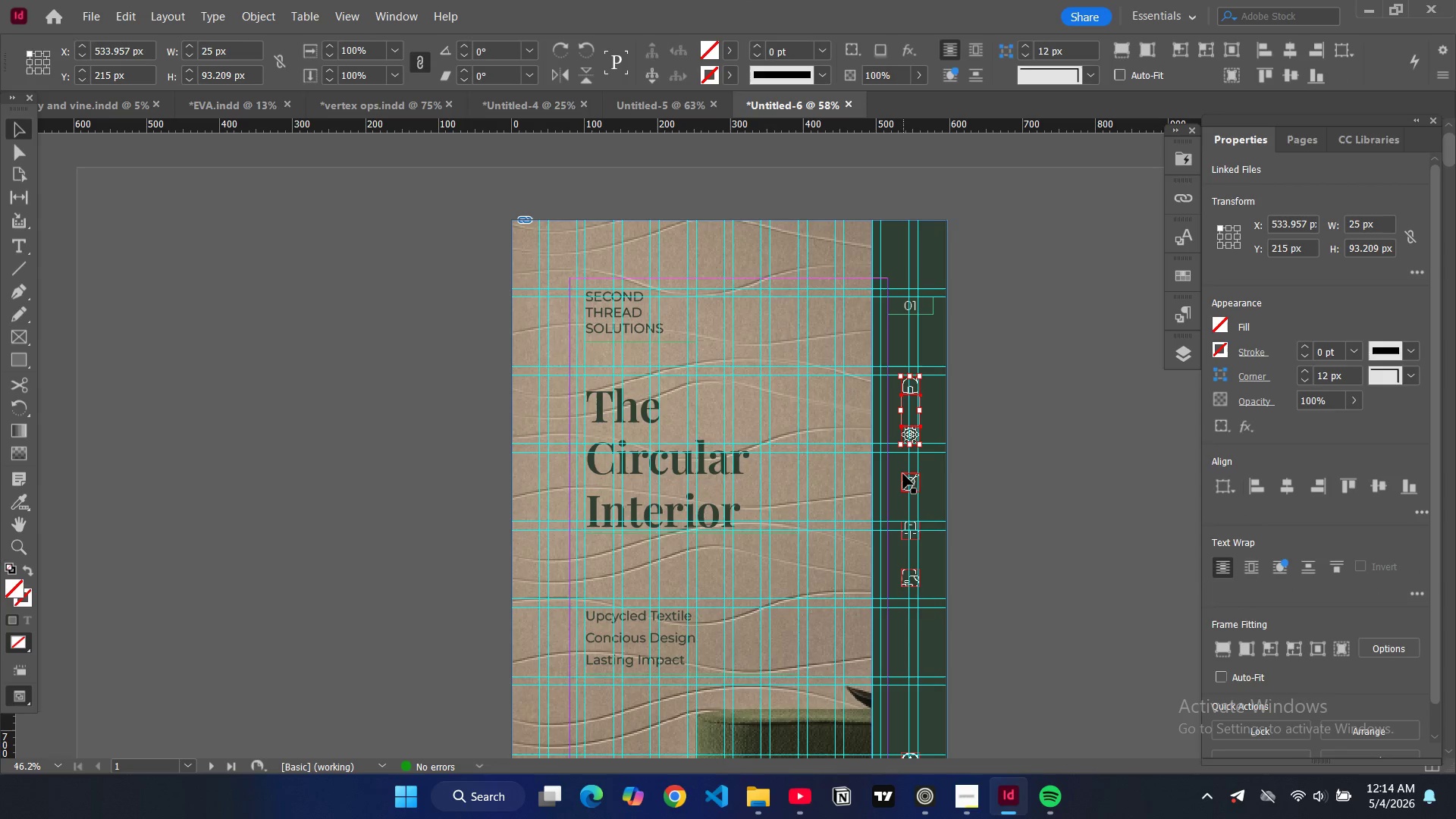 
hold_key(key=ShiftLeft, duration=0.59)
left_click([903, 474])
 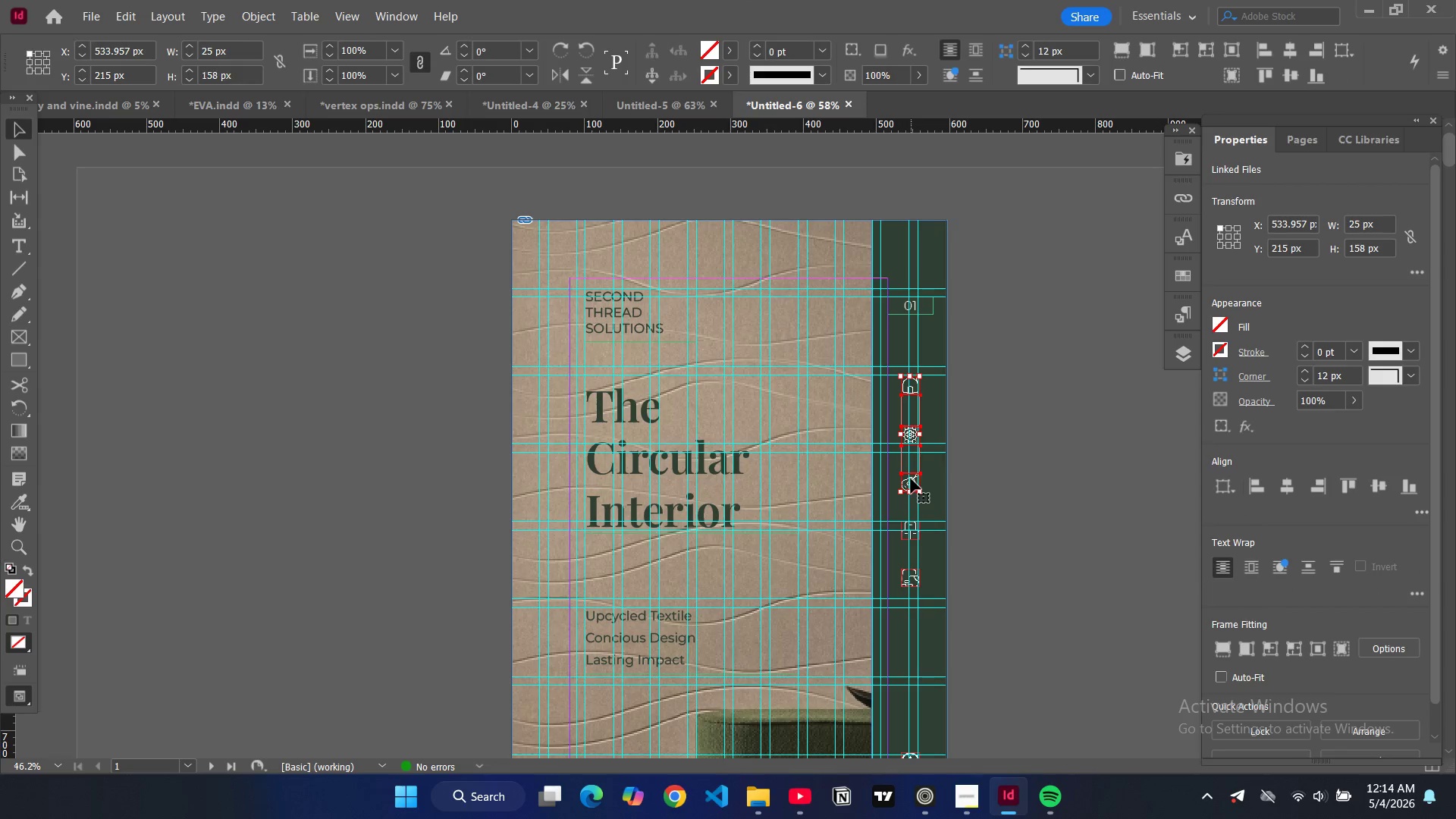 
scroll: coordinate [911, 479], scroll_direction: down, amount: 2.0
 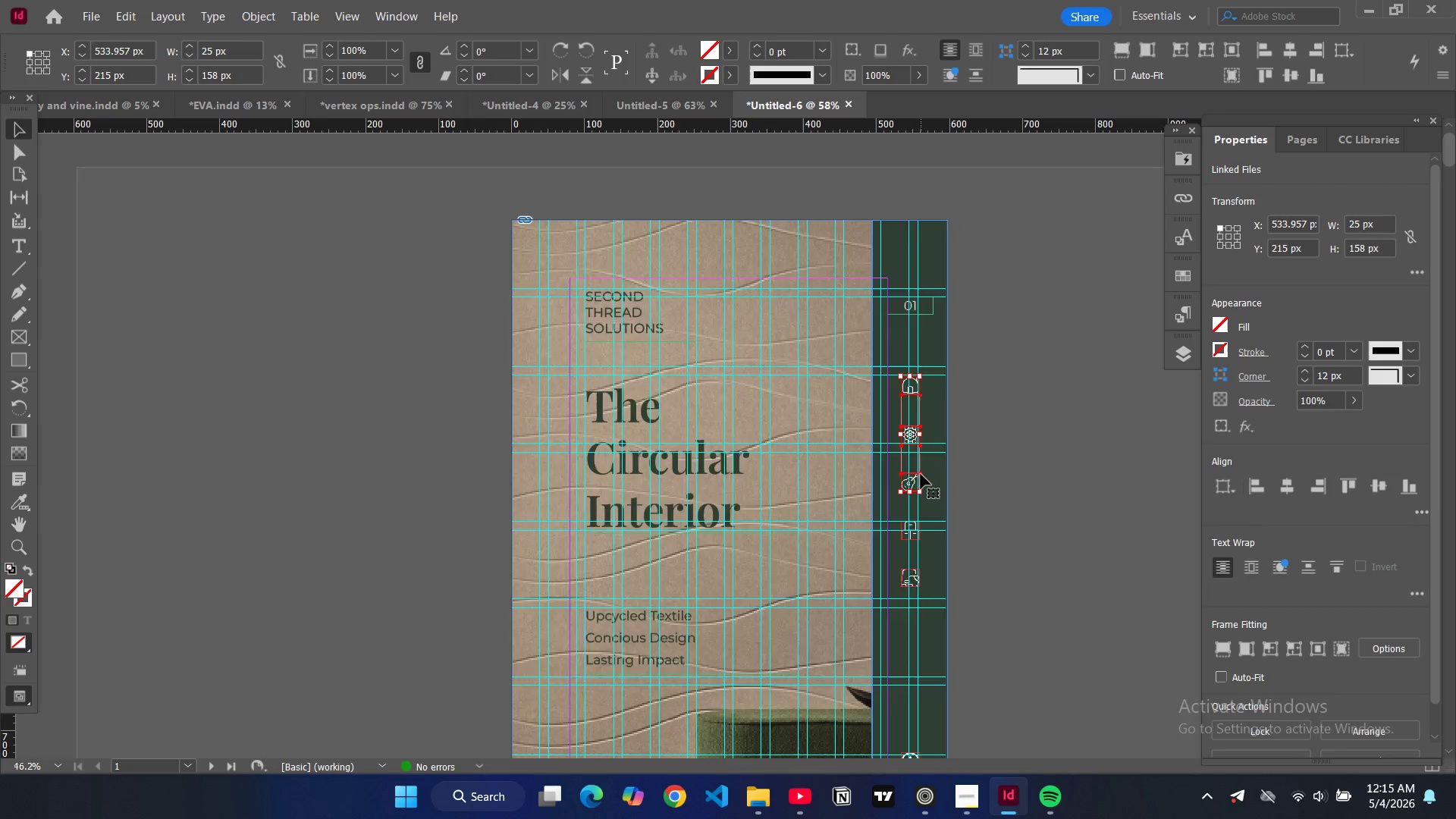 
hold_key(key=ControlLeft, duration=3.06)
 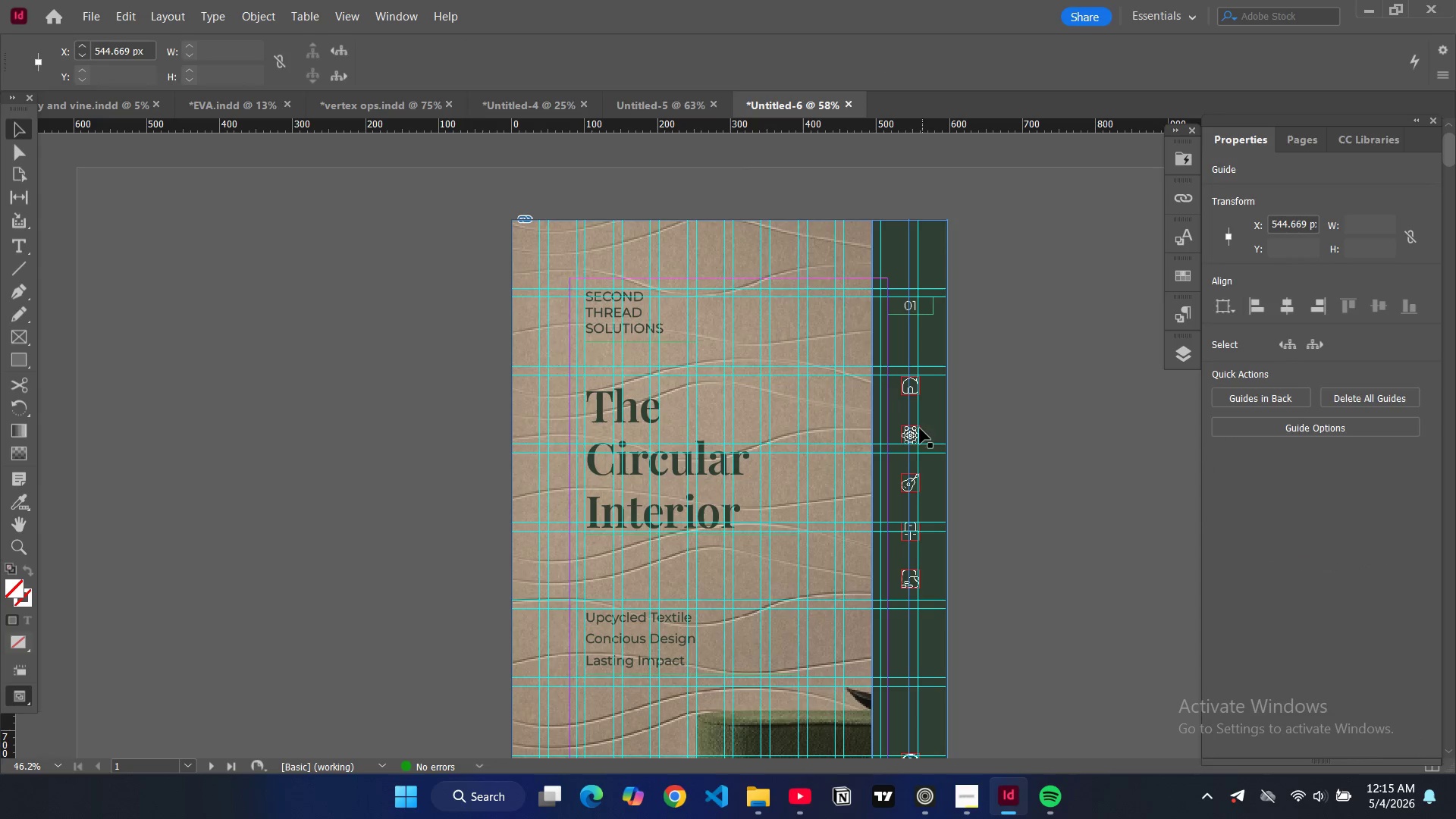 
scroll: coordinate [921, 474], scroll_direction: down, amount: 2.0
 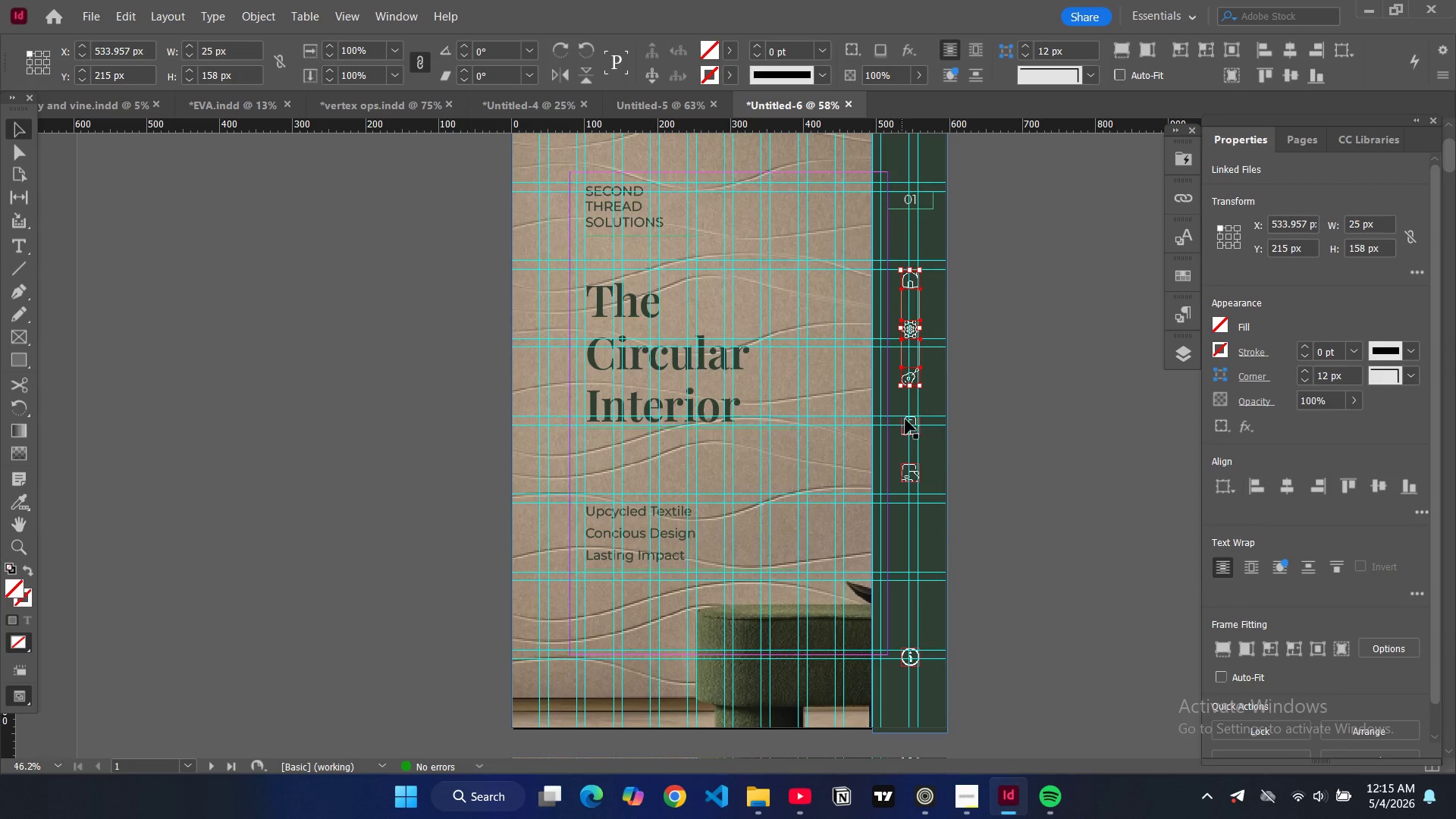 
hold_key(key=ShiftLeft, duration=1.53)
left_click([905, 434])
 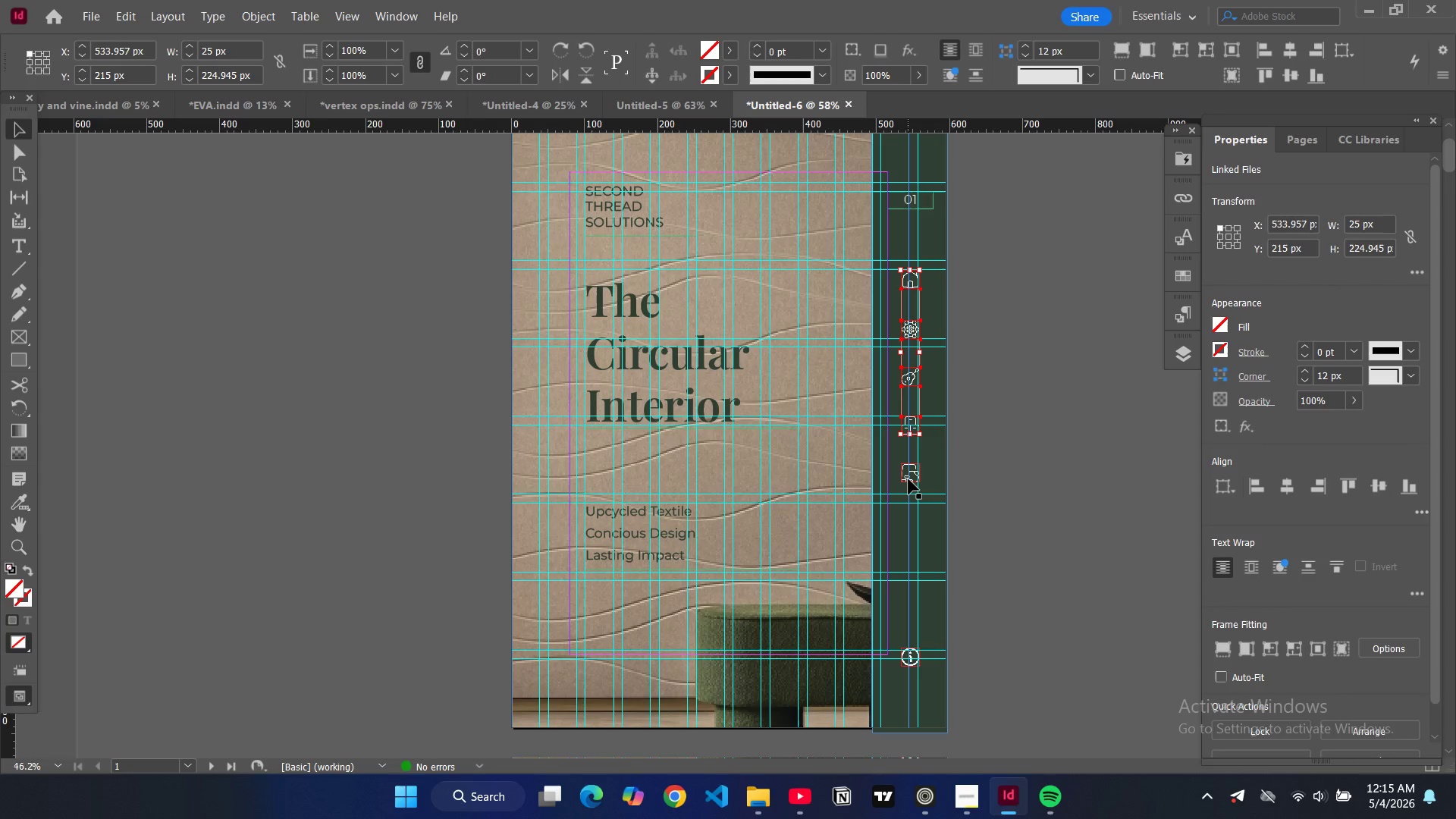 
hold_key(key=ShiftLeft, duration=0.86)
left_click([908, 480])
 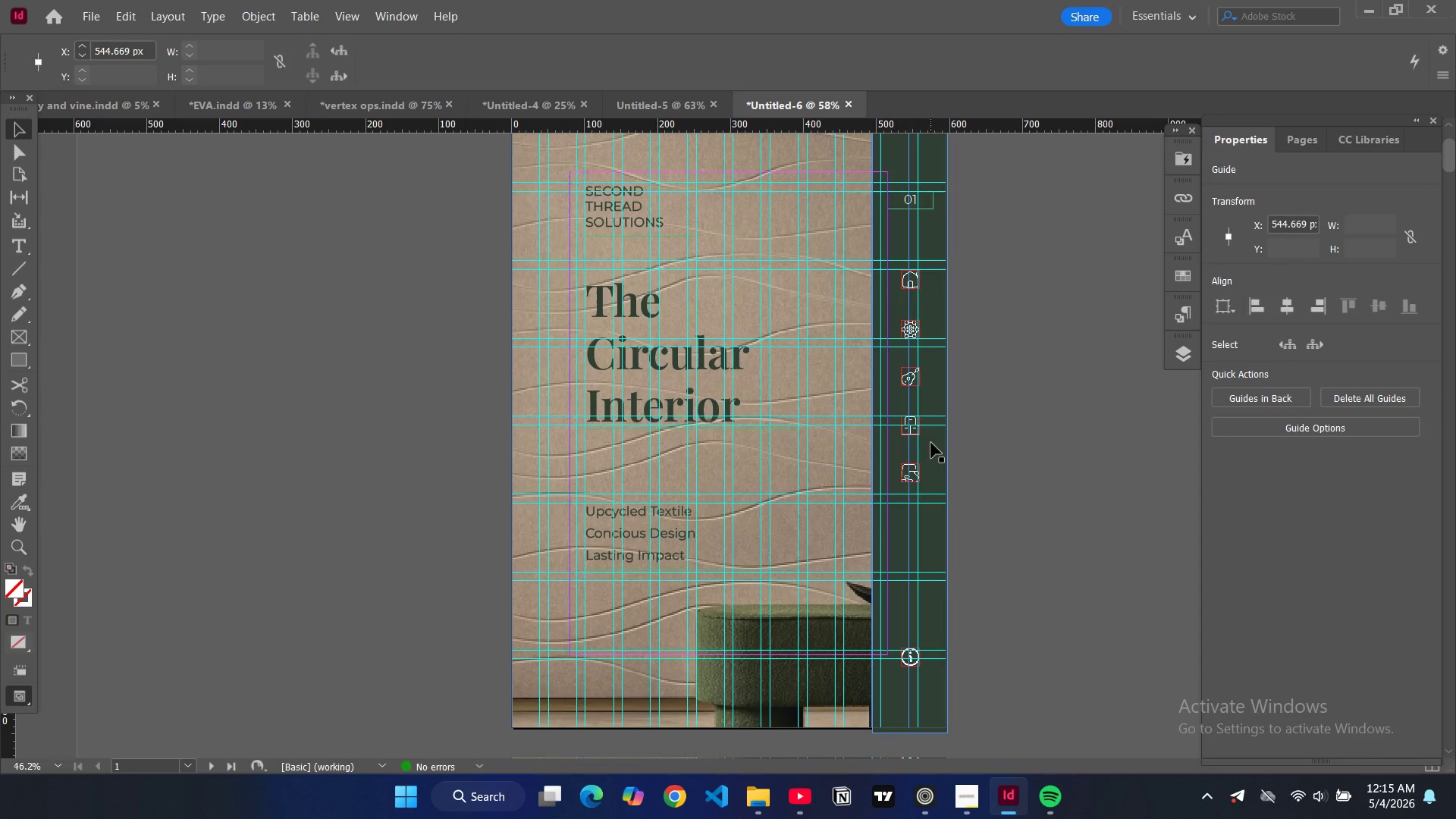 
hold_key(key=ControlLeft, duration=3.88)
 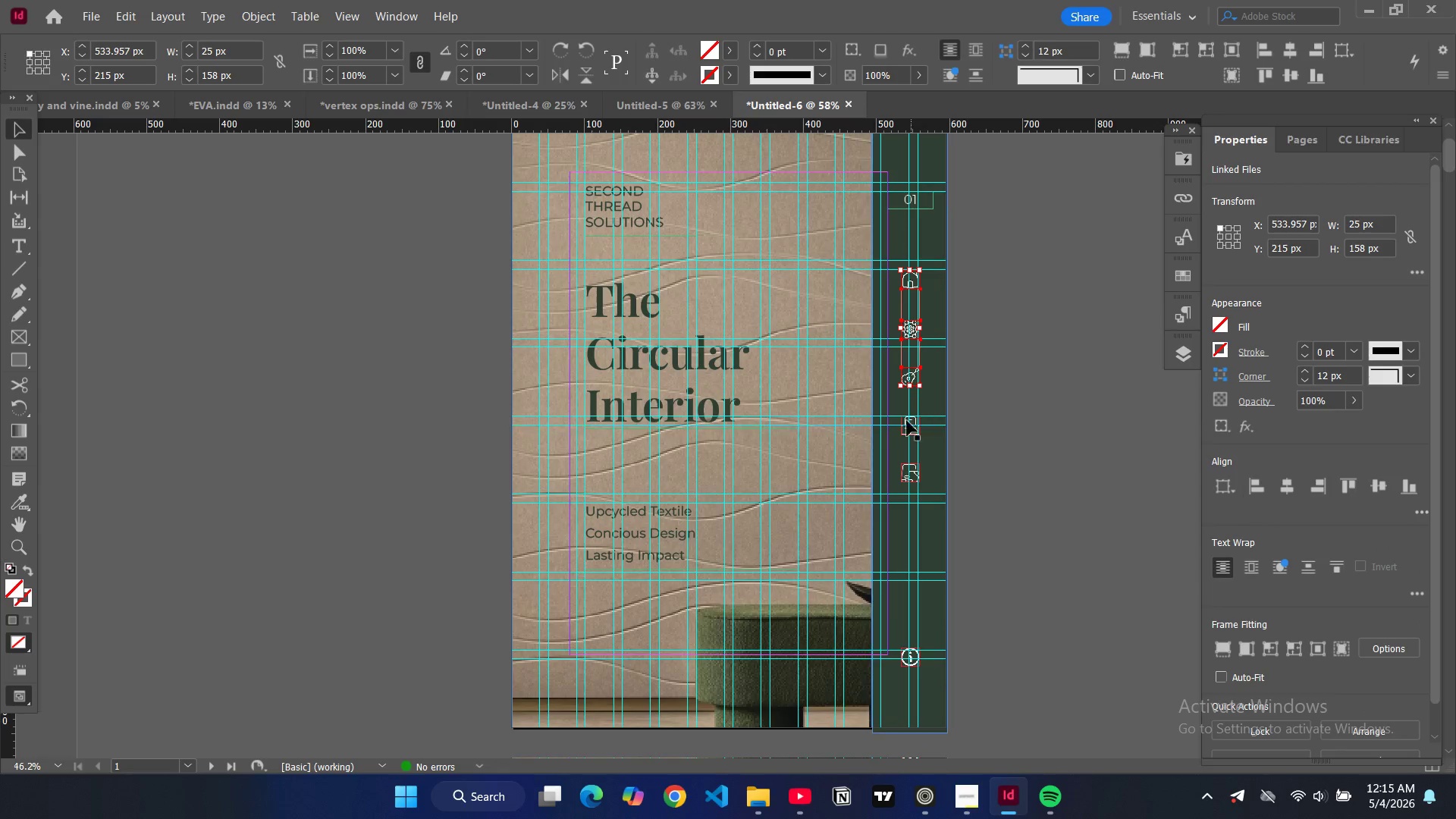 
scroll: coordinate [926, 430], scroll_direction: up, amount: 3.0
 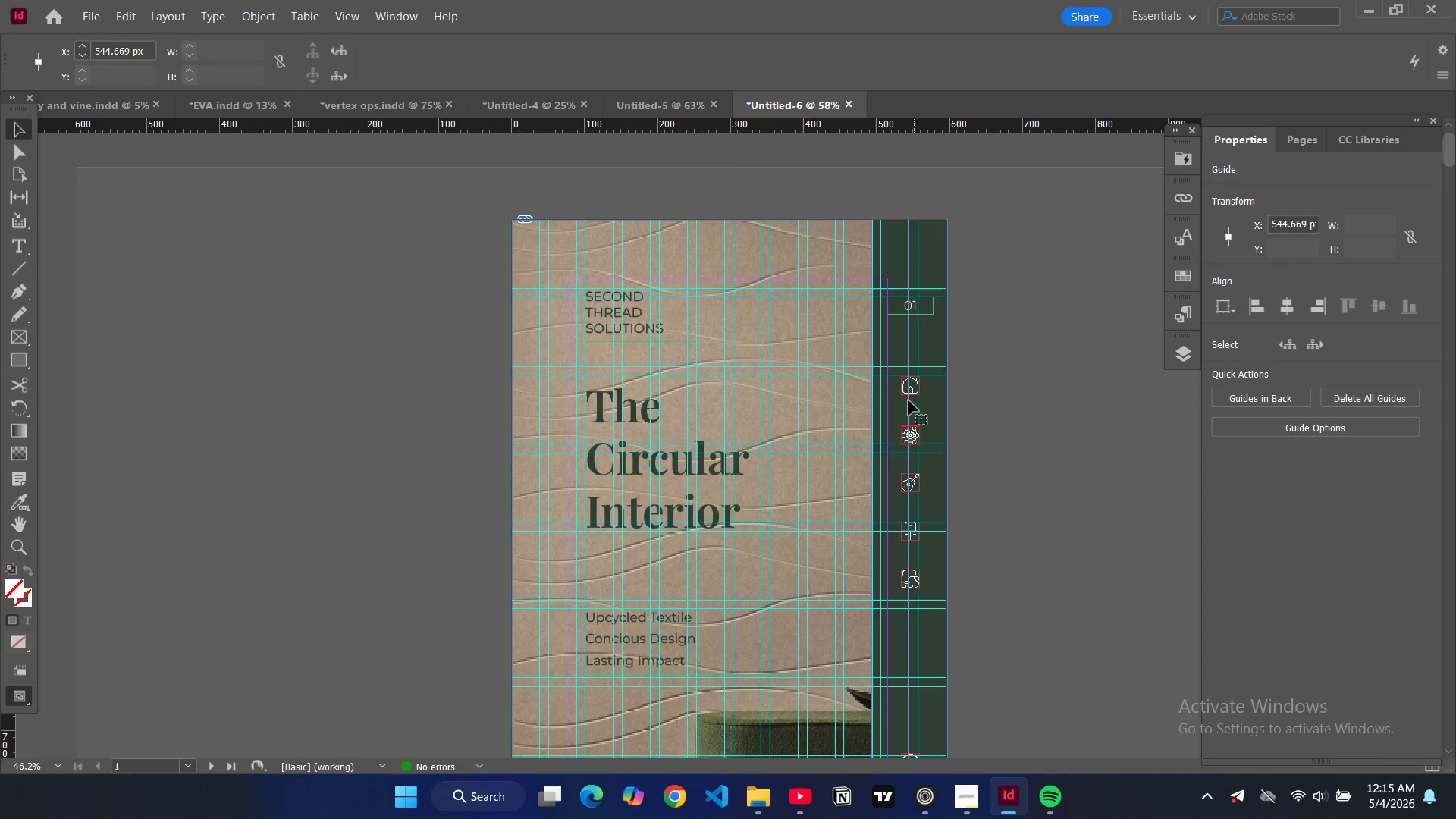 
hold_key(key=ShiftLeft, duration=1.5)
left_click([906, 394])
 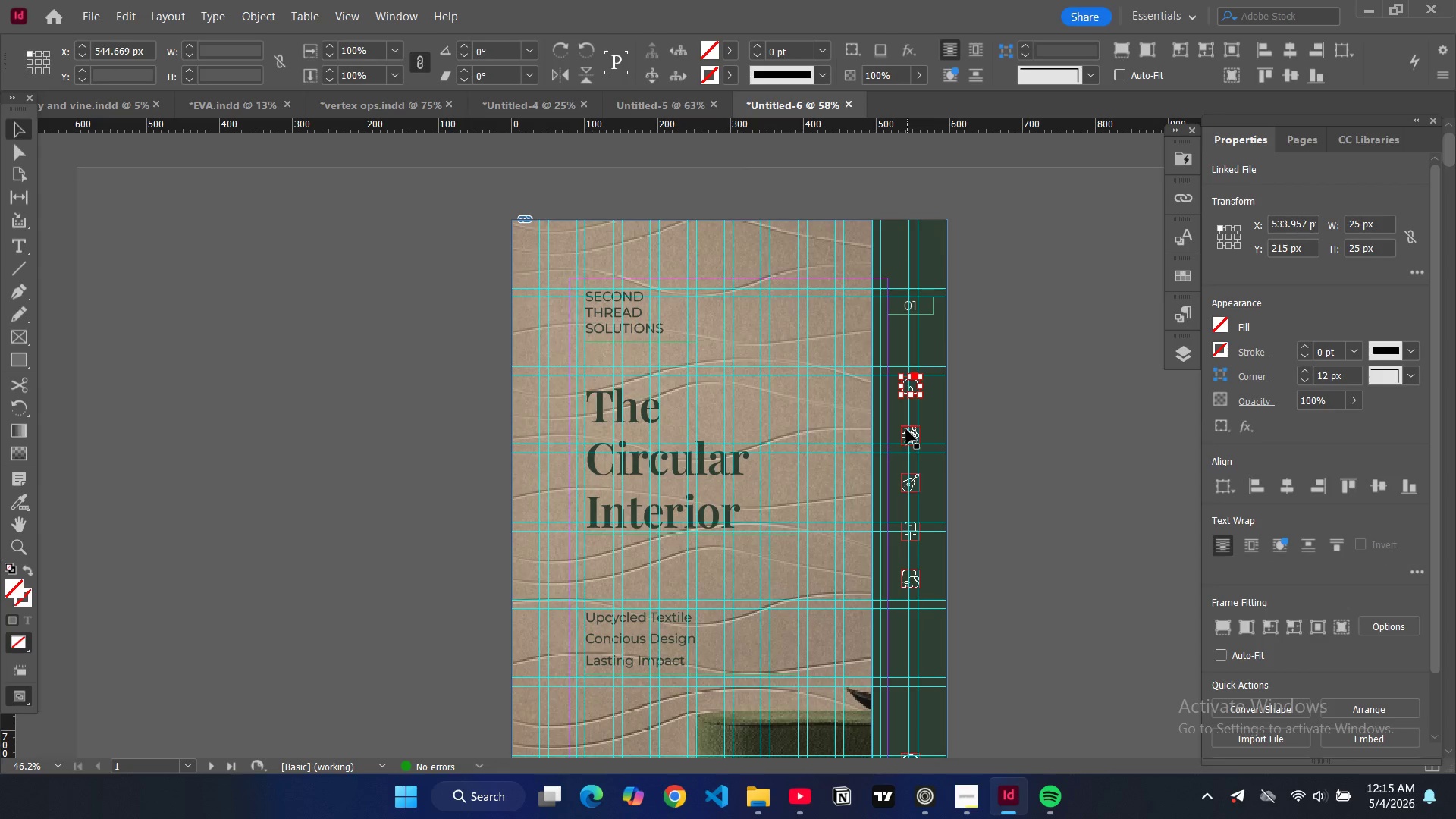 
hold_key(key=ShiftLeft, duration=1.51)
left_click([905, 427])
 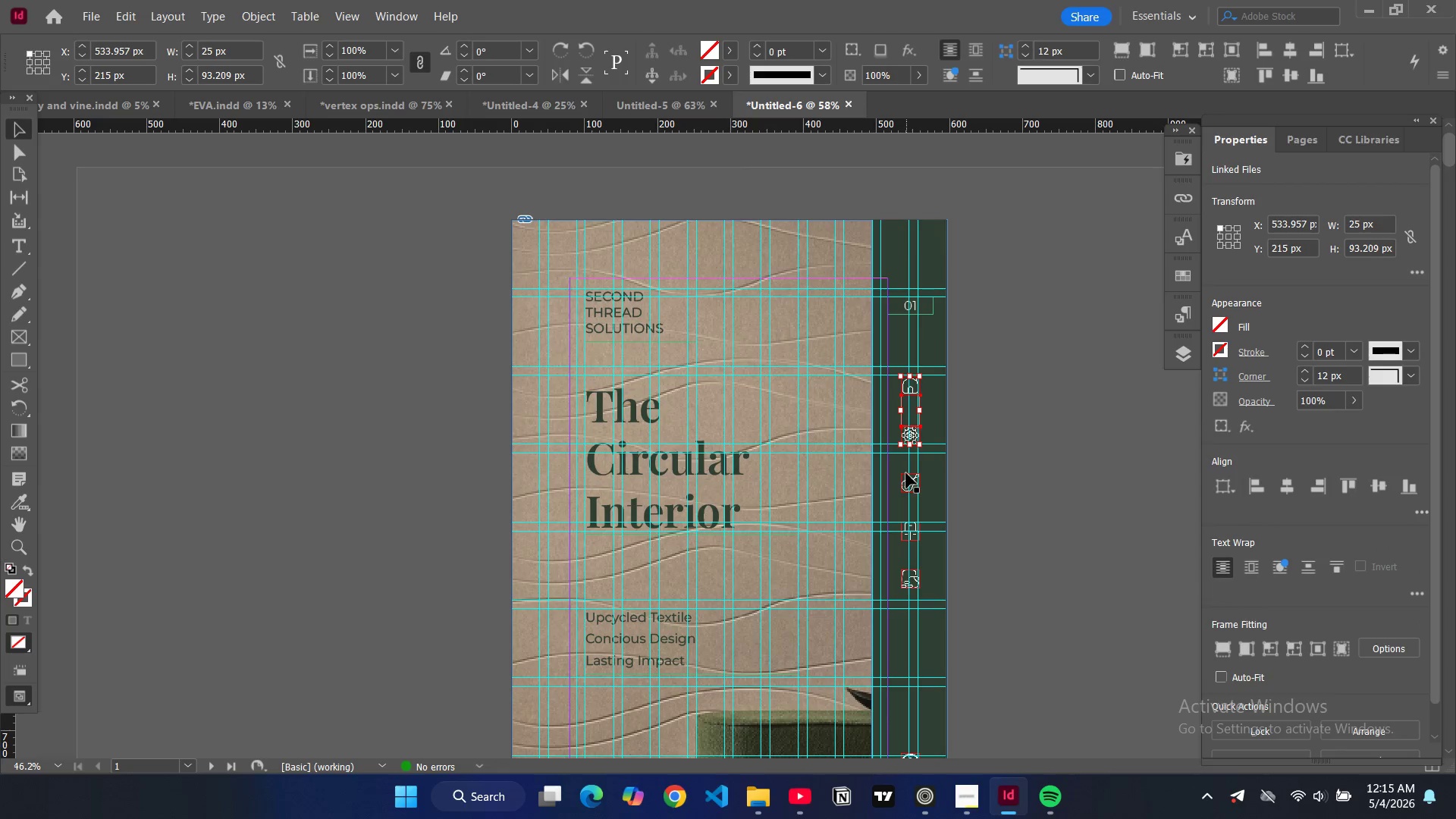 
left_click([906, 473])
 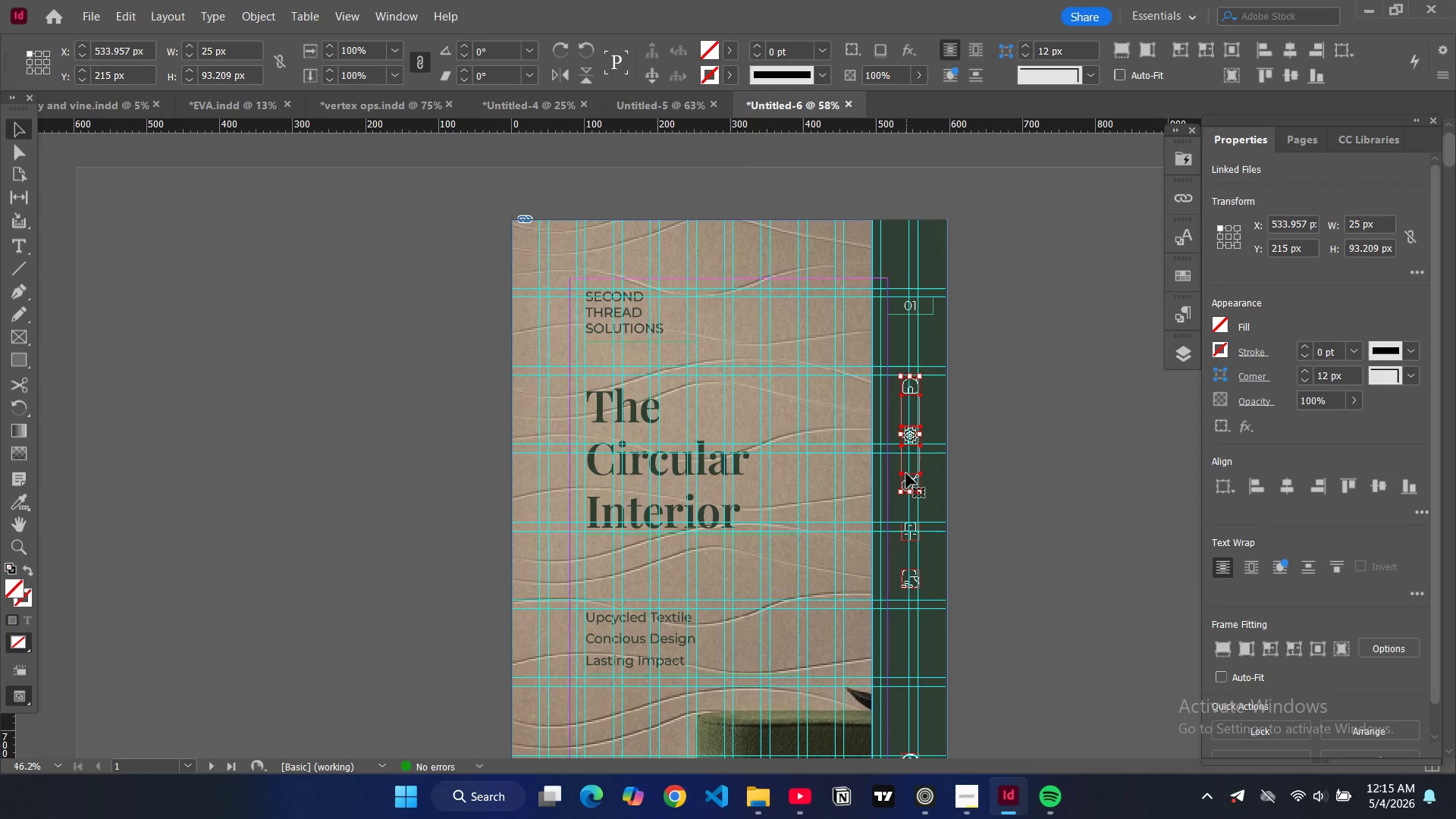 
hold_key(key=ShiftLeft, duration=0.5)
 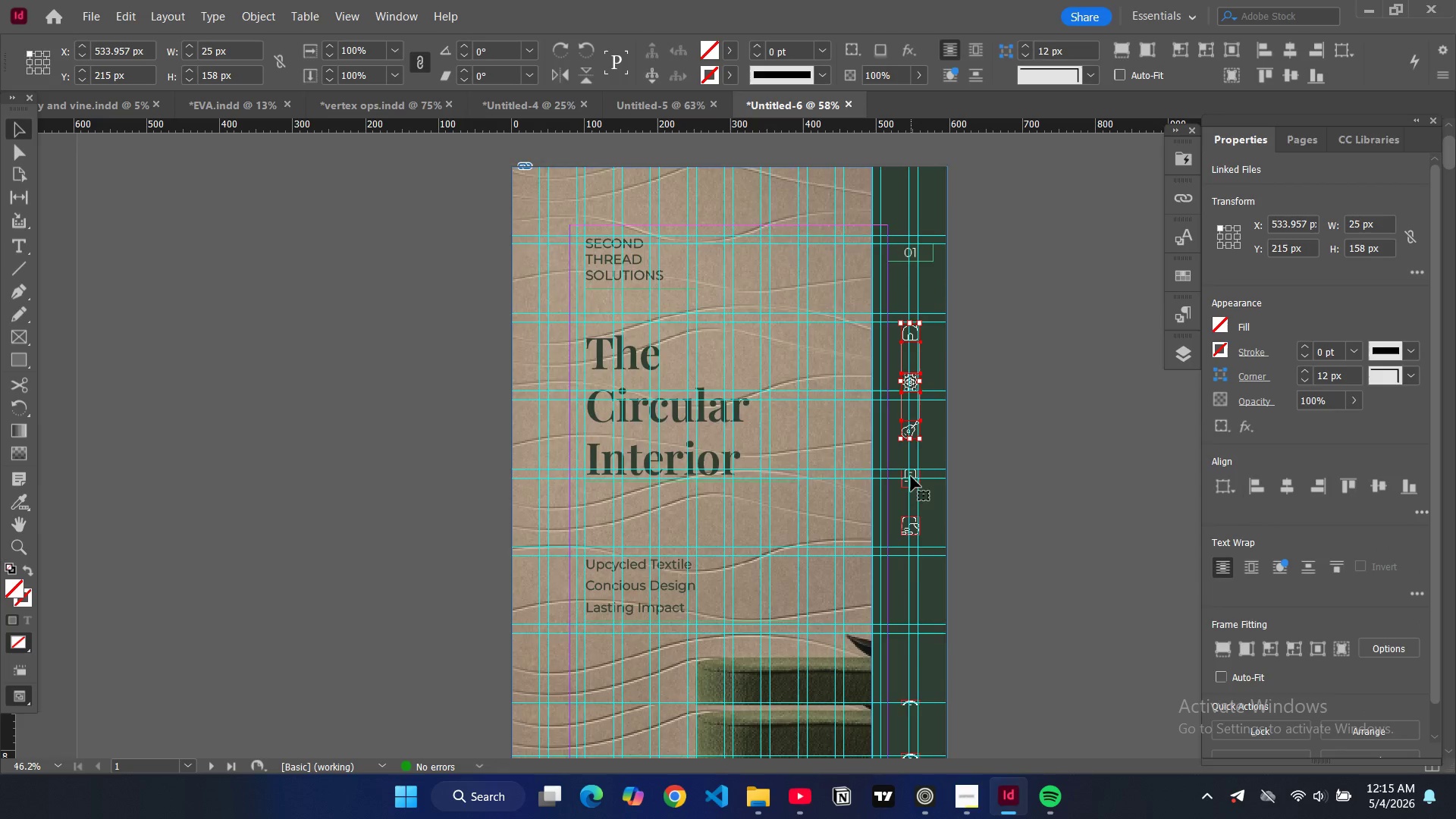 
scroll: coordinate [911, 476], scroll_direction: down, amount: 2.0
 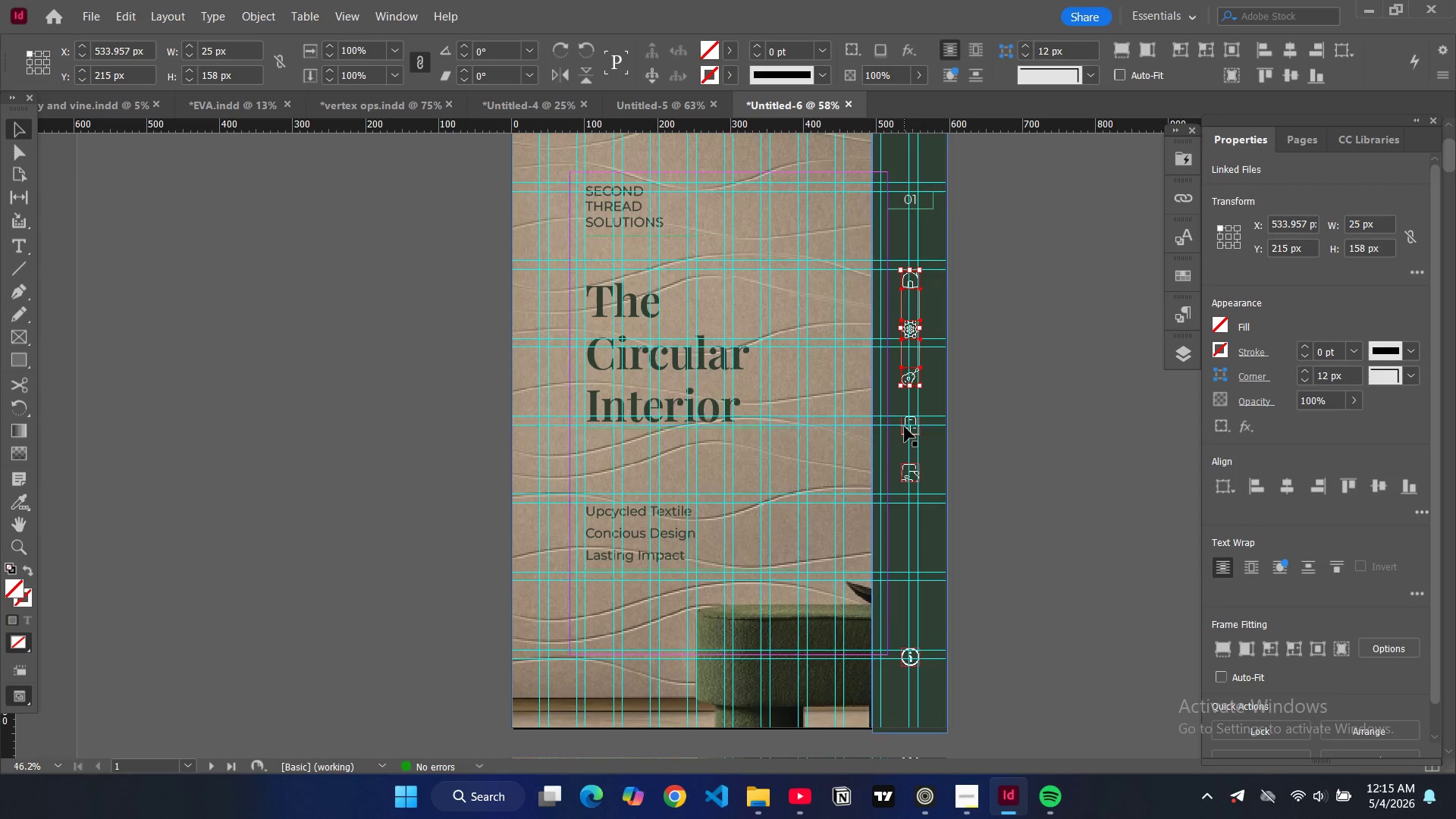 
hold_key(key=ControlLeft, duration=1.25)
hold_key(key=ShiftLeft, duration=1.06)
left_click([903, 435])
 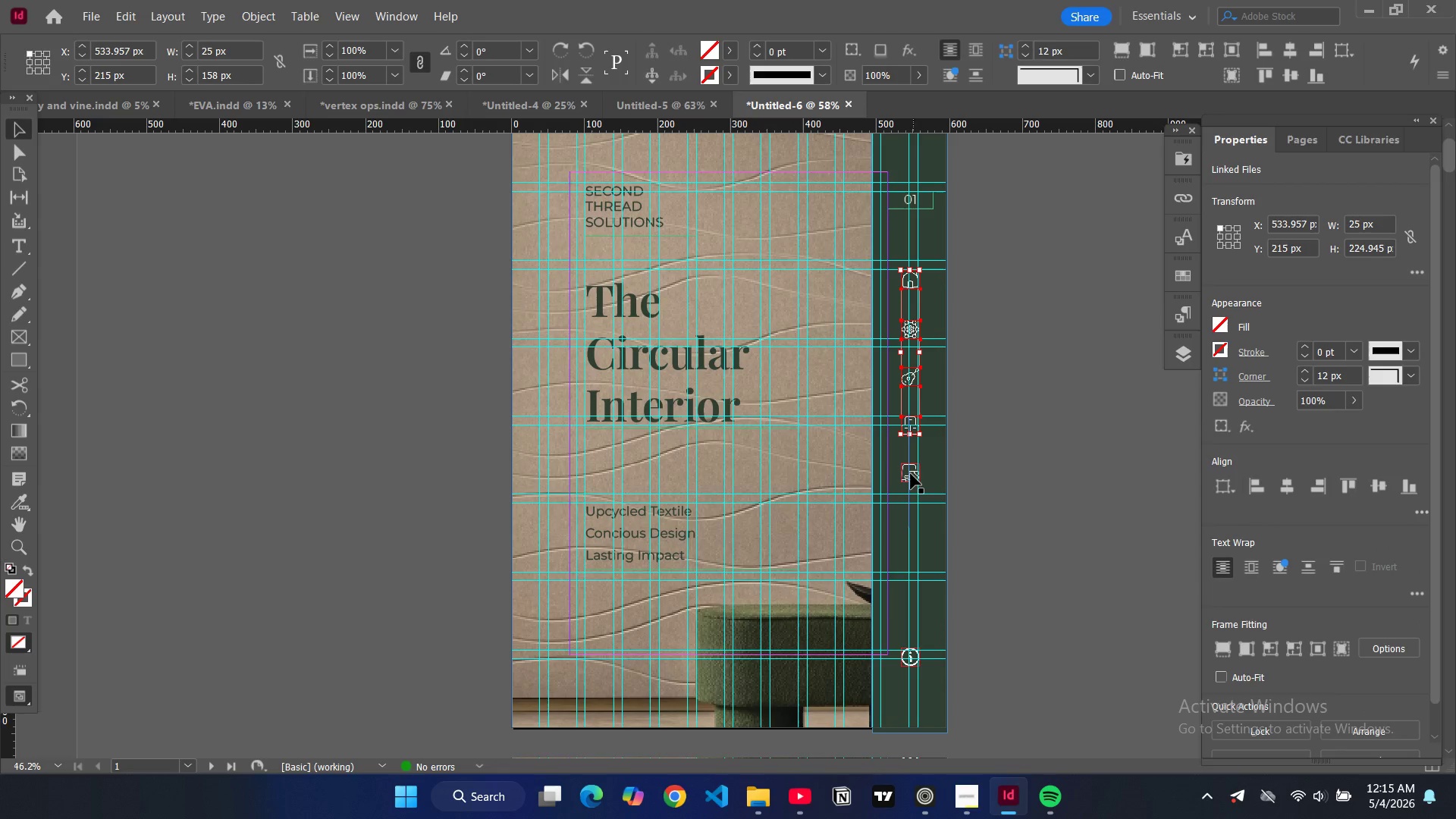 
hold_key(key=ControlLeft, duration=3.45)
 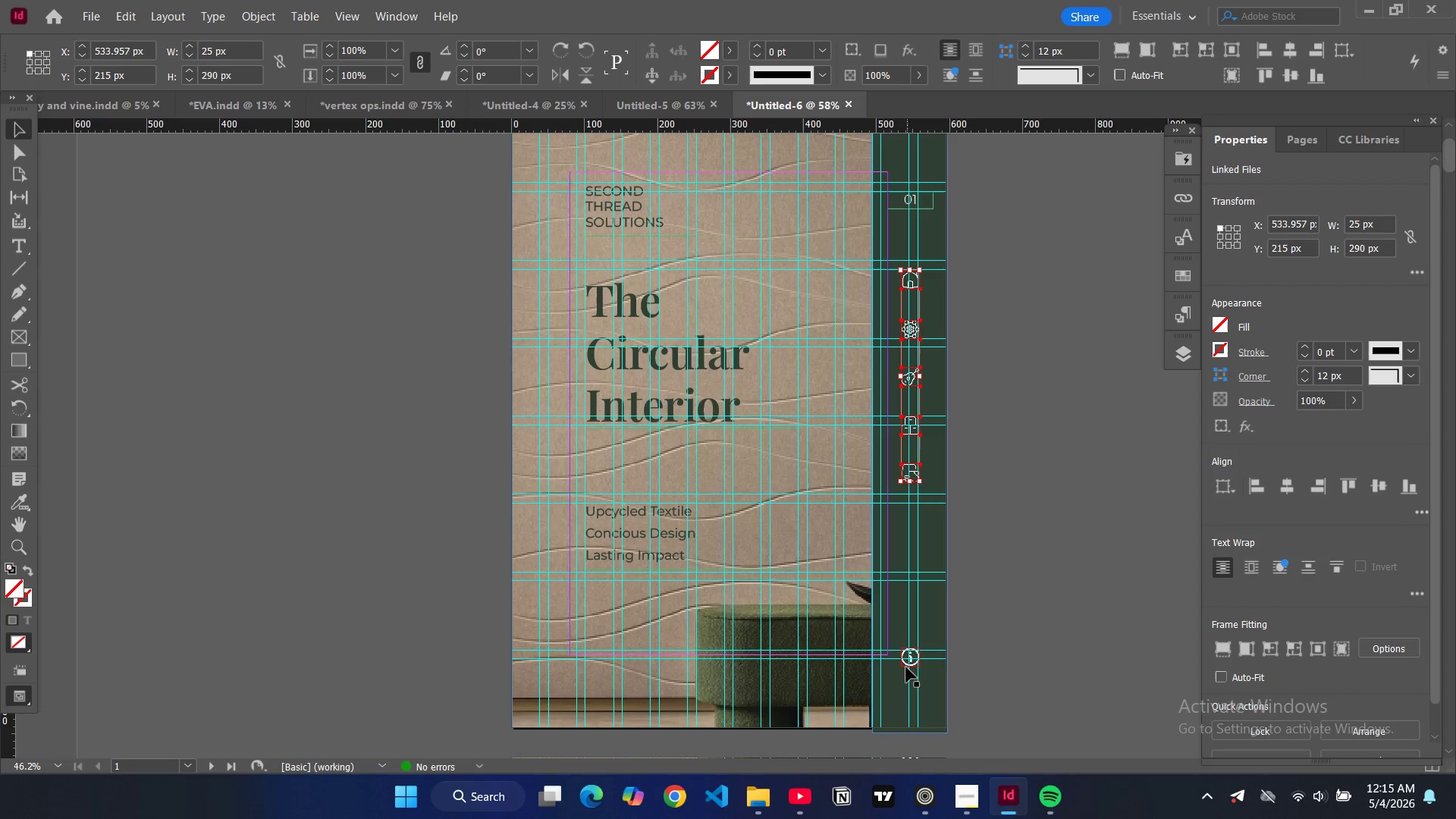 
hold_key(key=ShiftLeft, duration=1.52)
 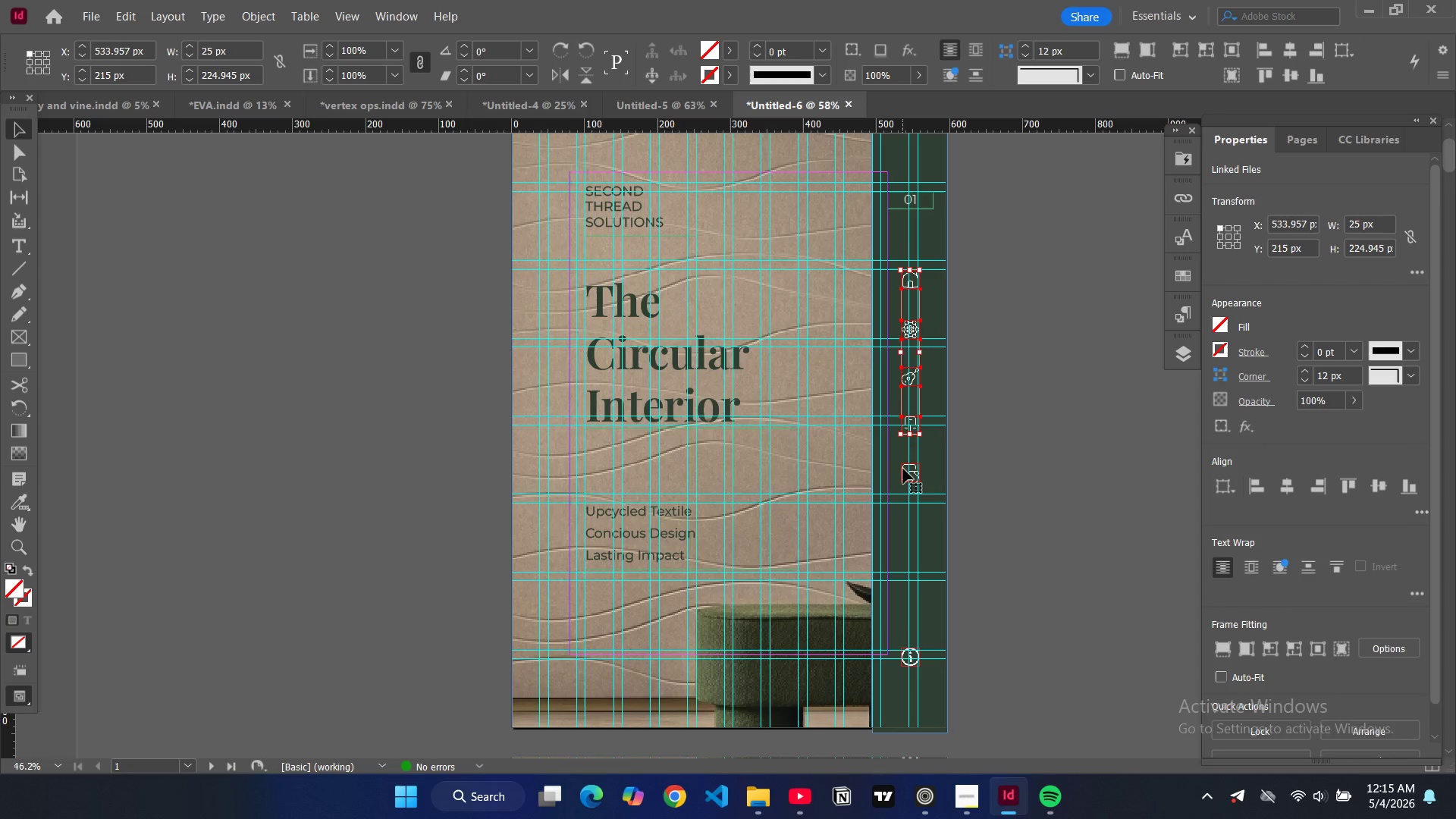 
hold_key(key=ShiftLeft, duration=1.52)
left_click([902, 469])
 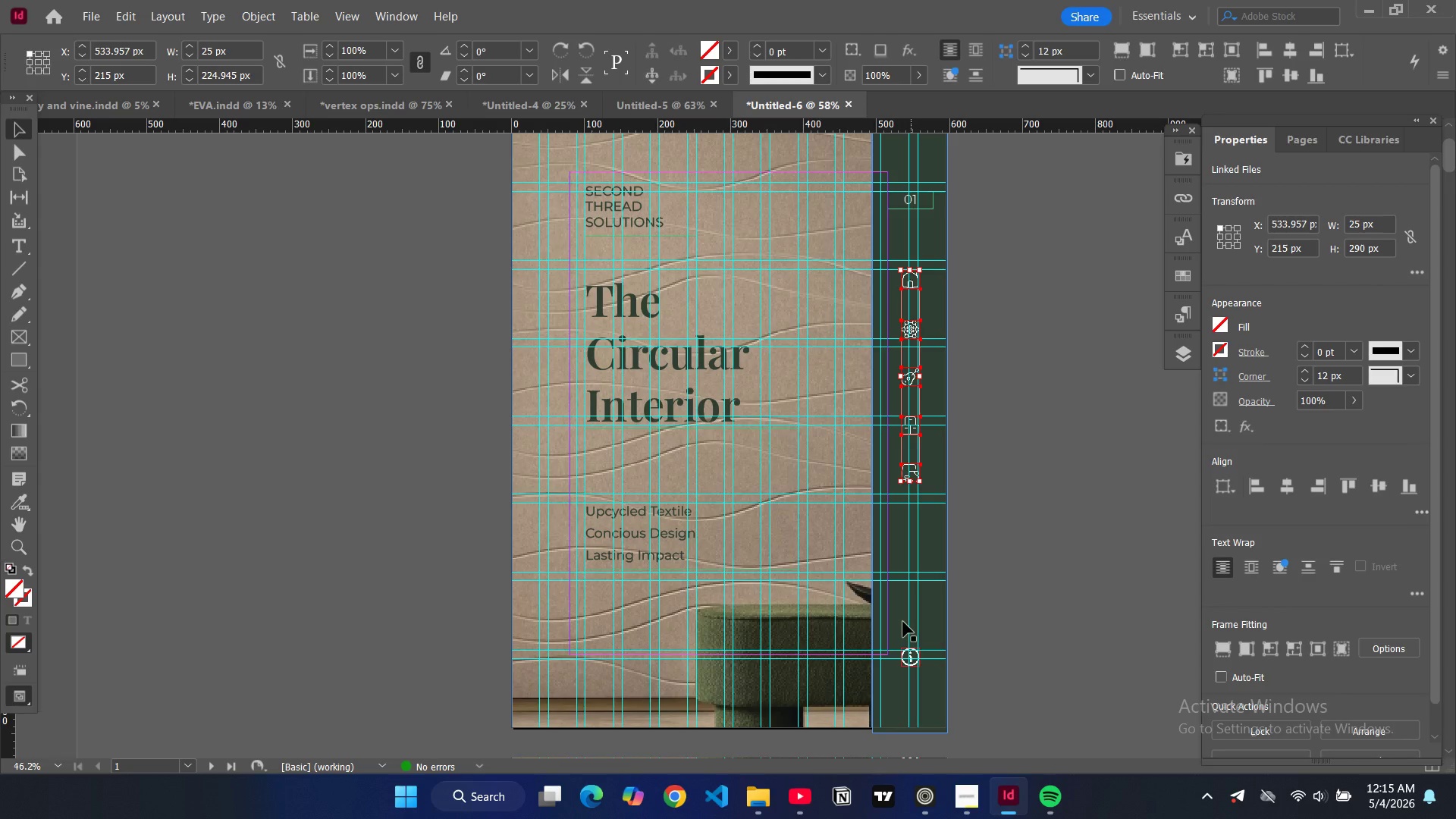 
key(Control+Shift+ShiftLeft)
 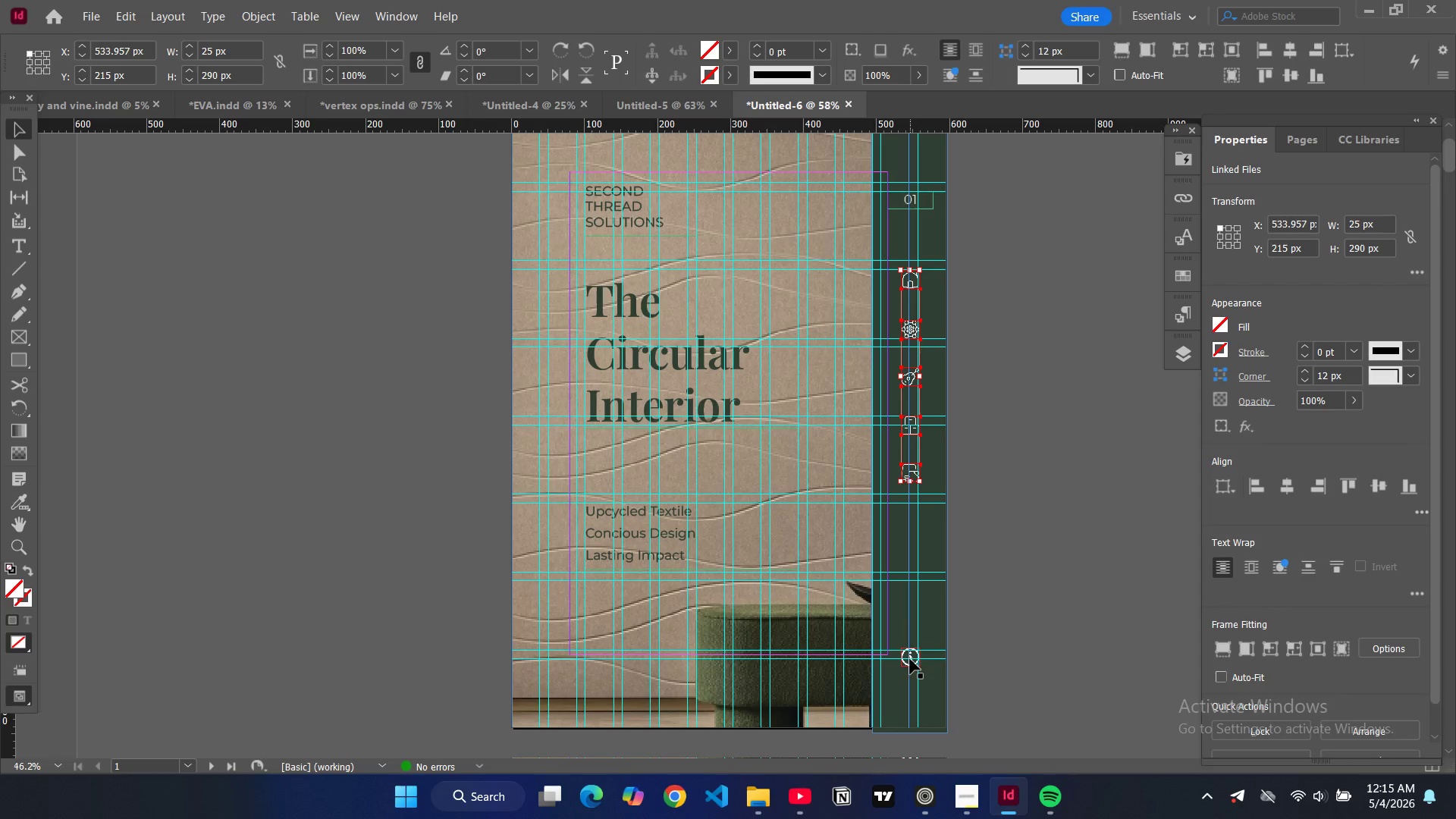 
hold_key(key=ControlLeft, duration=2.16)
 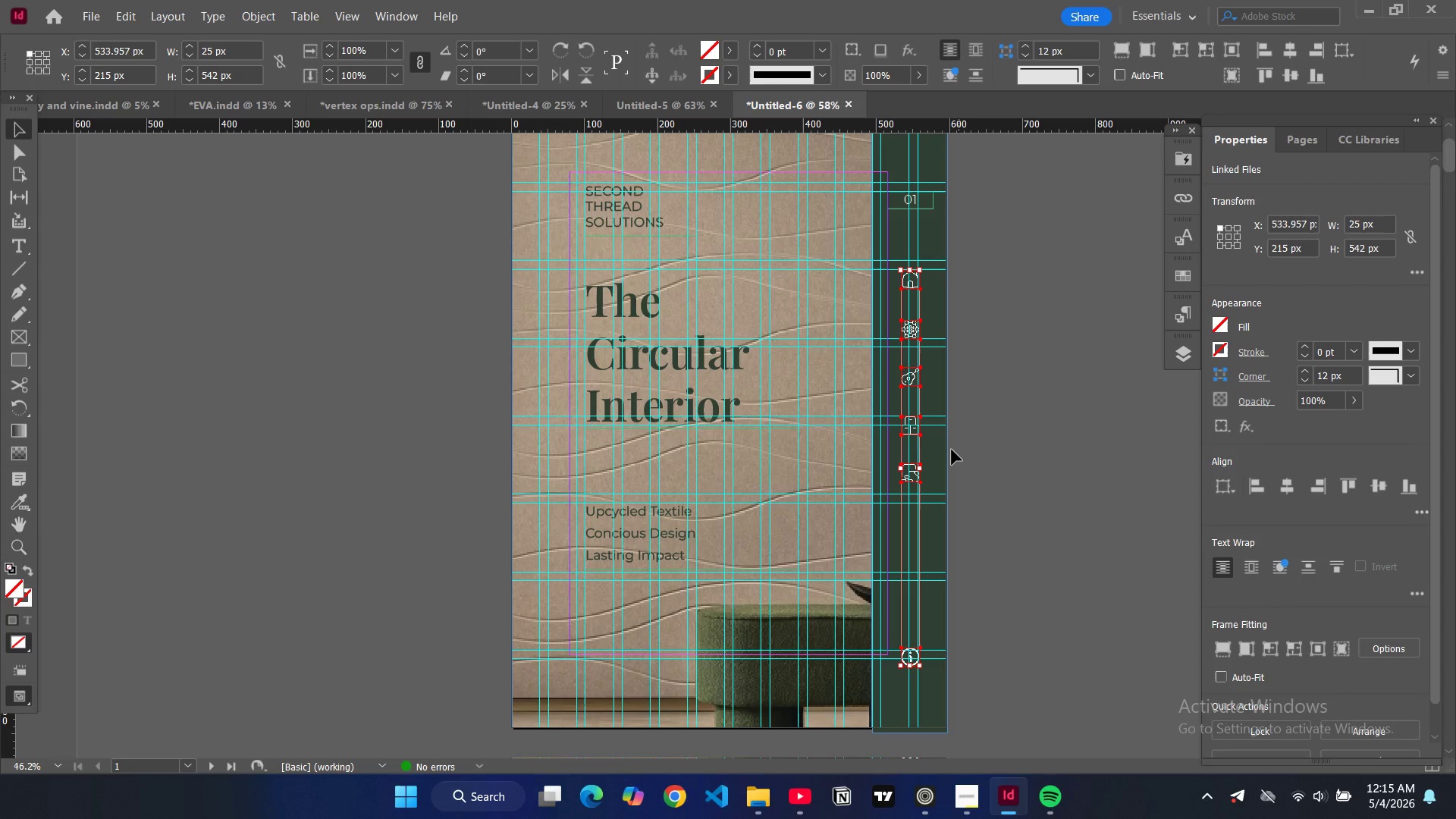 
key(Control+Shift+ShiftLeft)
 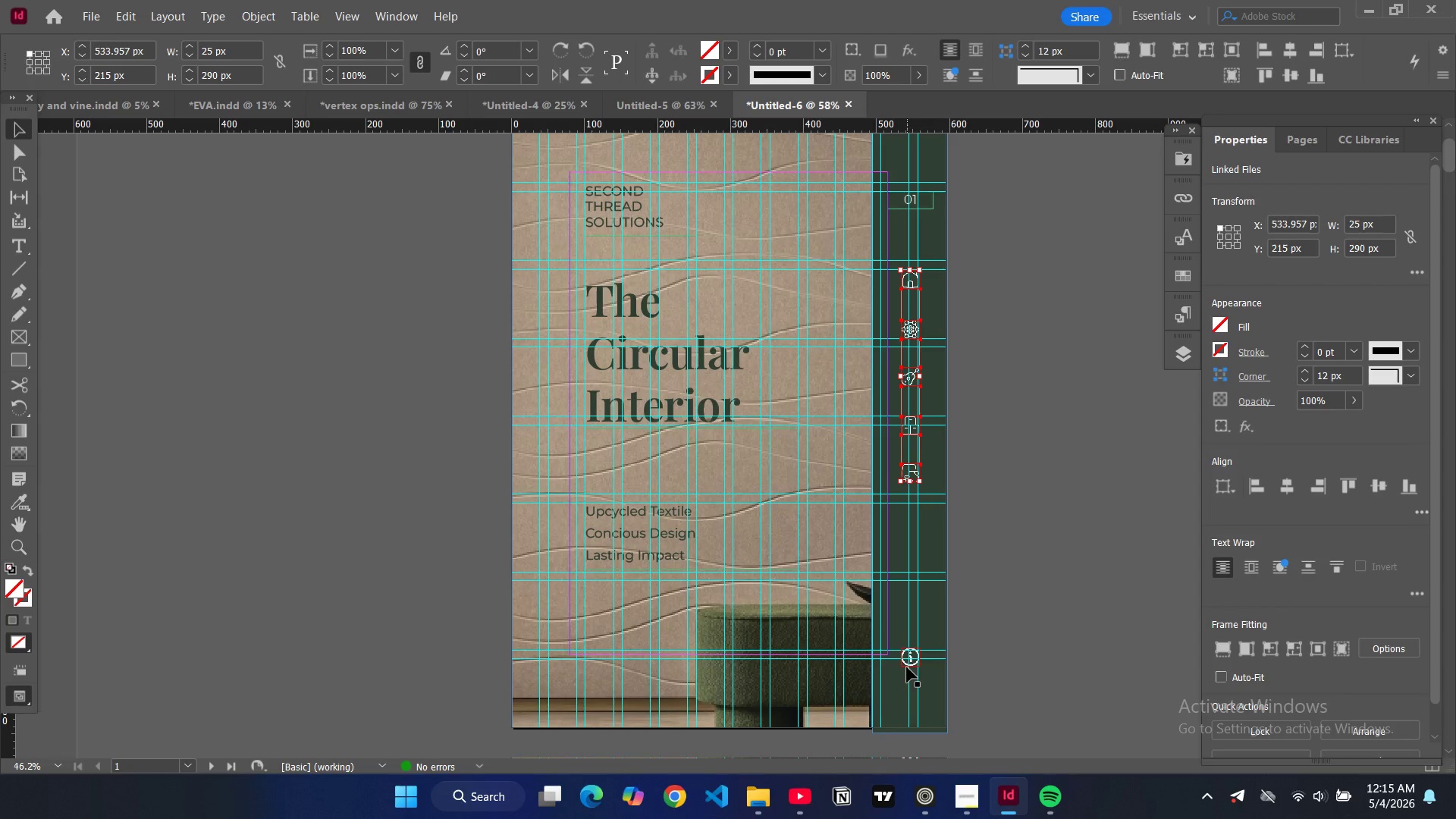 
hold_key(key=ShiftLeft, duration=1.52)
left_click([903, 663])
 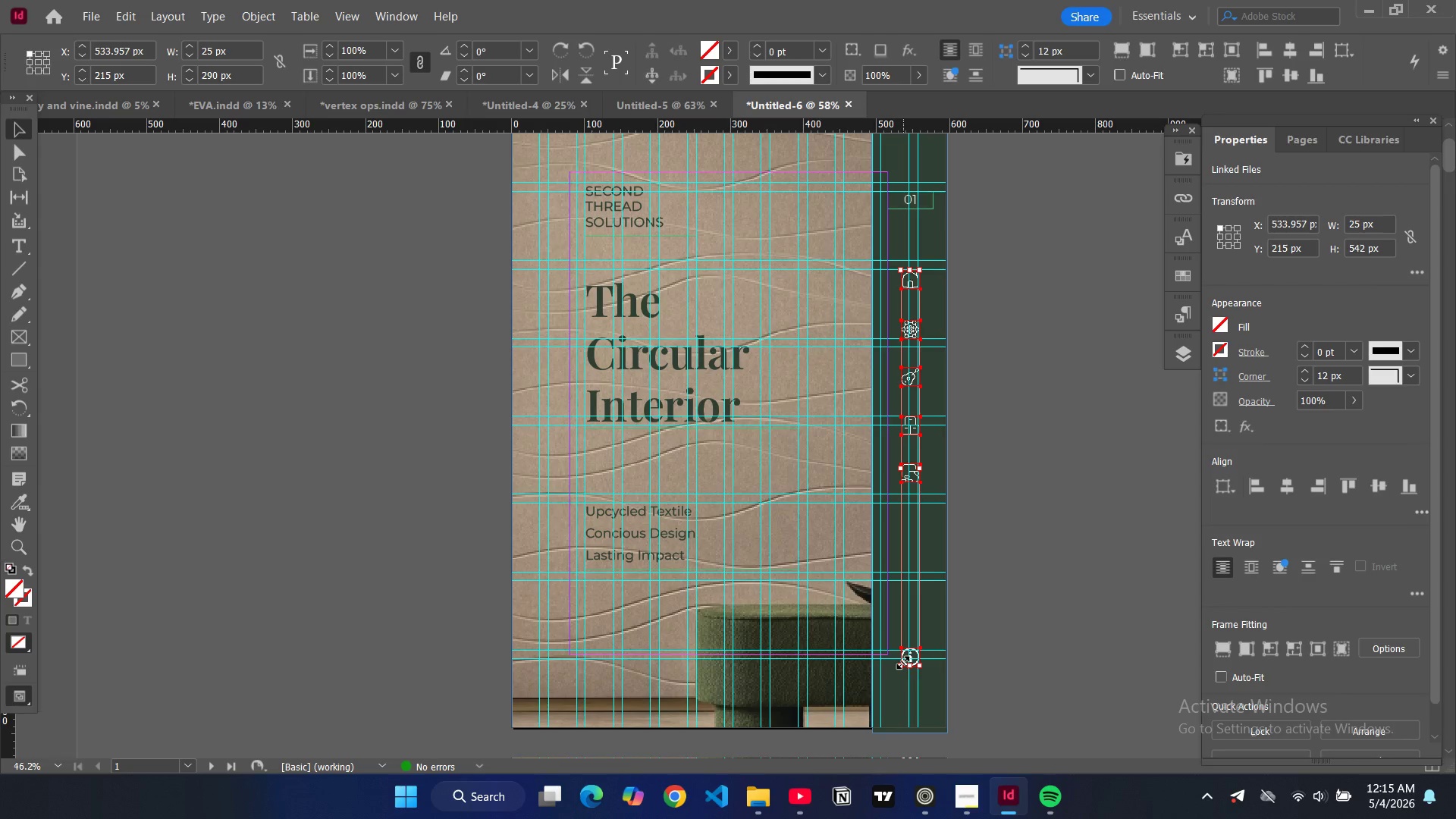 
key(Control+C)
 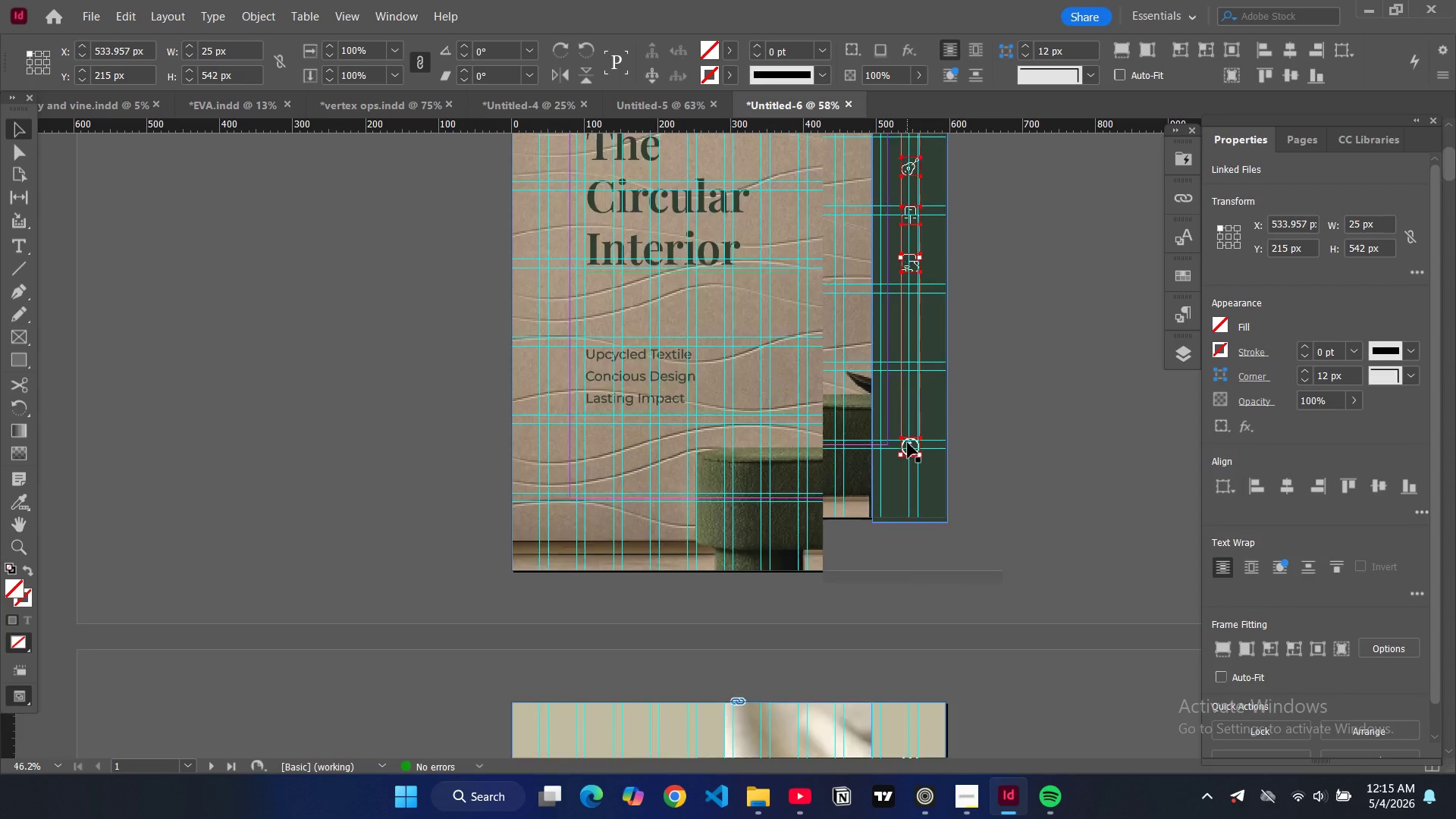 
scroll: coordinate [908, 443], scroll_direction: down, amount: 5.0
 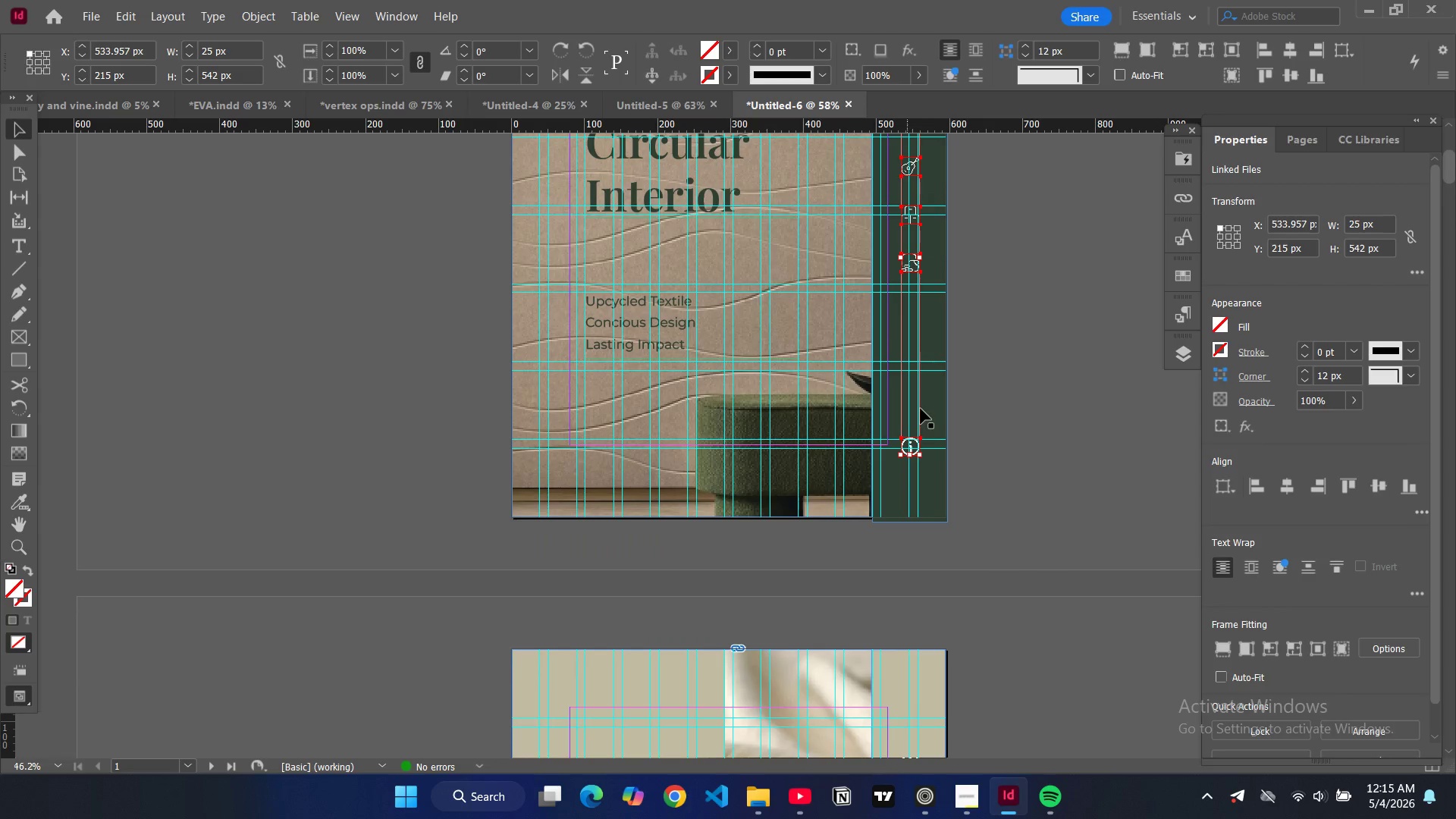 
key(Control+G)
 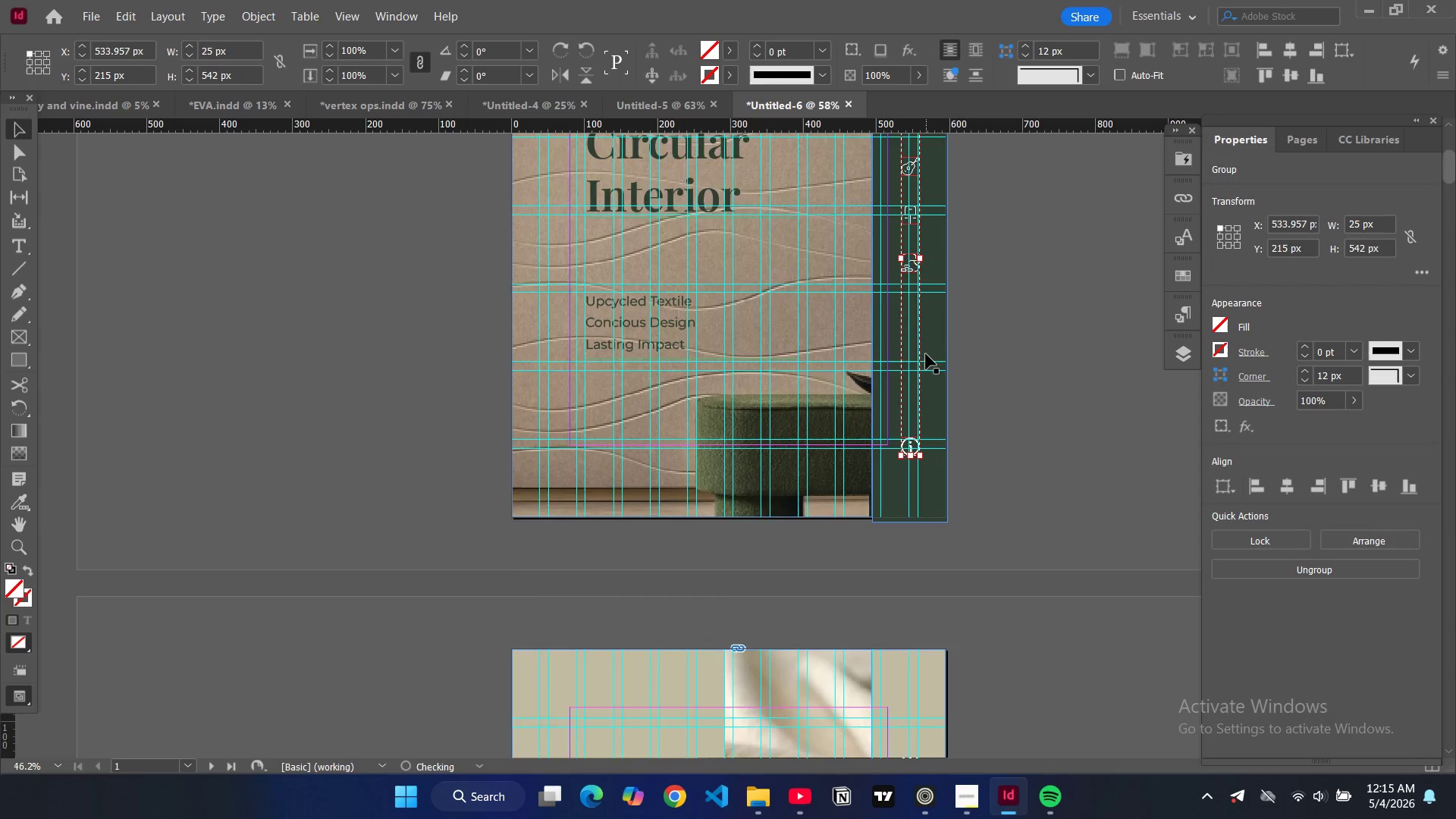 
scroll: coordinate [921, 349], scroll_direction: down, amount: 1.0
 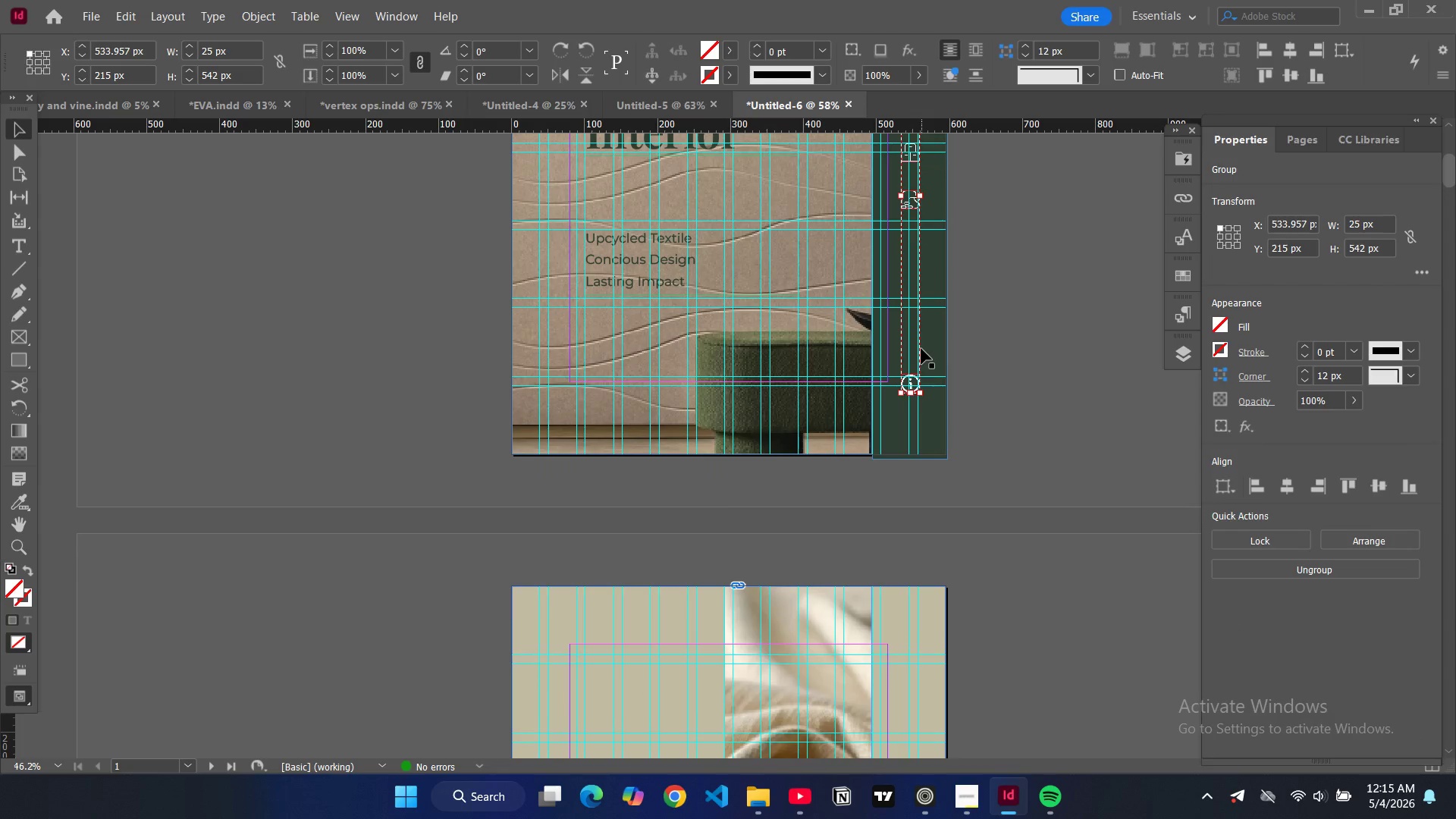 
key(Control+C)
 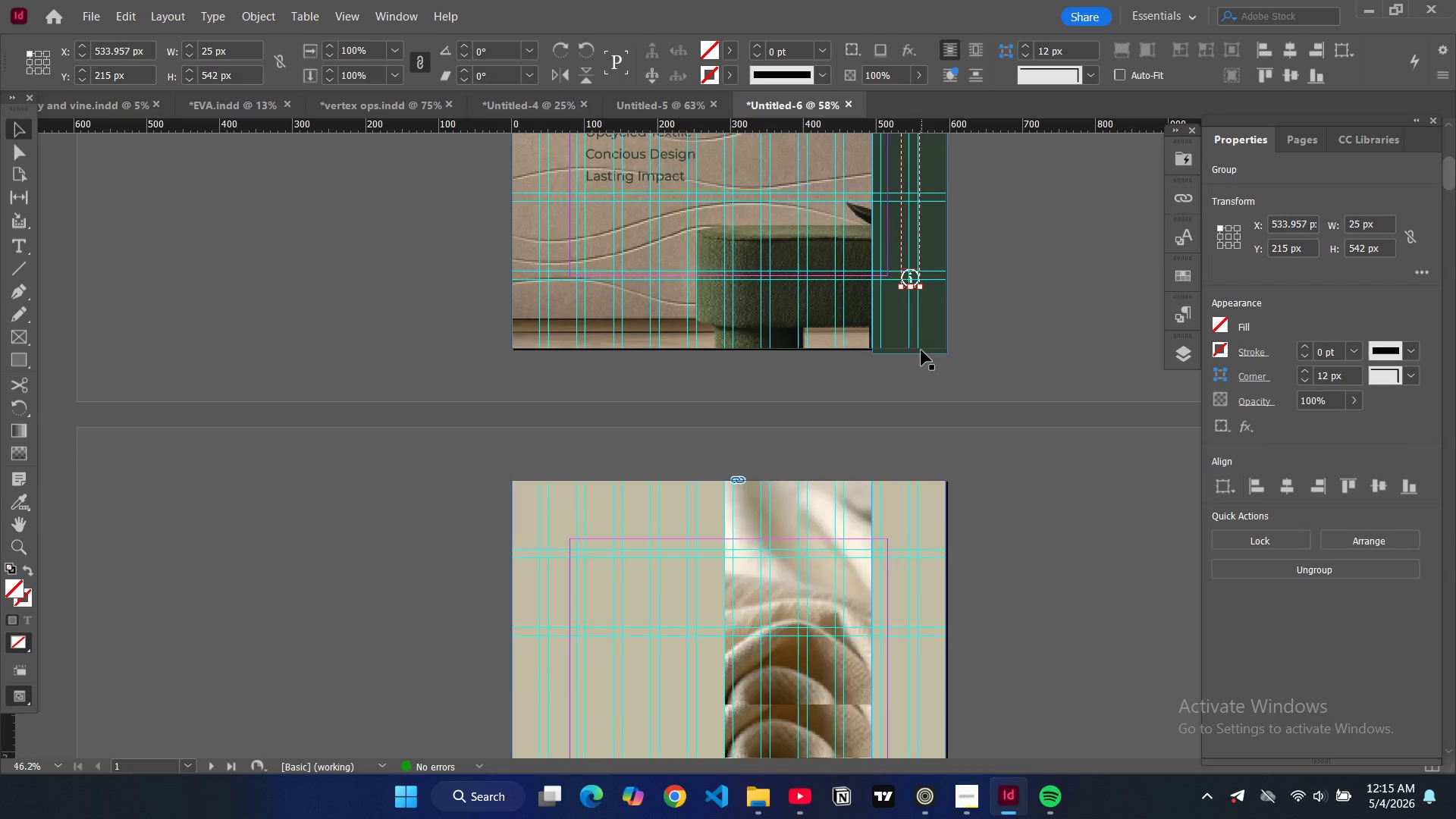 
scroll: coordinate [944, 472], scroll_direction: down, amount: 6.0
 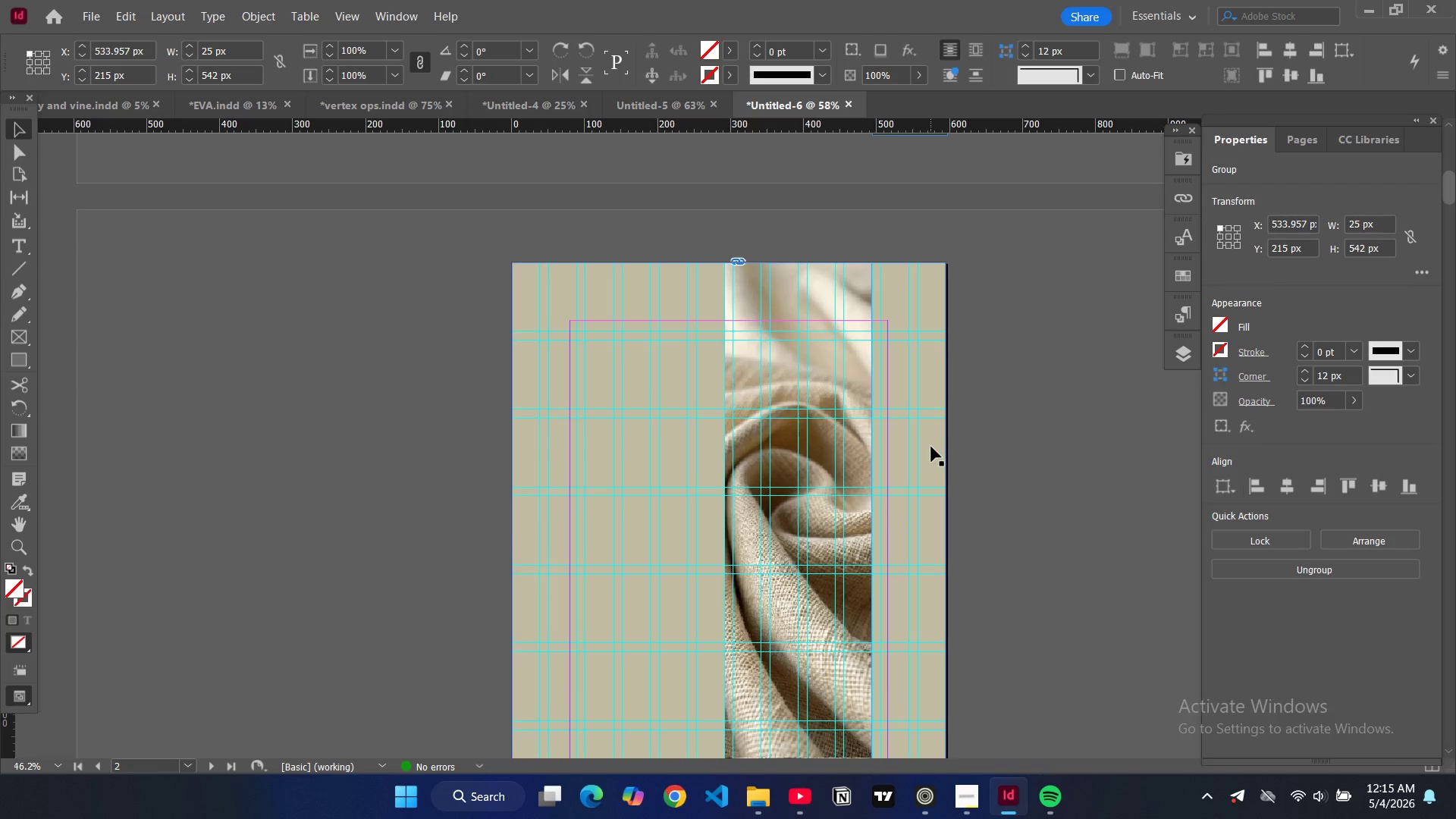 
left_click([931, 447])
 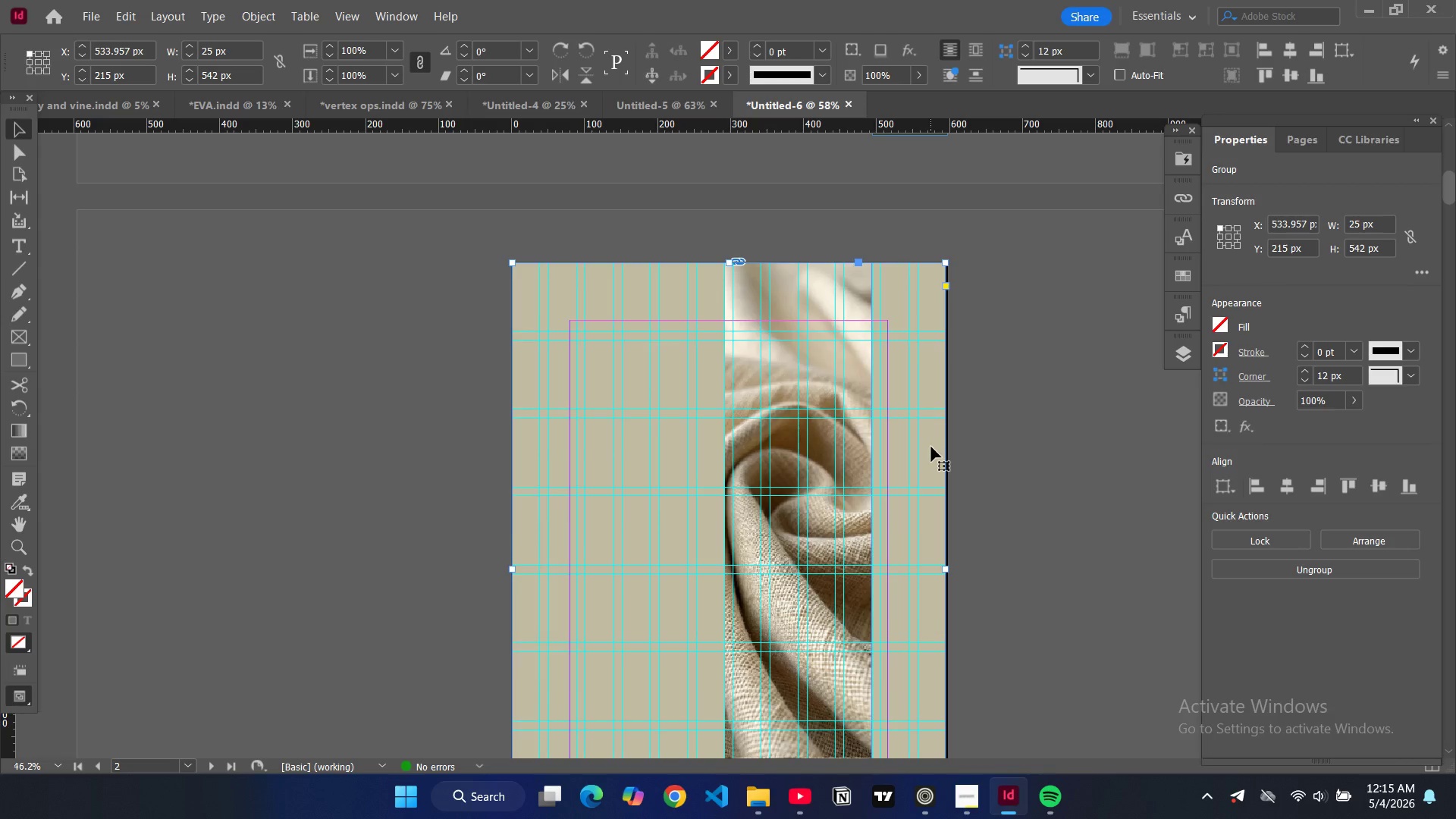 
key(Control+V)
 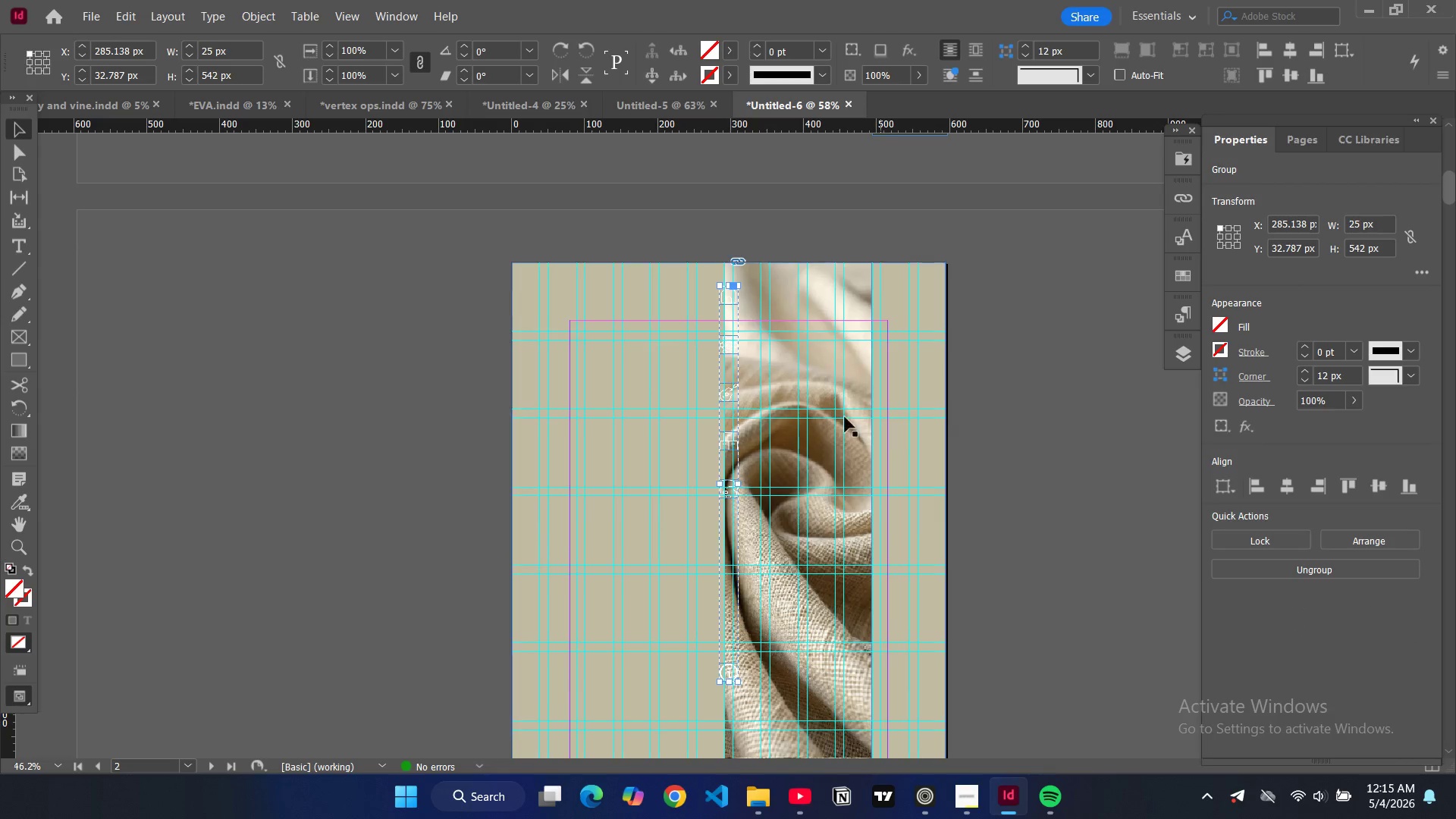 
scroll: coordinate [901, 364], scroll_direction: up, amount: 3.0
 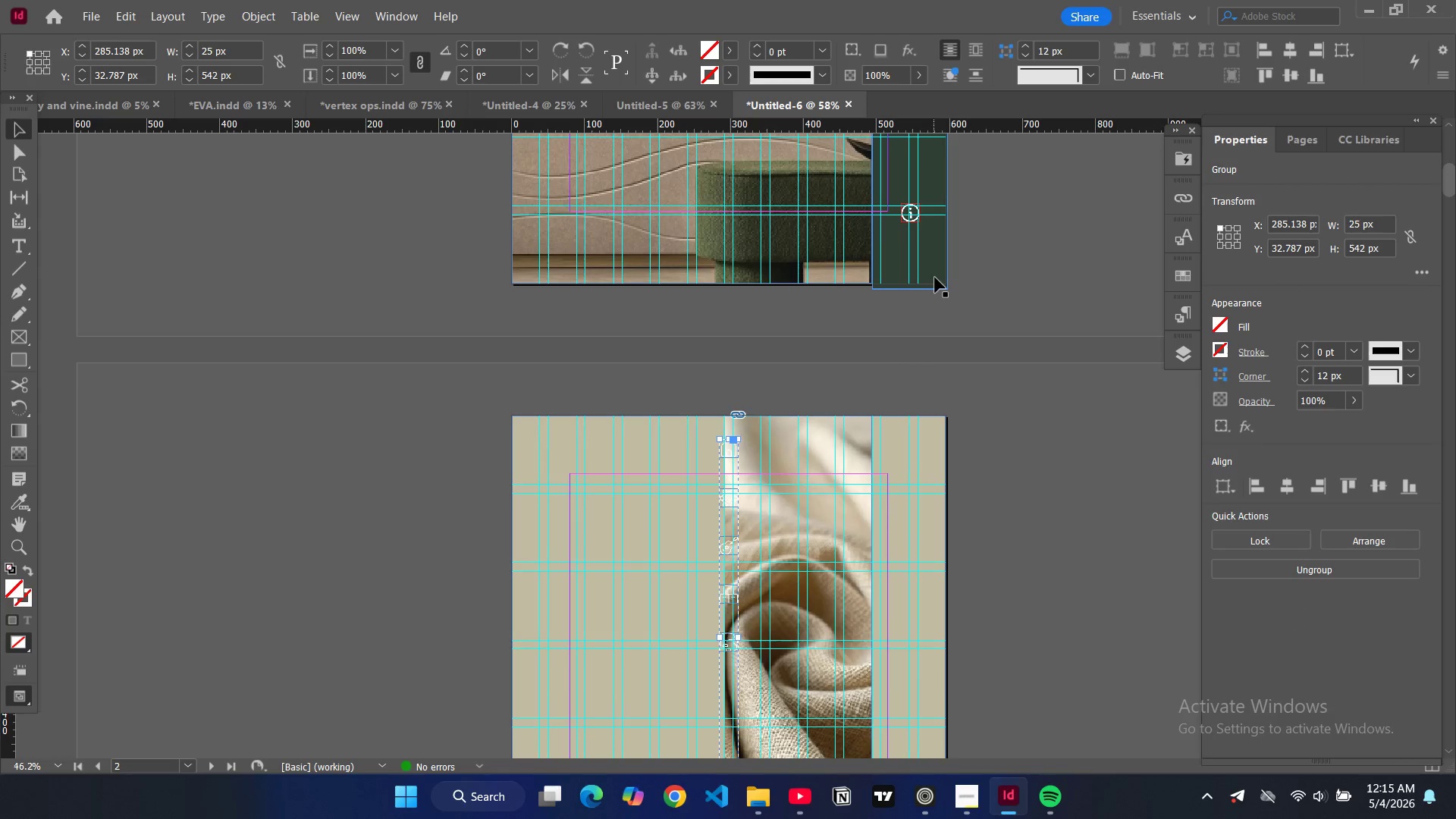 
left_click([935, 278])
 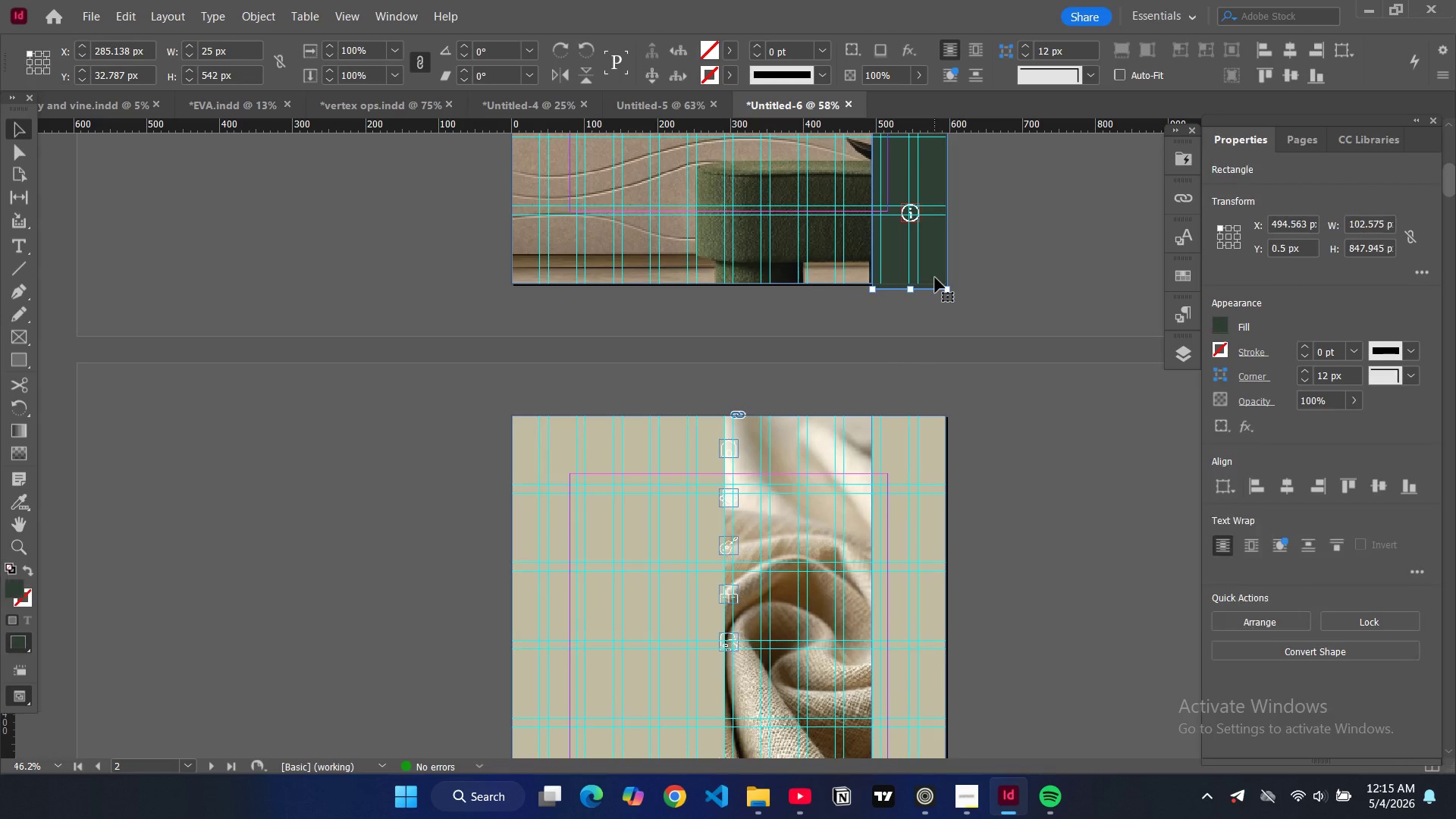 
key(Control+C)
 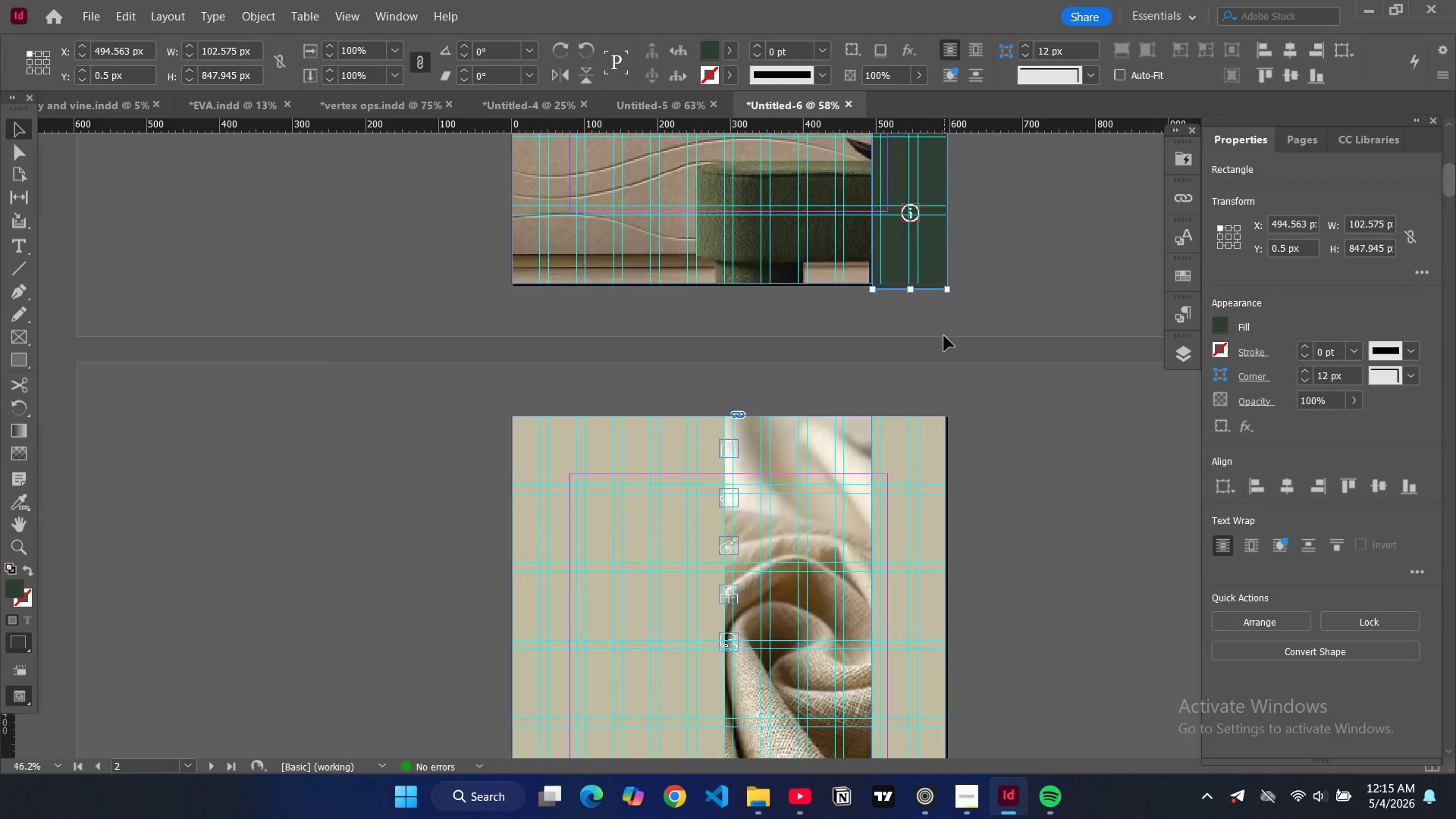 
scroll: coordinate [943, 337], scroll_direction: down, amount: 4.0
 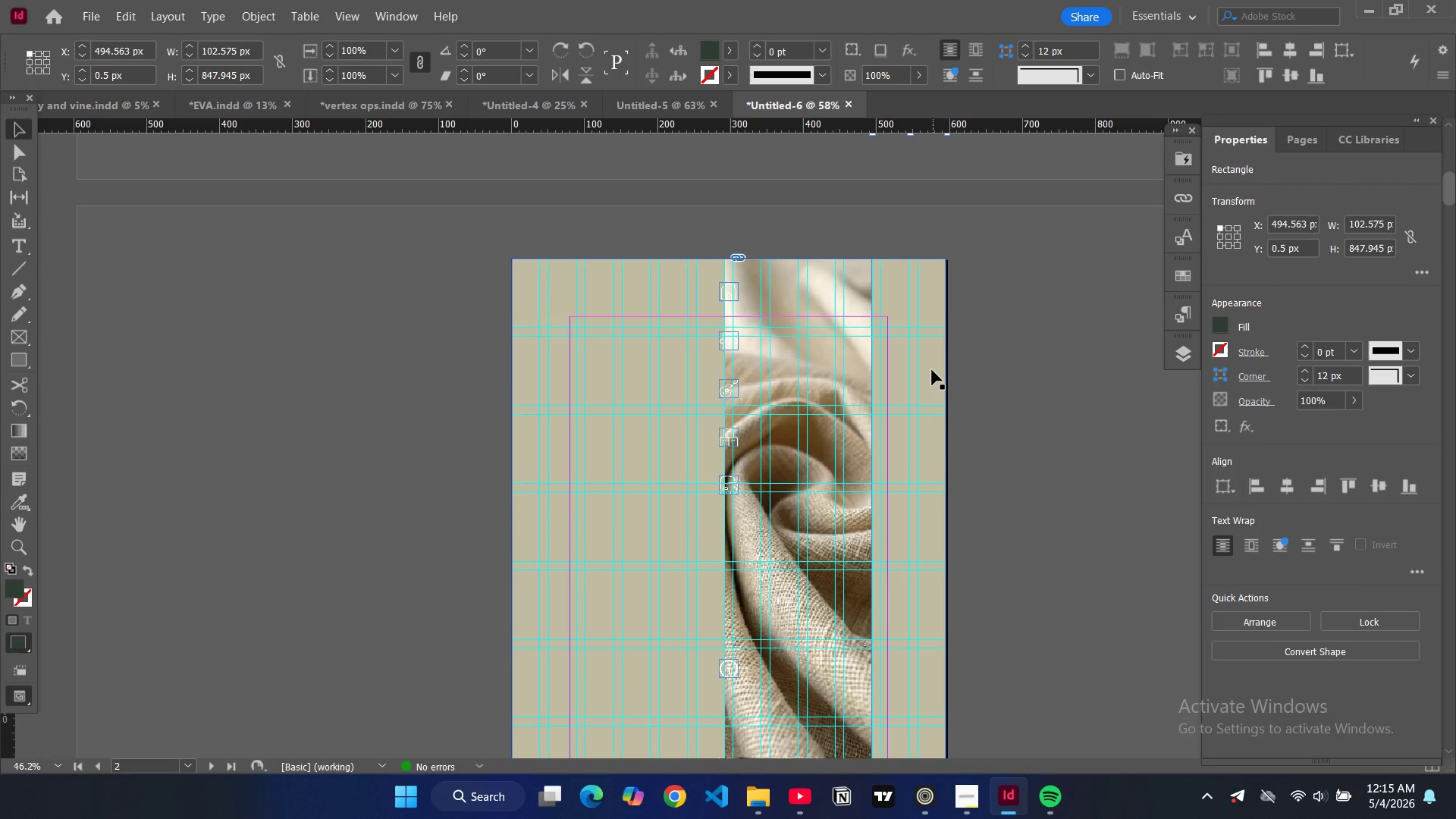 
left_click([932, 370])
 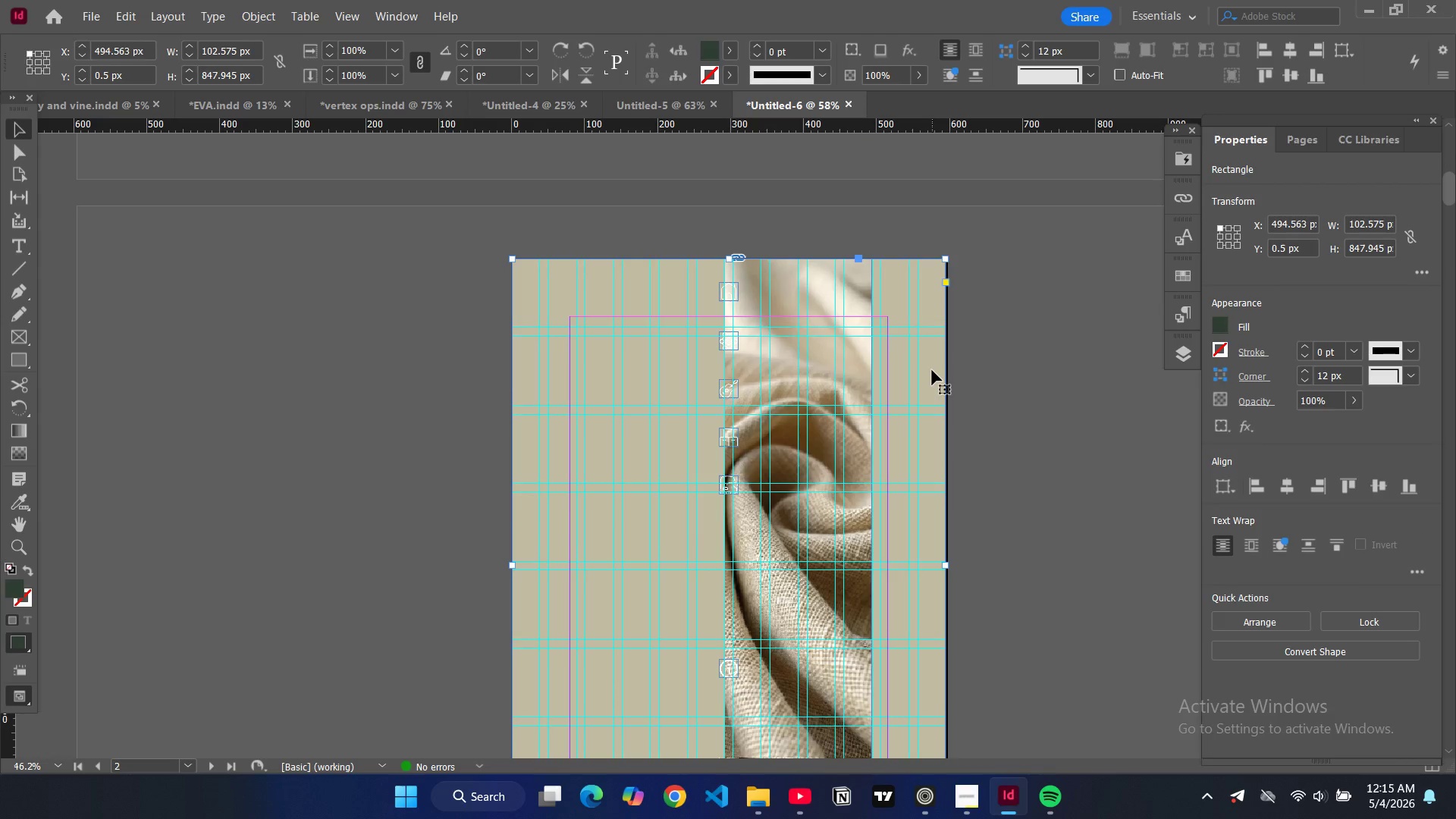 
key(Control+V)
 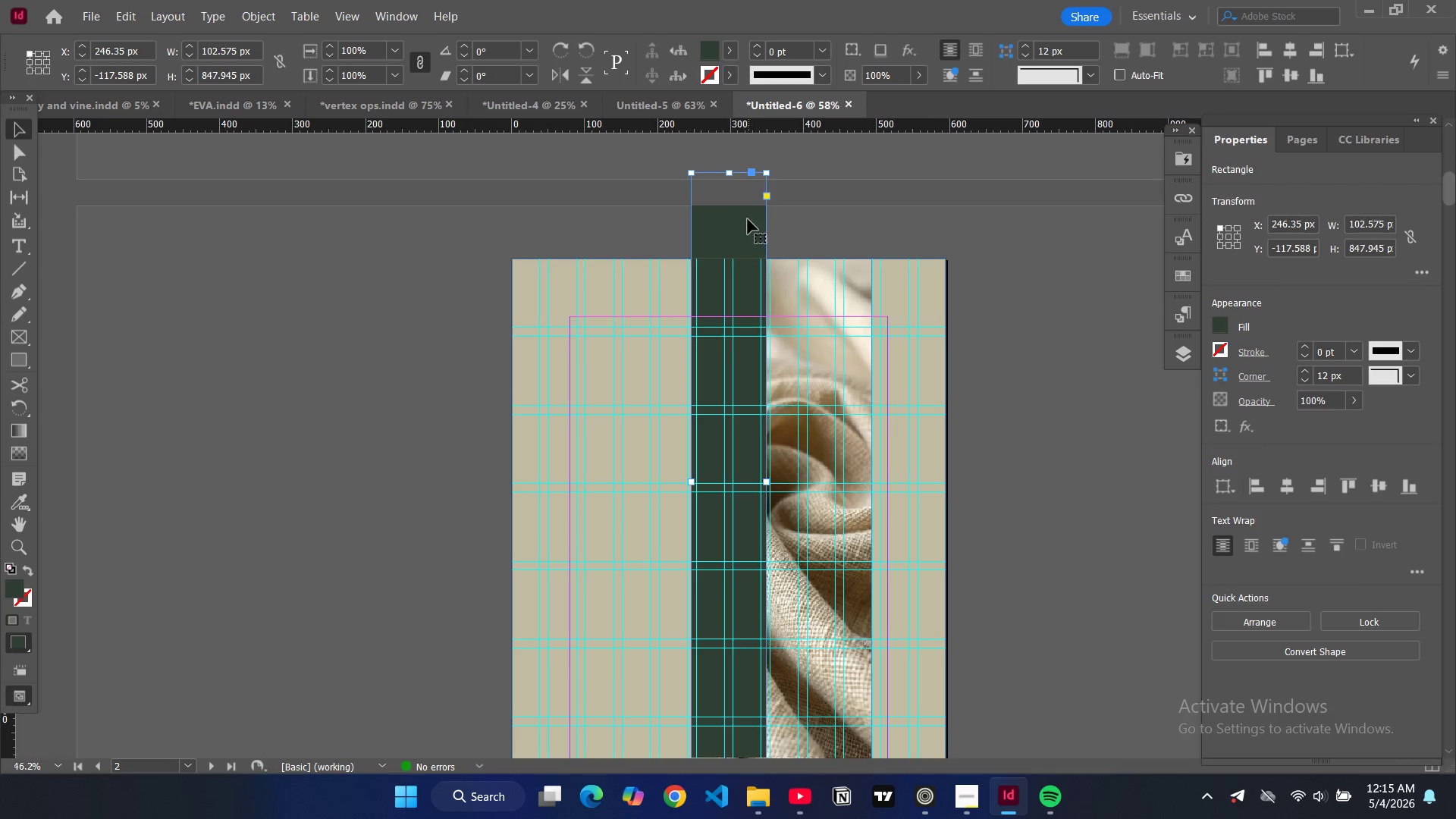 
left_click_drag(start_coordinate=[745, 223], to_coordinate=[926, 312])
 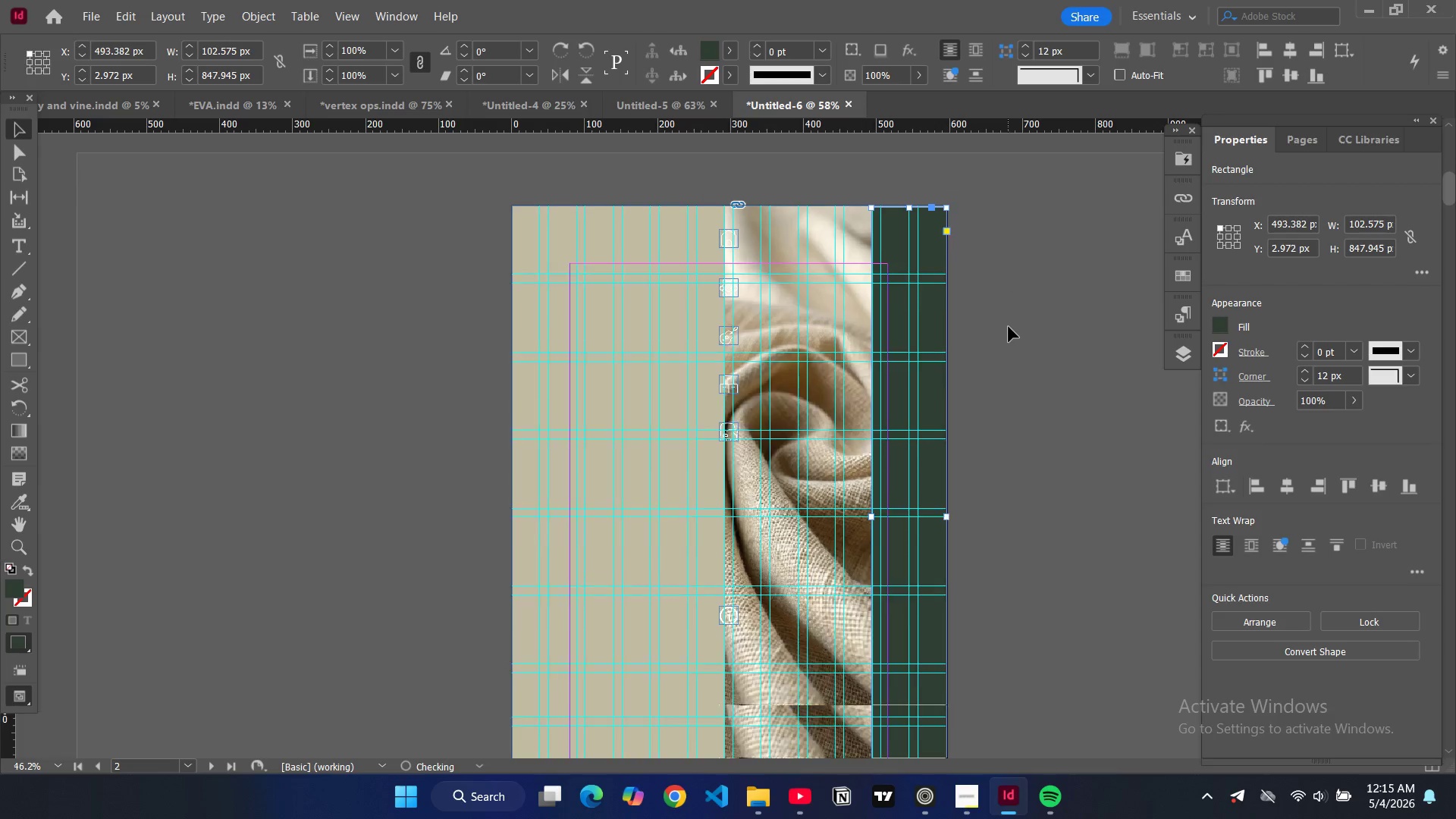 
scroll: coordinate [1009, 327], scroll_direction: down, amount: 2.0
 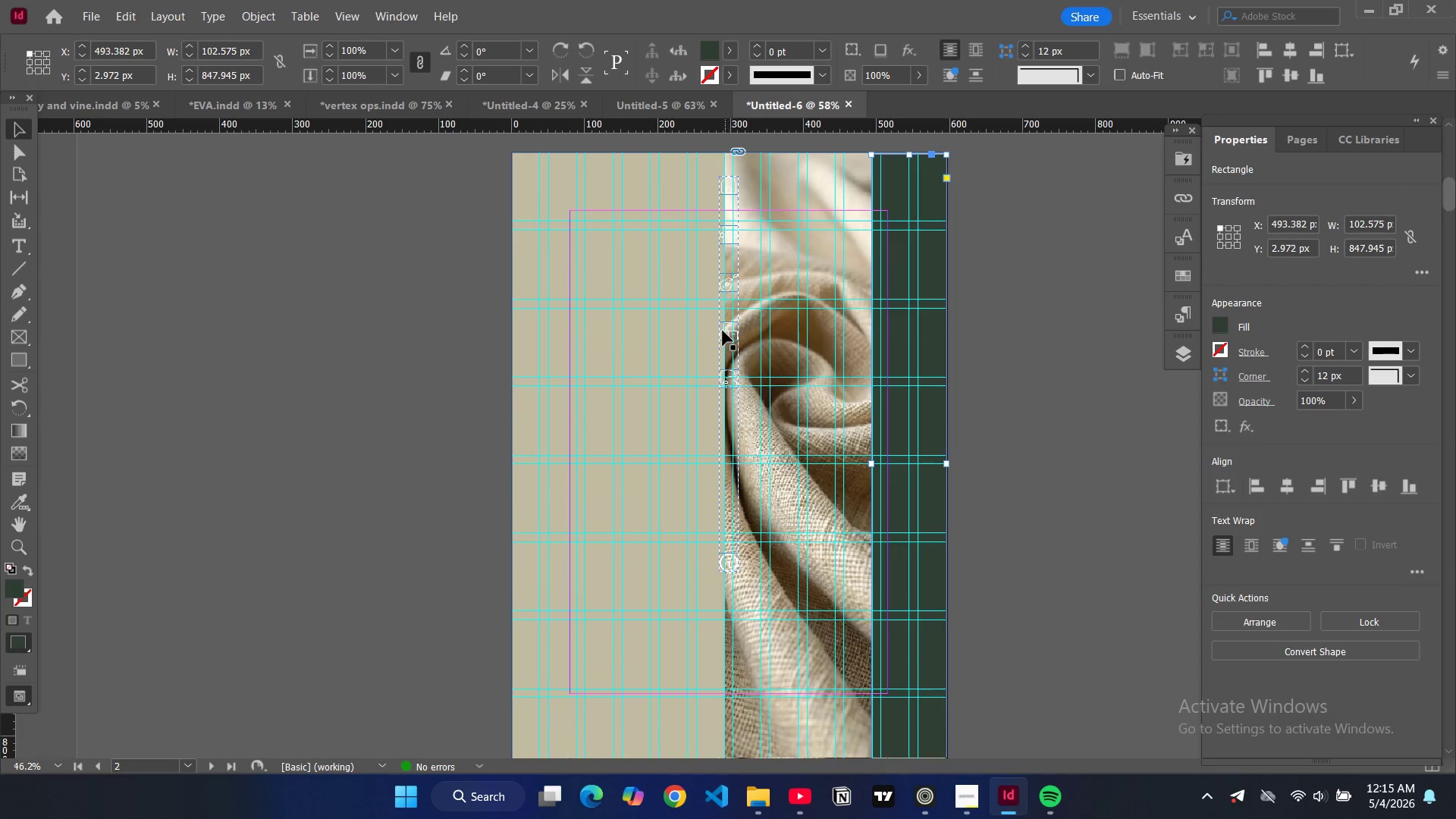 
left_click([723, 331])
 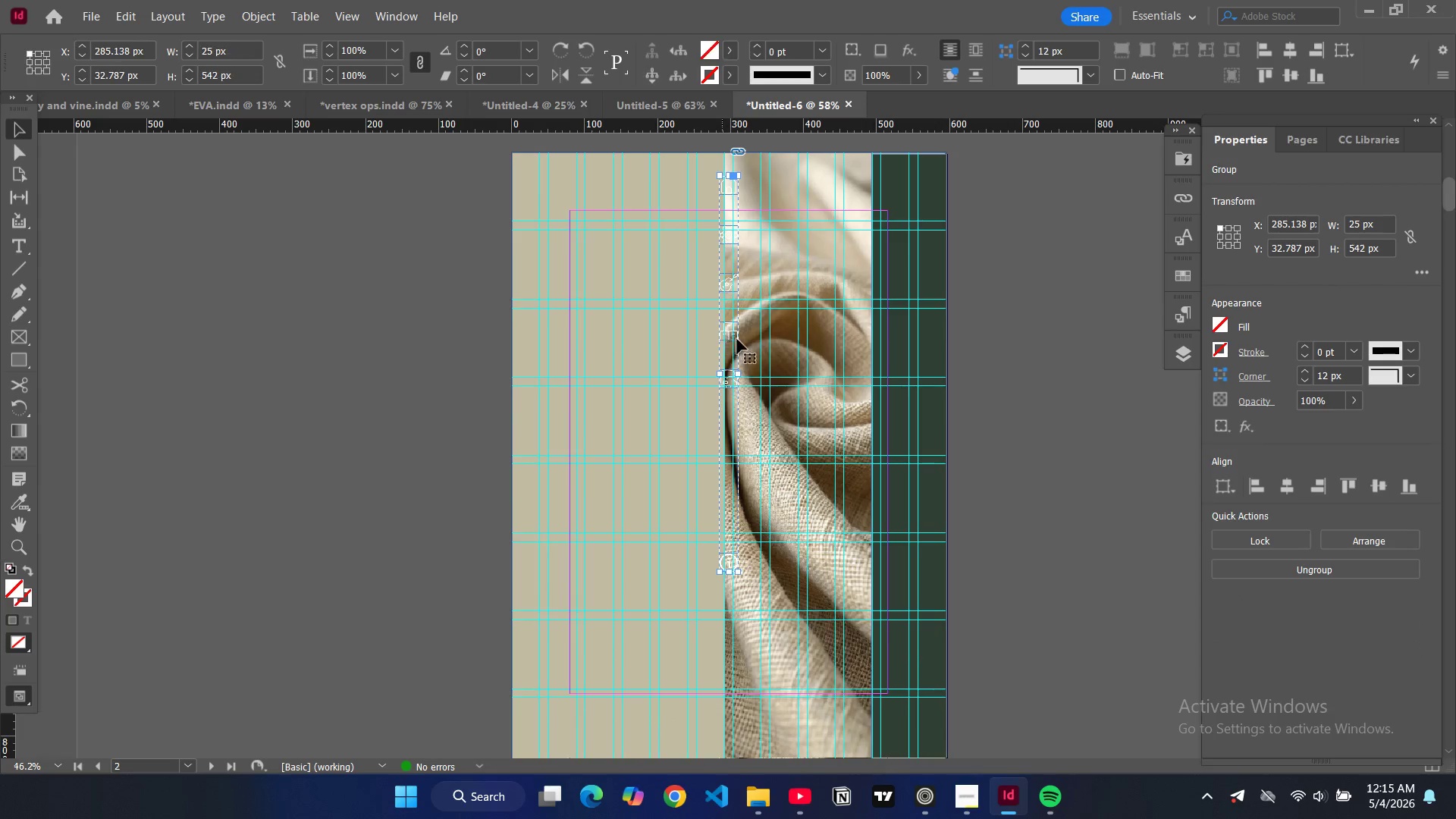 
key(Control+C)
 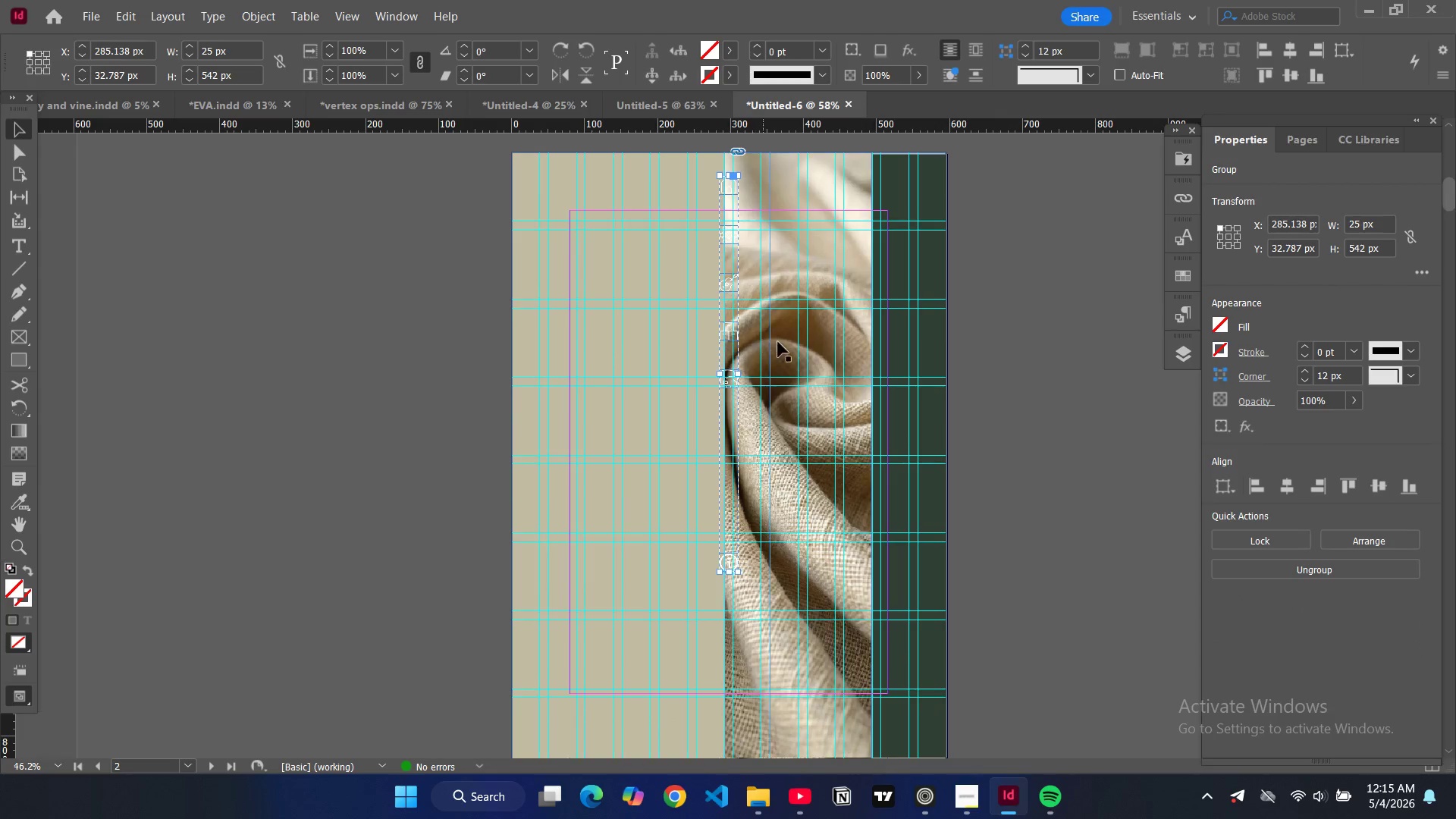 
key(Control+V)
 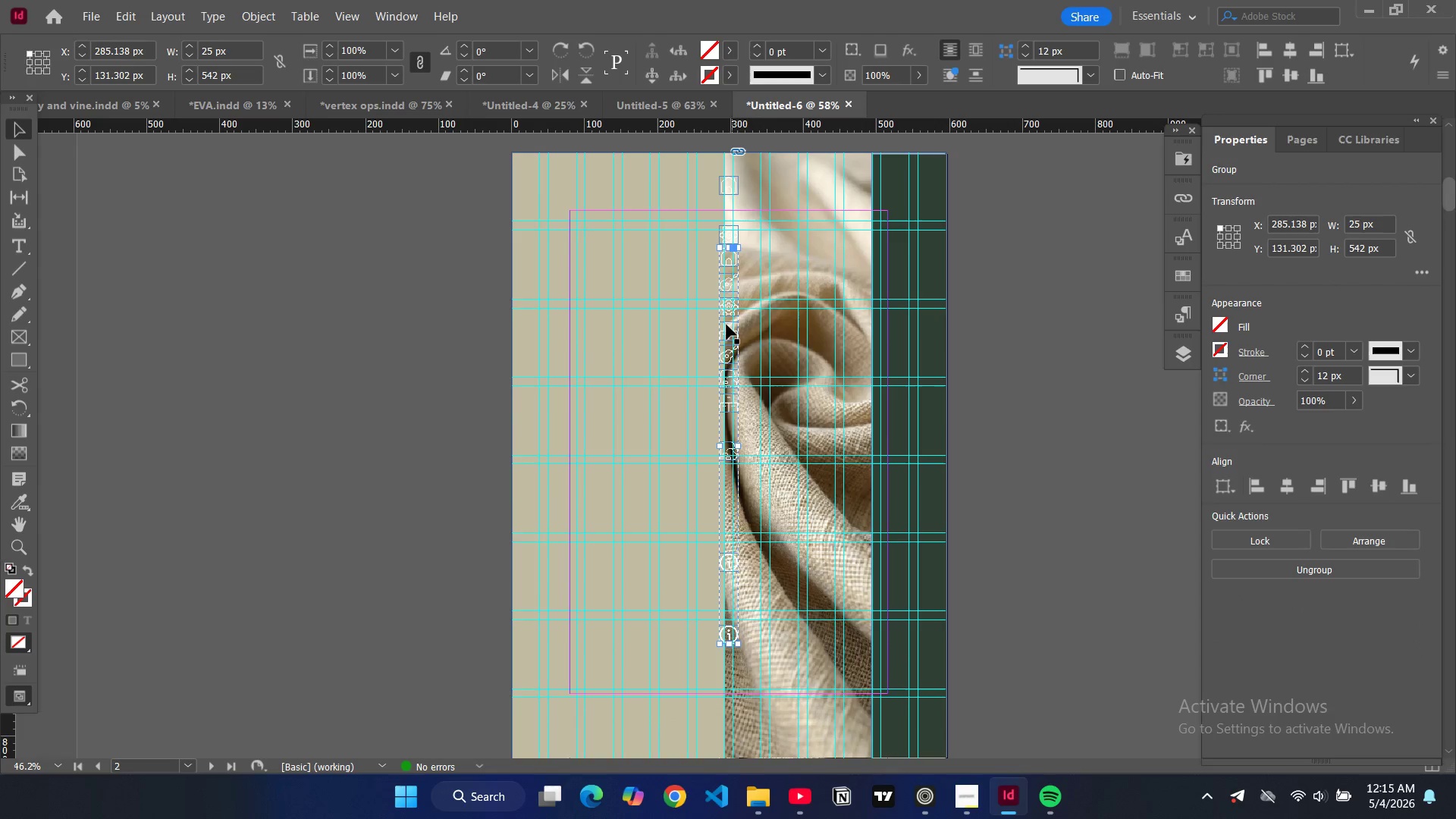 
key(Control+Z)
 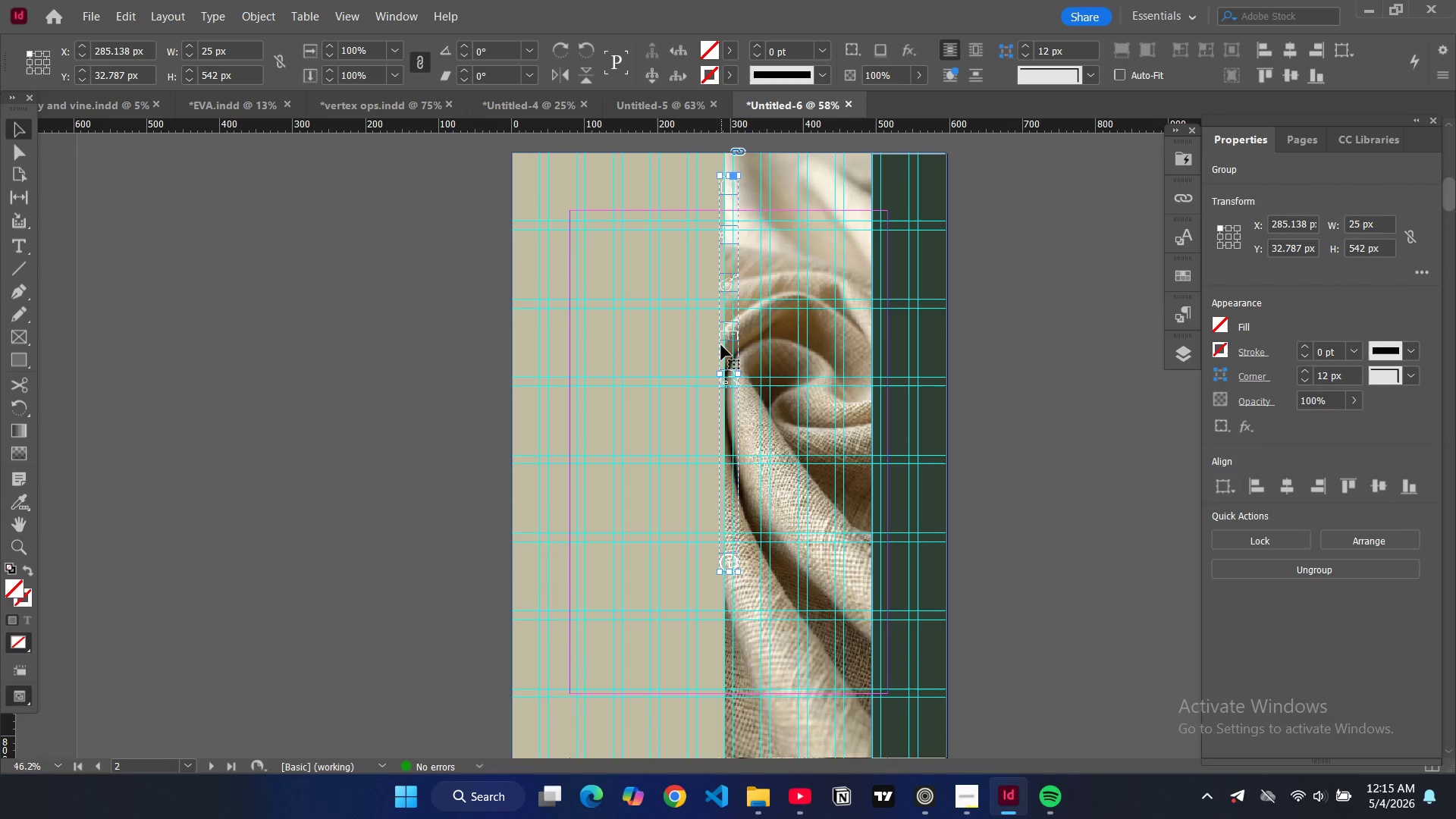 
left_click_drag(start_coordinate=[720, 345], to_coordinate=[905, 469])
 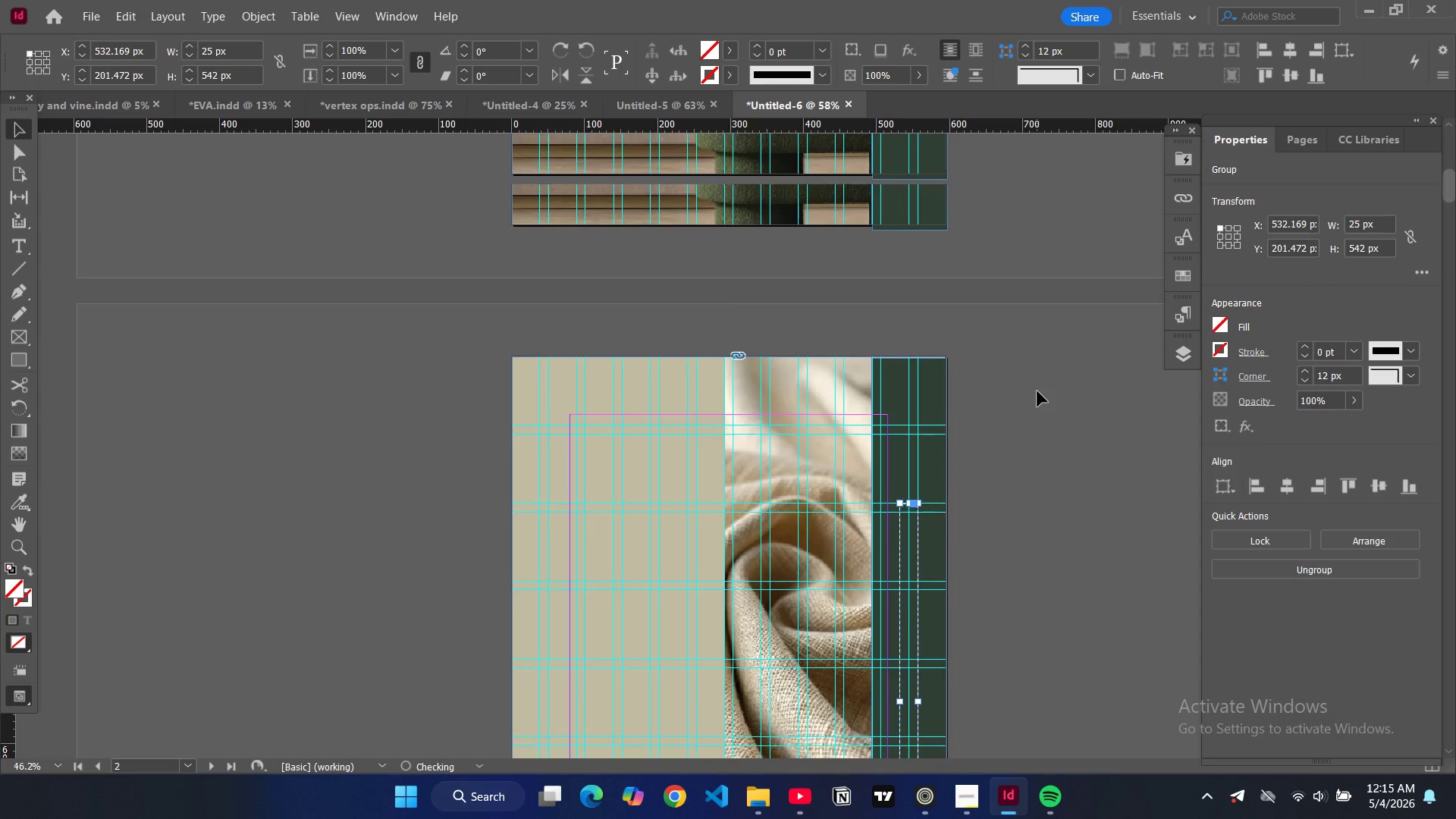 
key(Control+ControlLeft)
 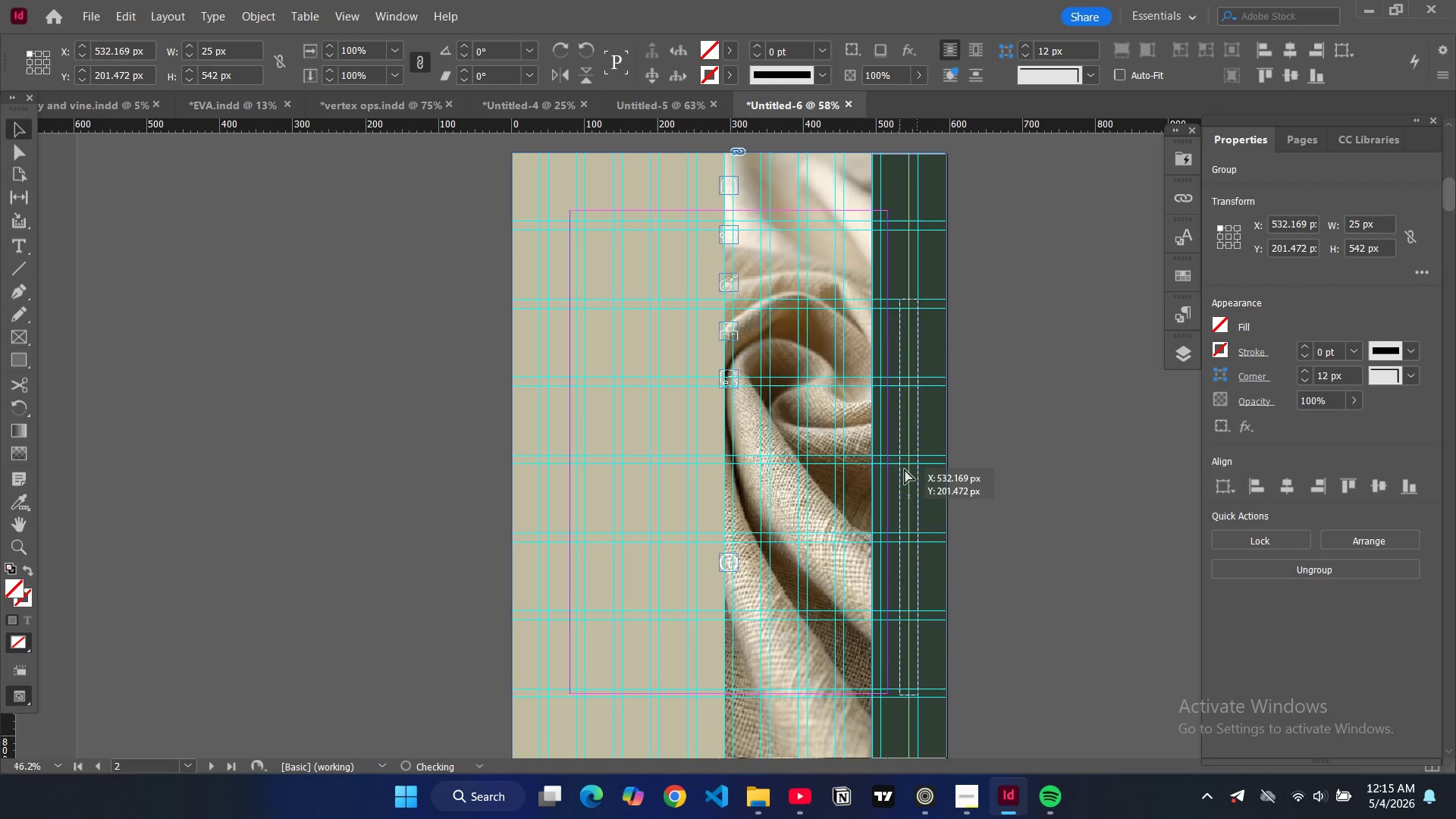 
scroll: coordinate [1036, 390], scroll_direction: up, amount: 11.0
 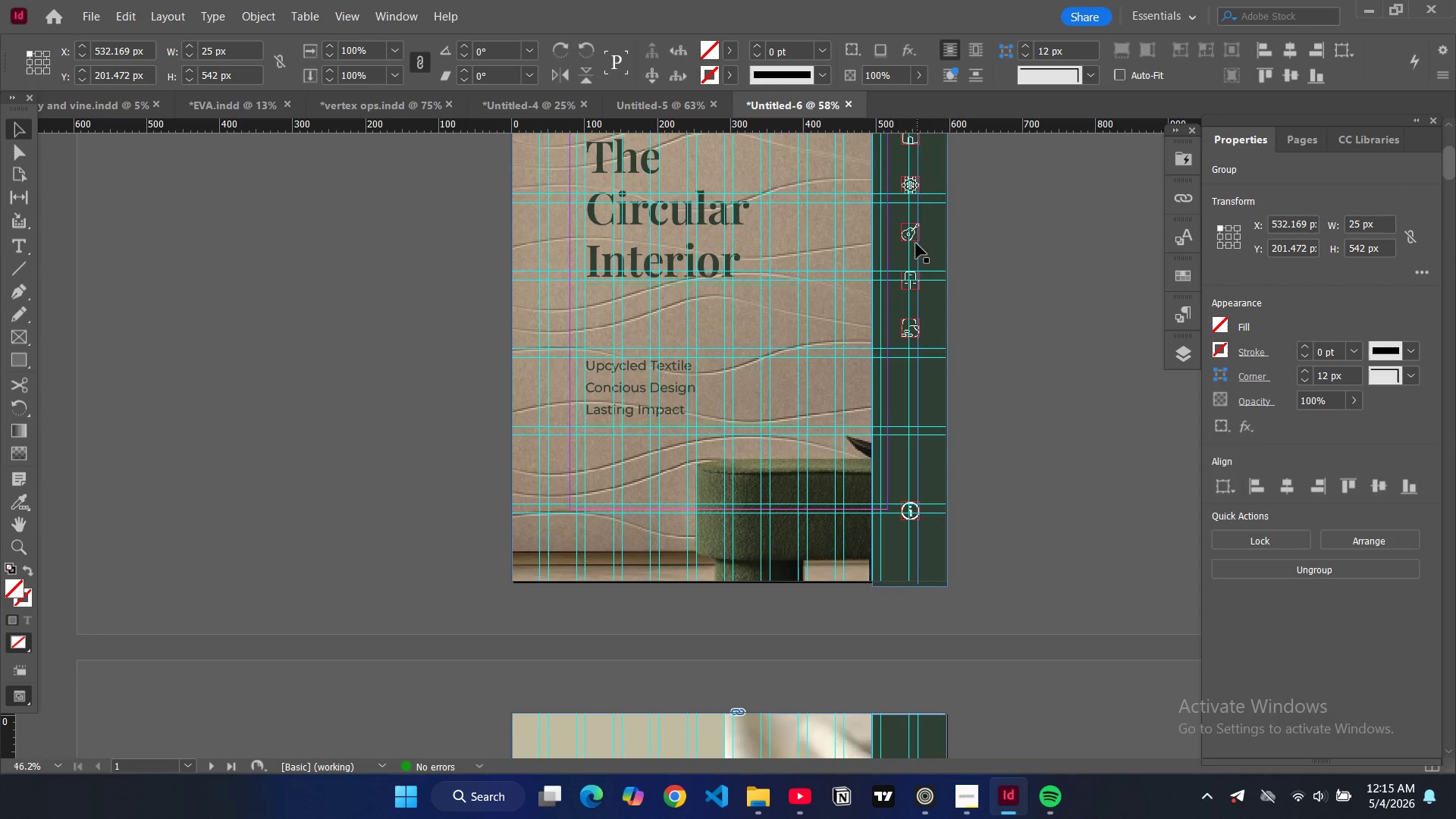 
left_click([915, 243])
 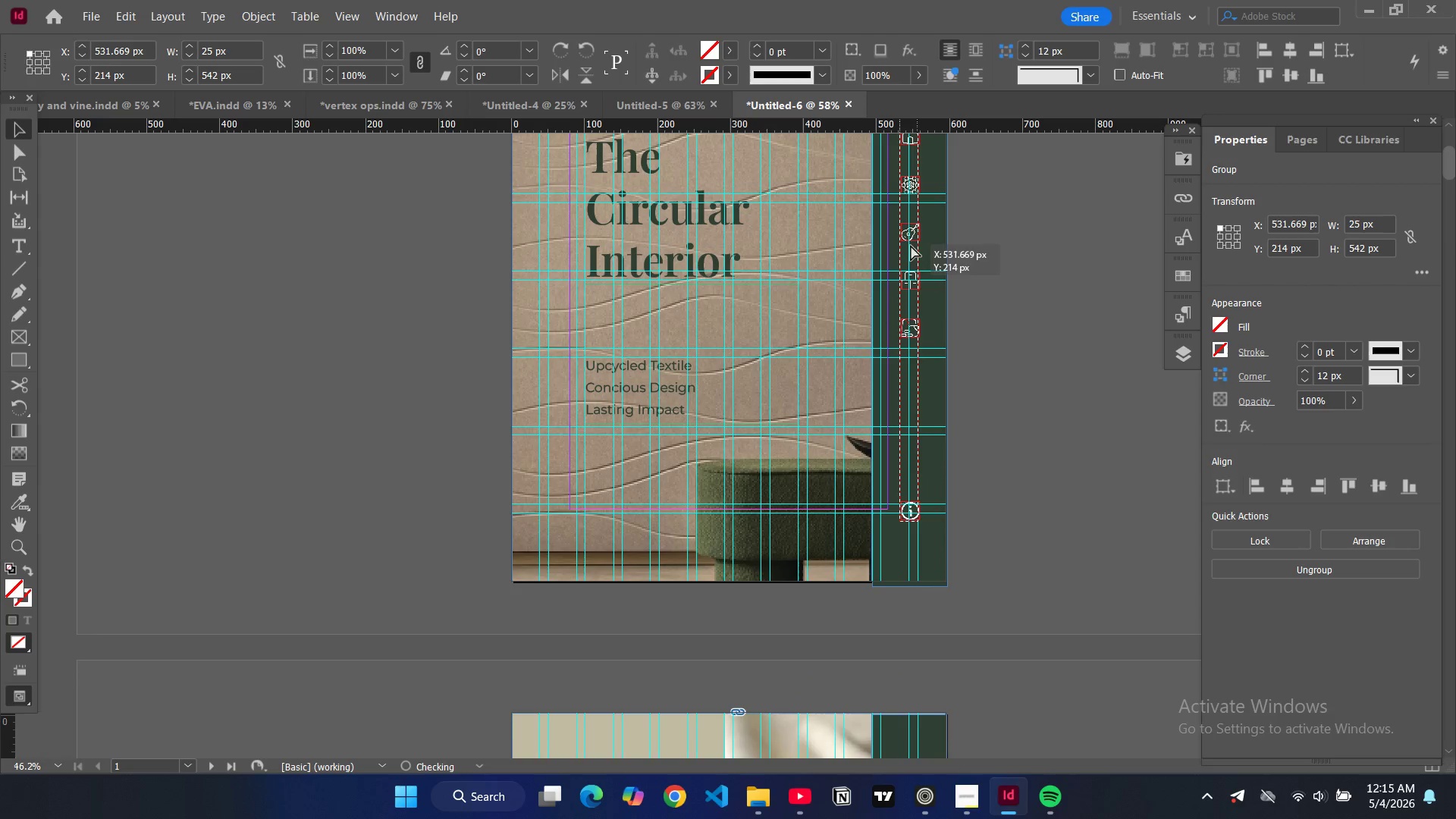 
scroll: coordinate [1027, 315], scroll_direction: up, amount: 5.0
 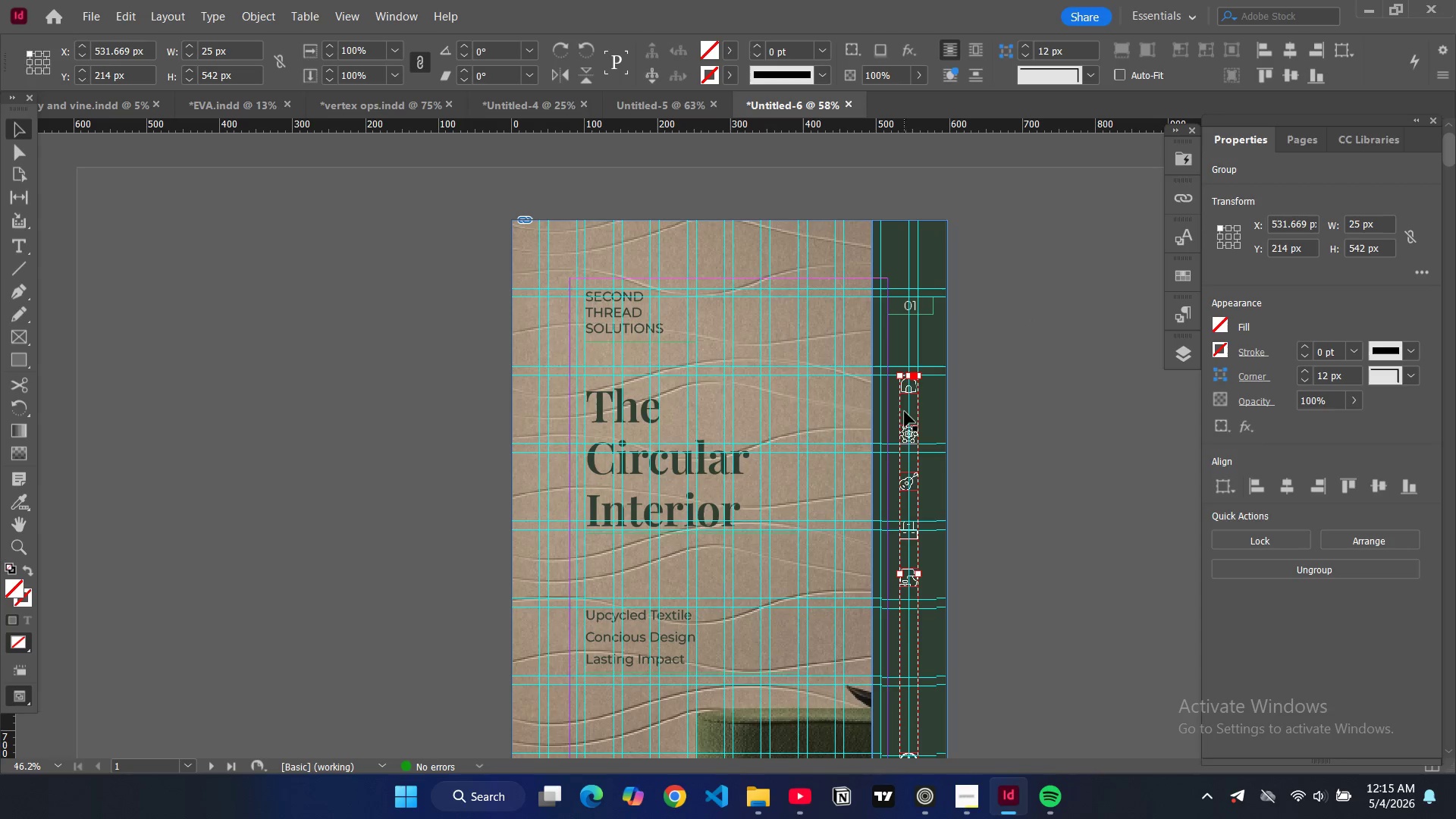 
scroll: coordinate [933, 412], scroll_direction: down, amount: 20.0
 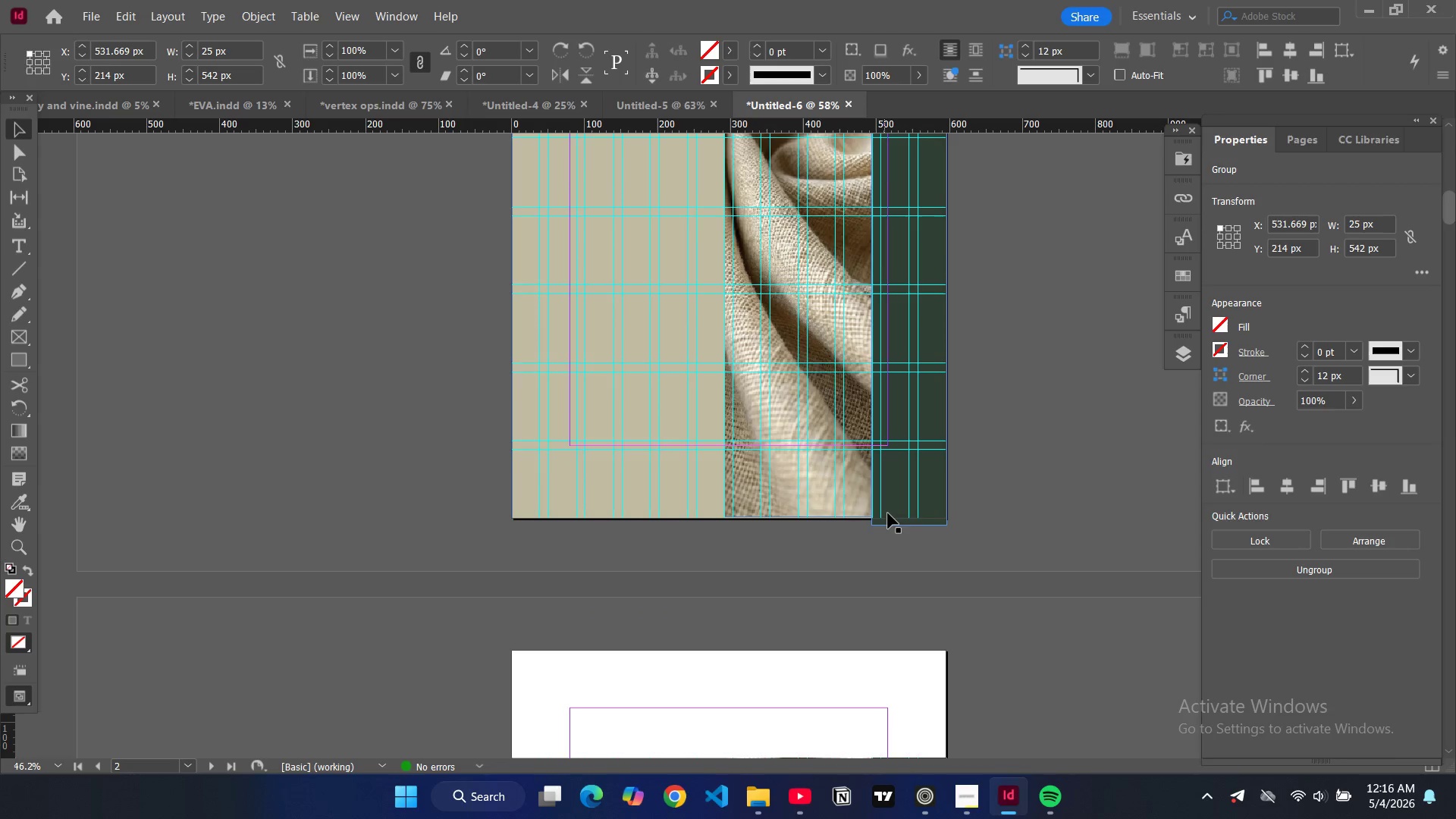 
left_click([890, 513])
 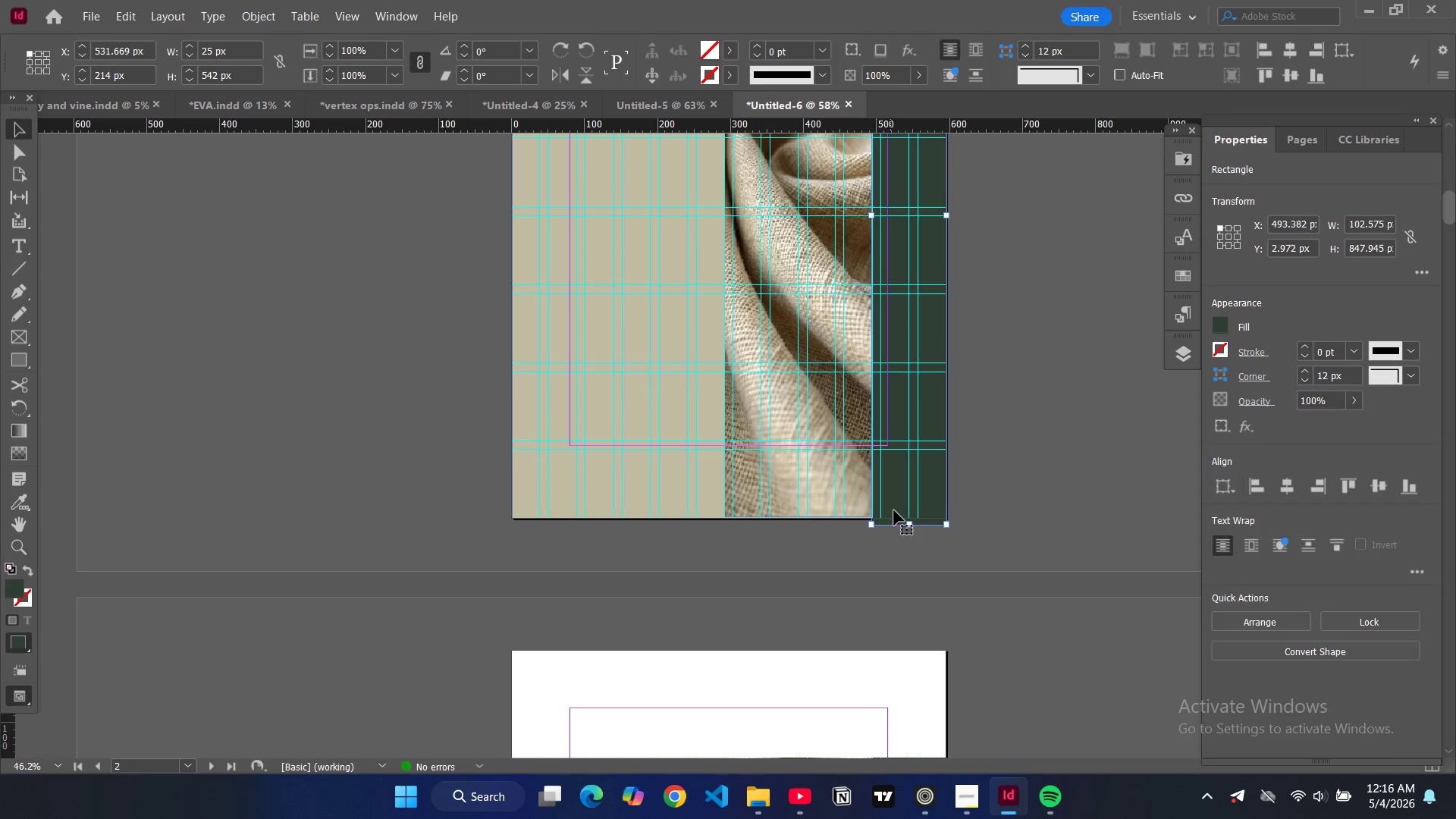 
left_click_drag(start_coordinate=[894, 510], to_coordinate=[895, 504])
 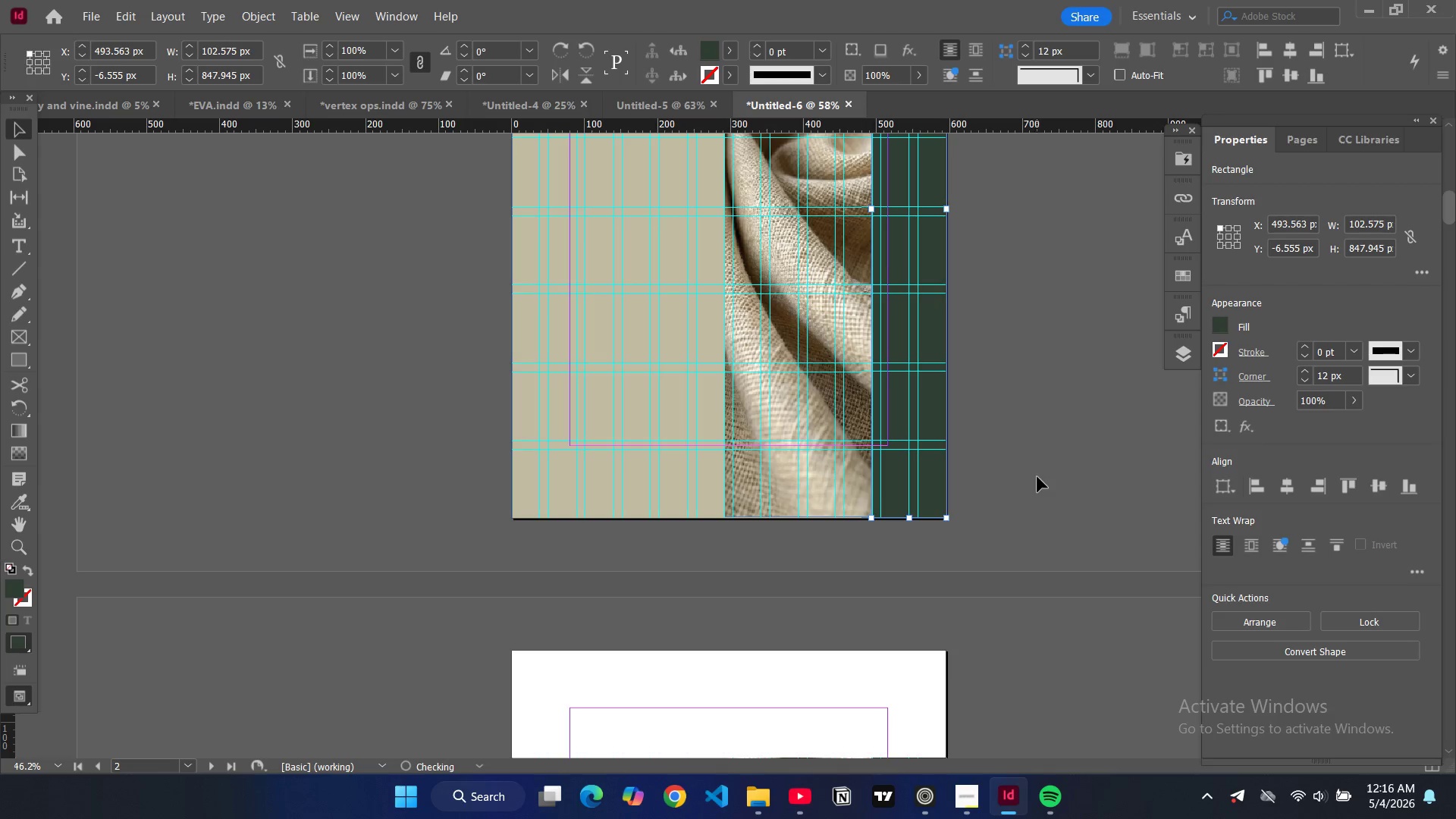 
left_click([1037, 477])
 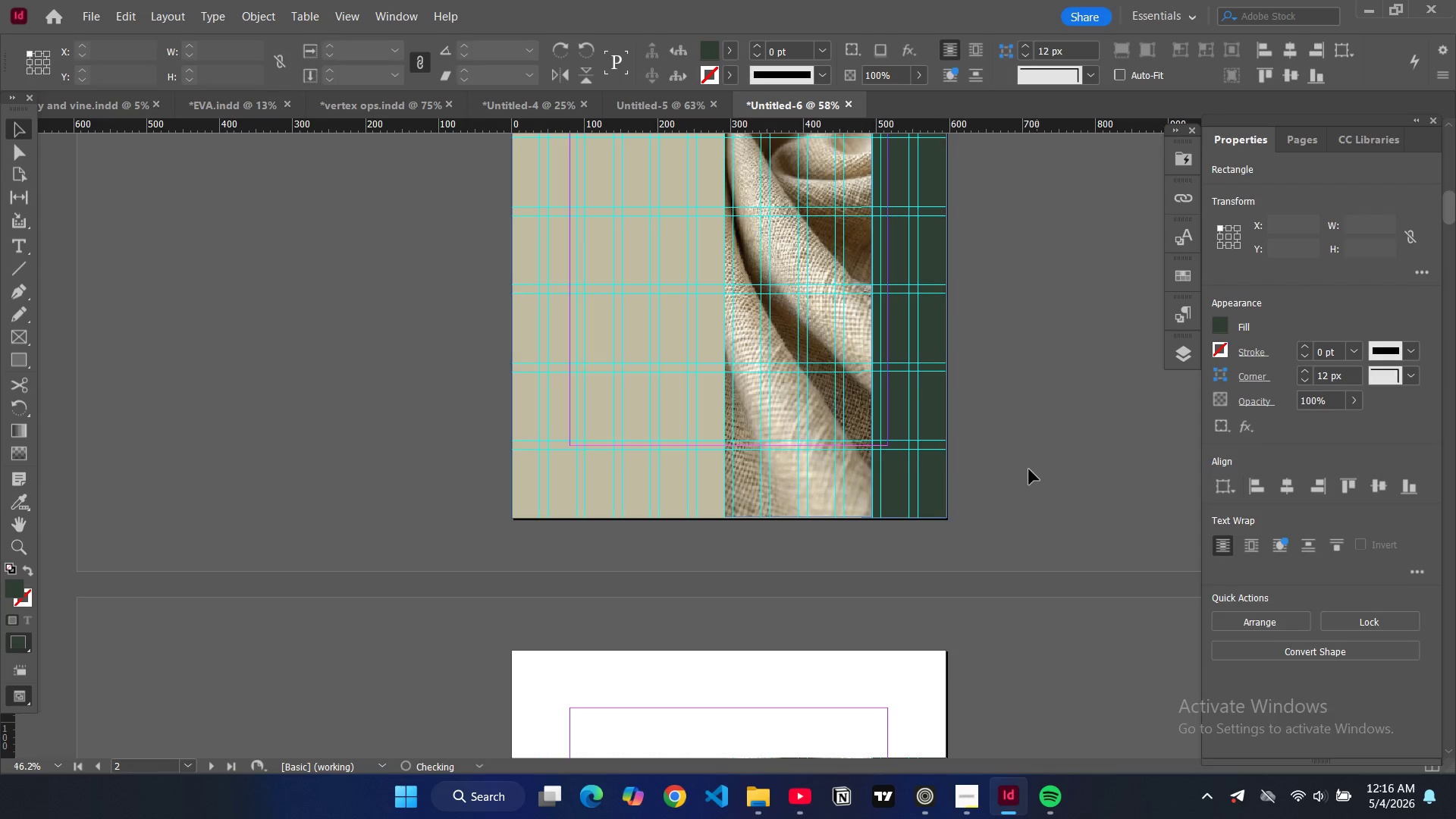 
scroll: coordinate [1028, 469], scroll_direction: up, amount: 6.0
 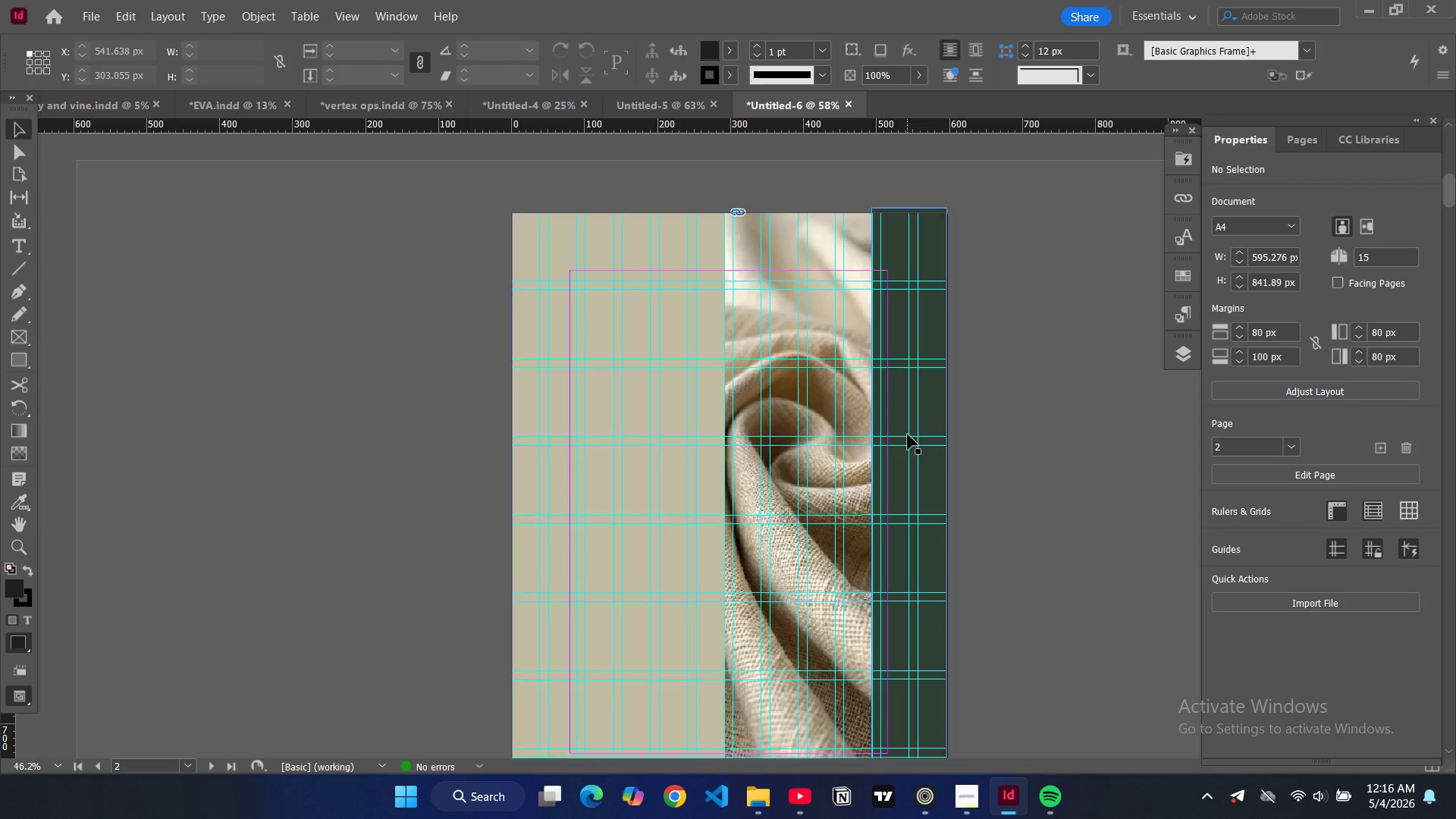 
key(Control+V)
 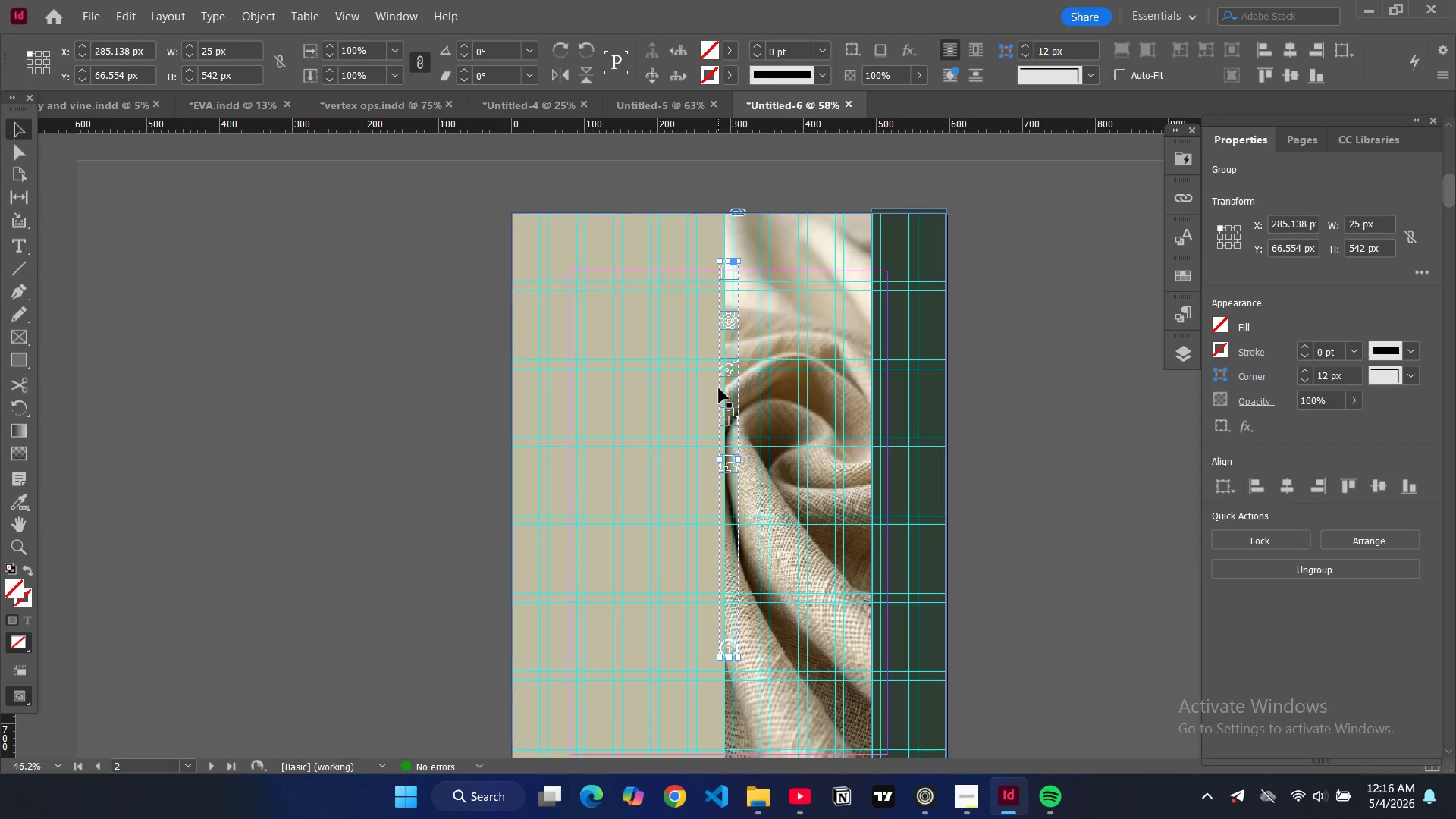 
left_click_drag(start_coordinate=[720, 389], to_coordinate=[872, 488])
 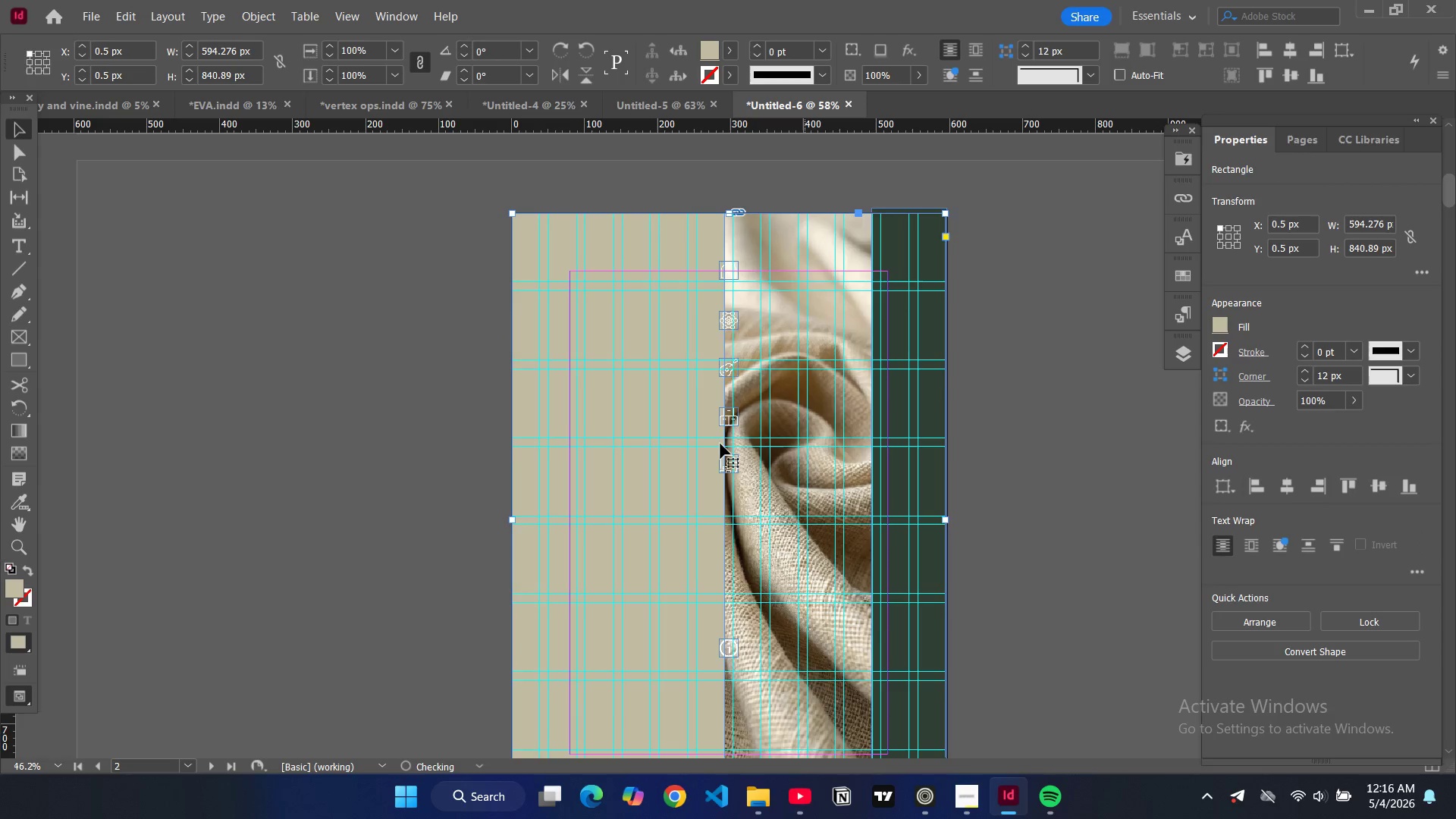 
key(Control+Z)
 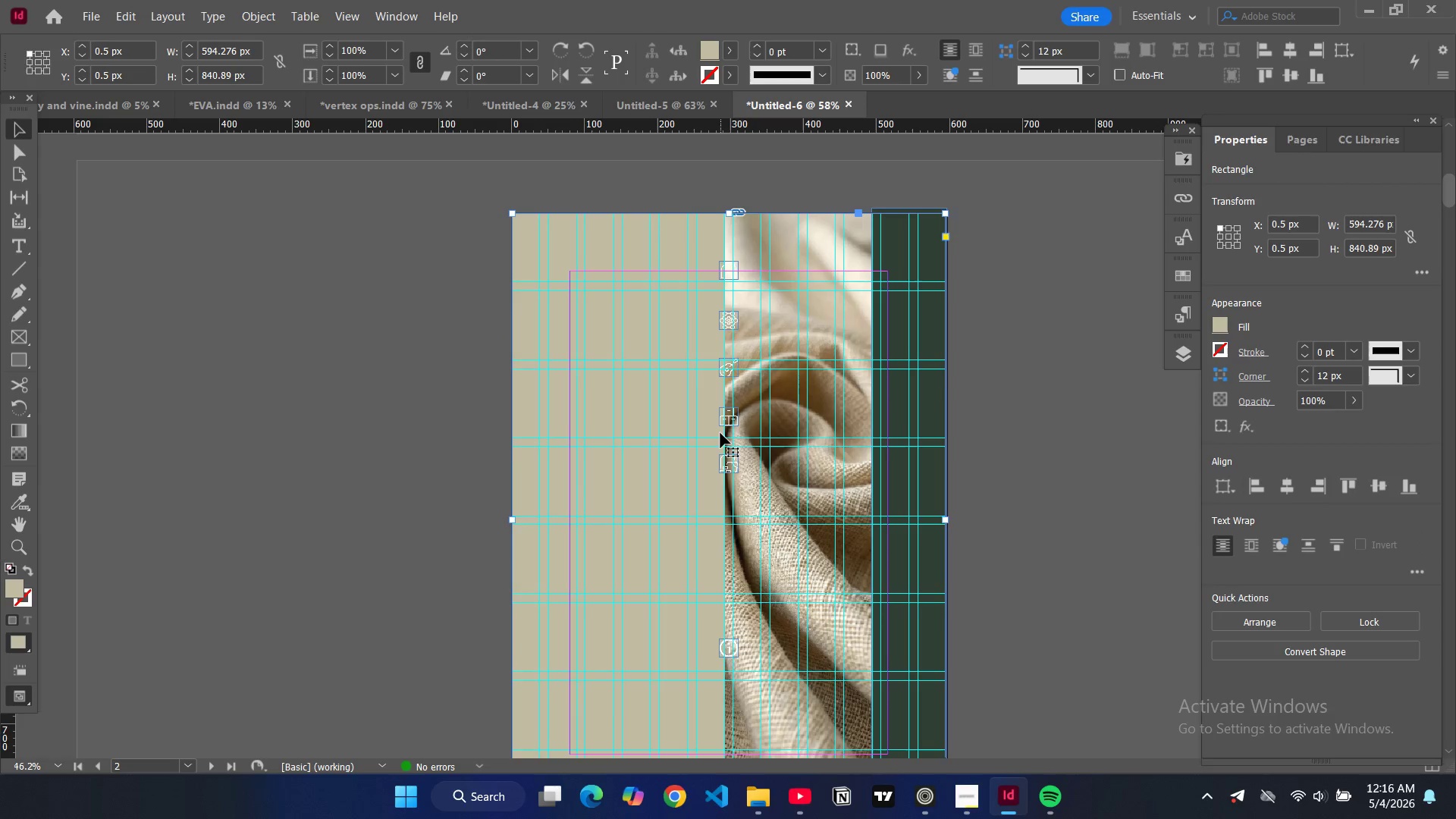 
left_click([720, 433])
 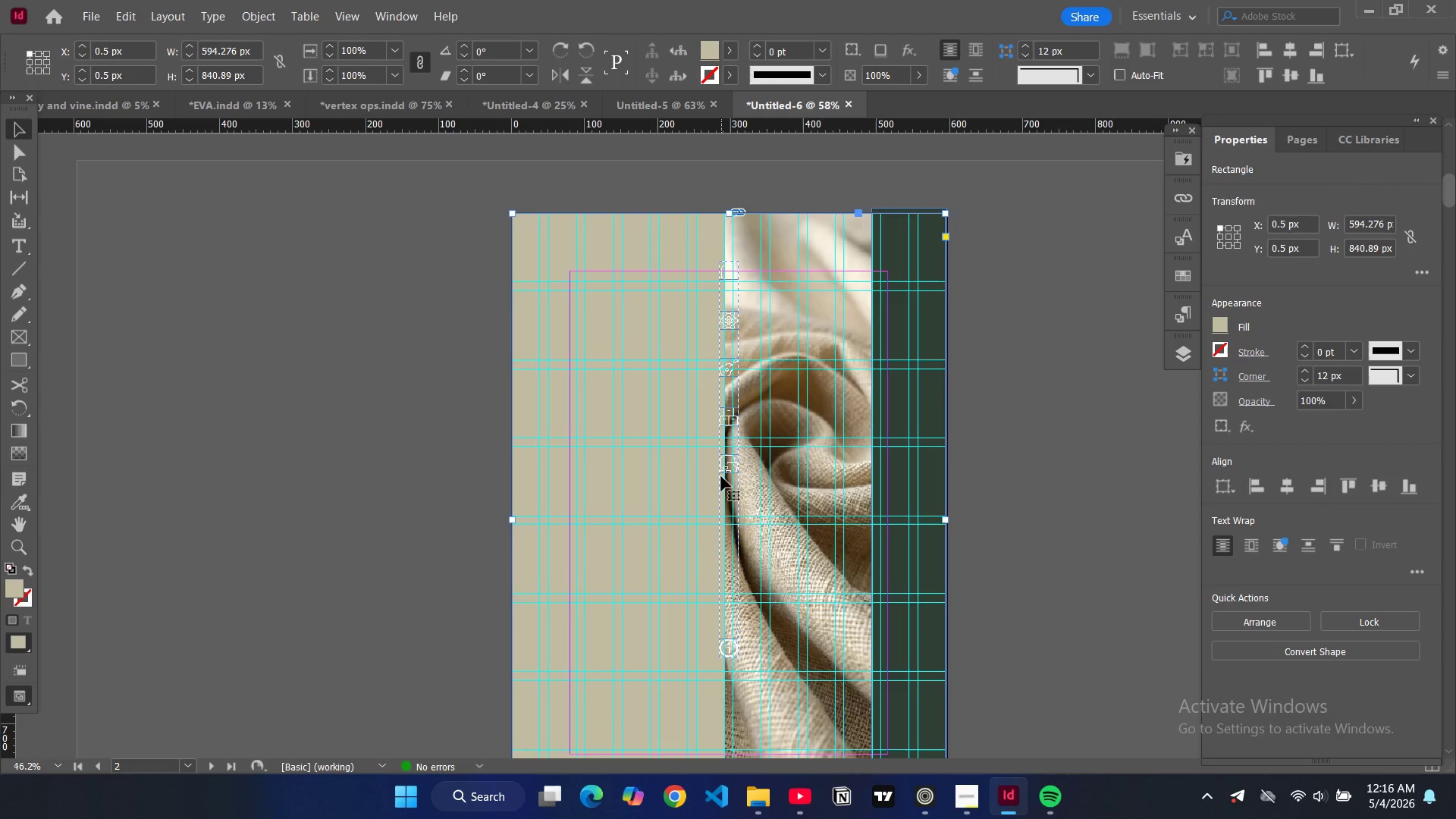 
left_click([720, 479])
 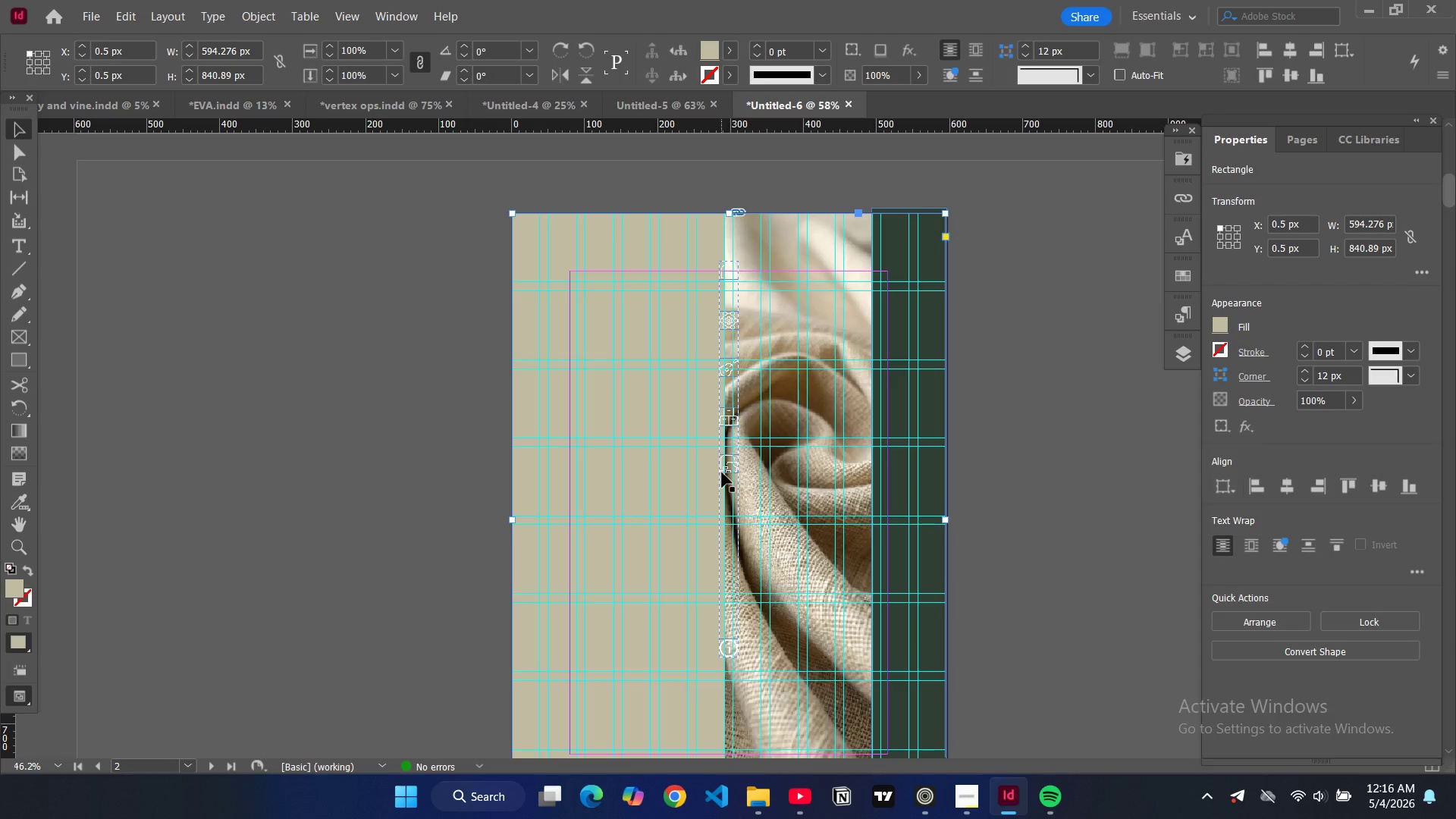 
left_click([722, 472])
 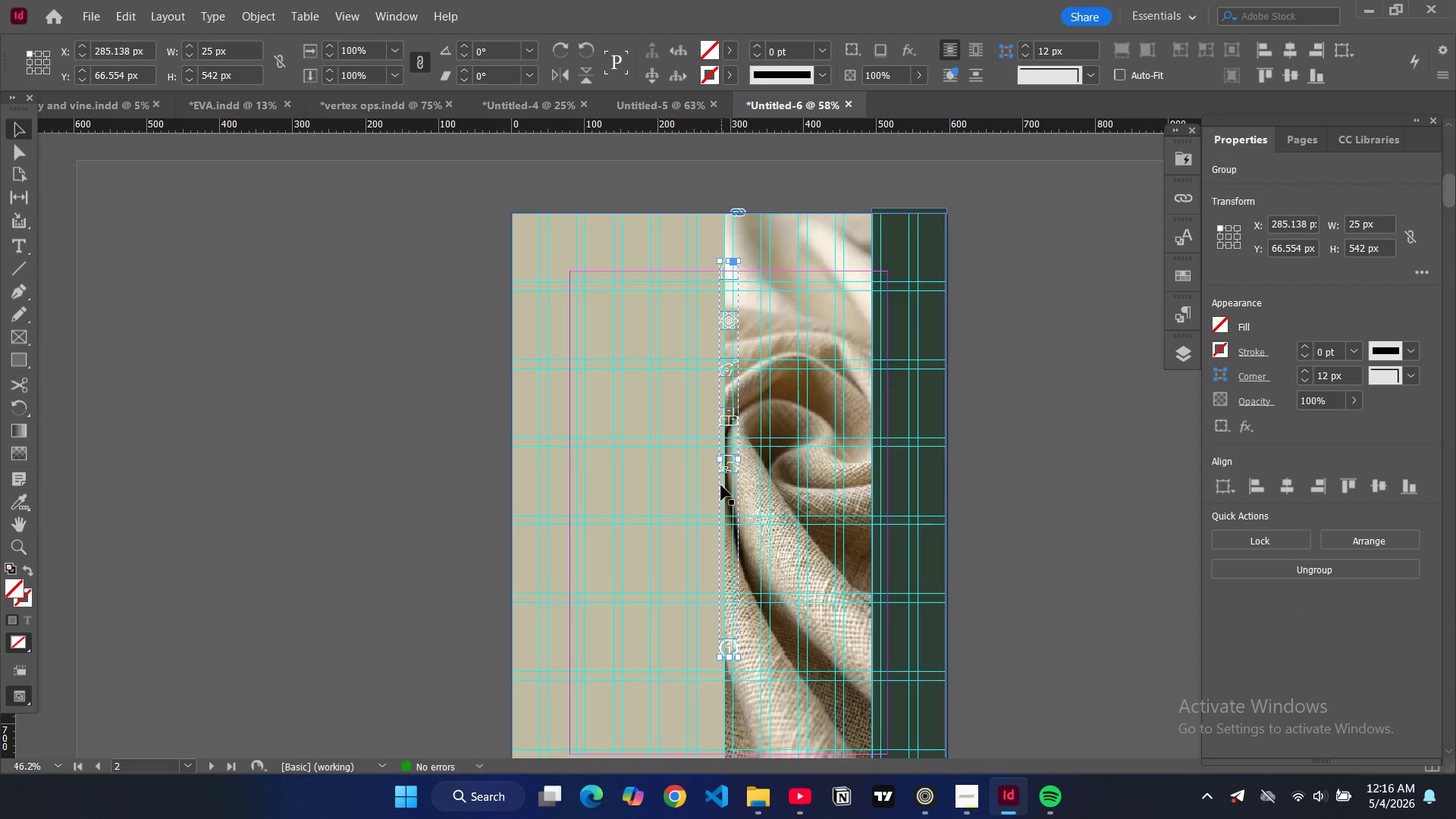 
left_click_drag(start_coordinate=[720, 485], to_coordinate=[854, 501])
 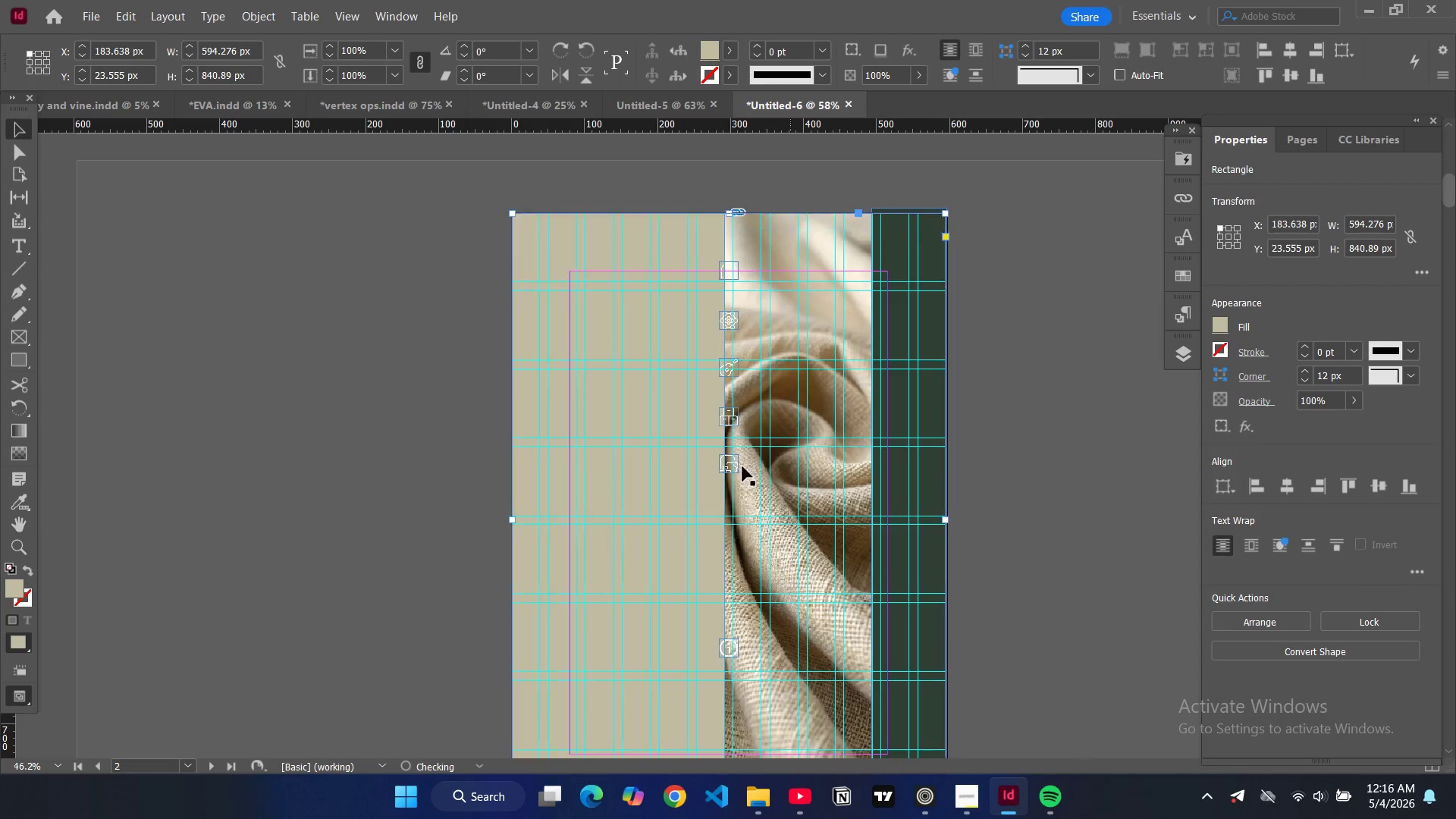 
key(Control+Z)
 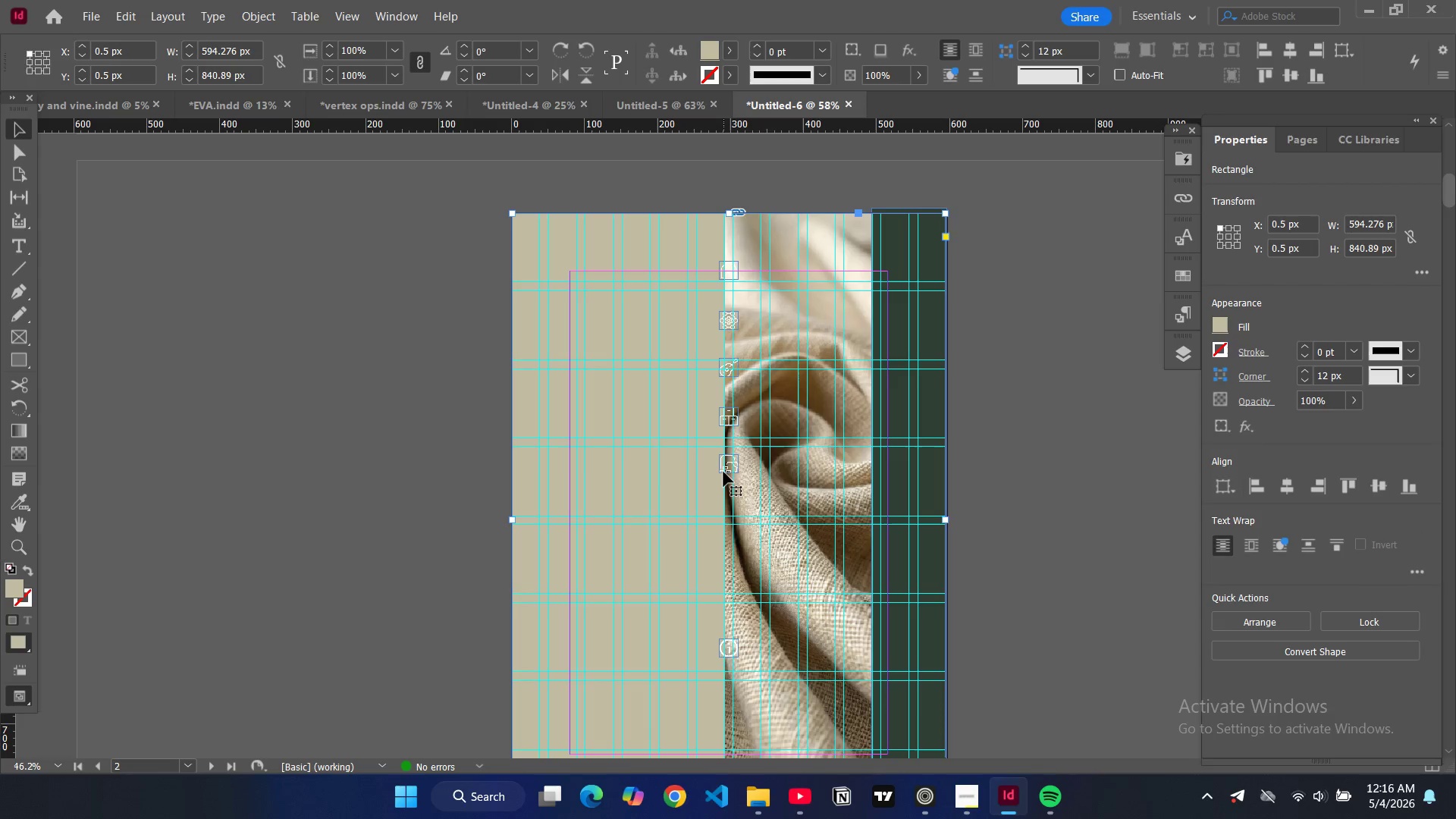 
left_click([722, 471])
 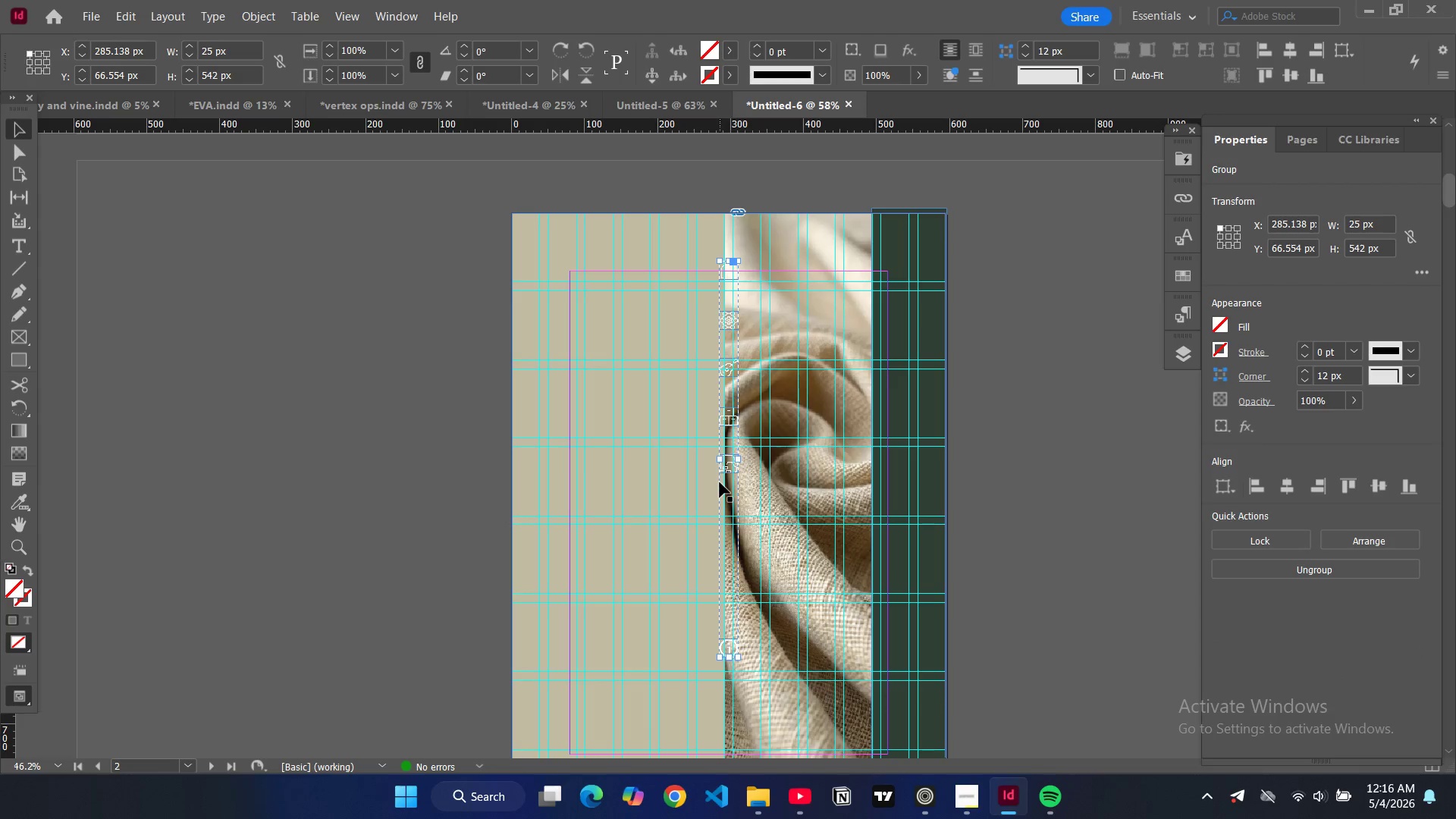 
left_click_drag(start_coordinate=[720, 482], to_coordinate=[768, 477])
 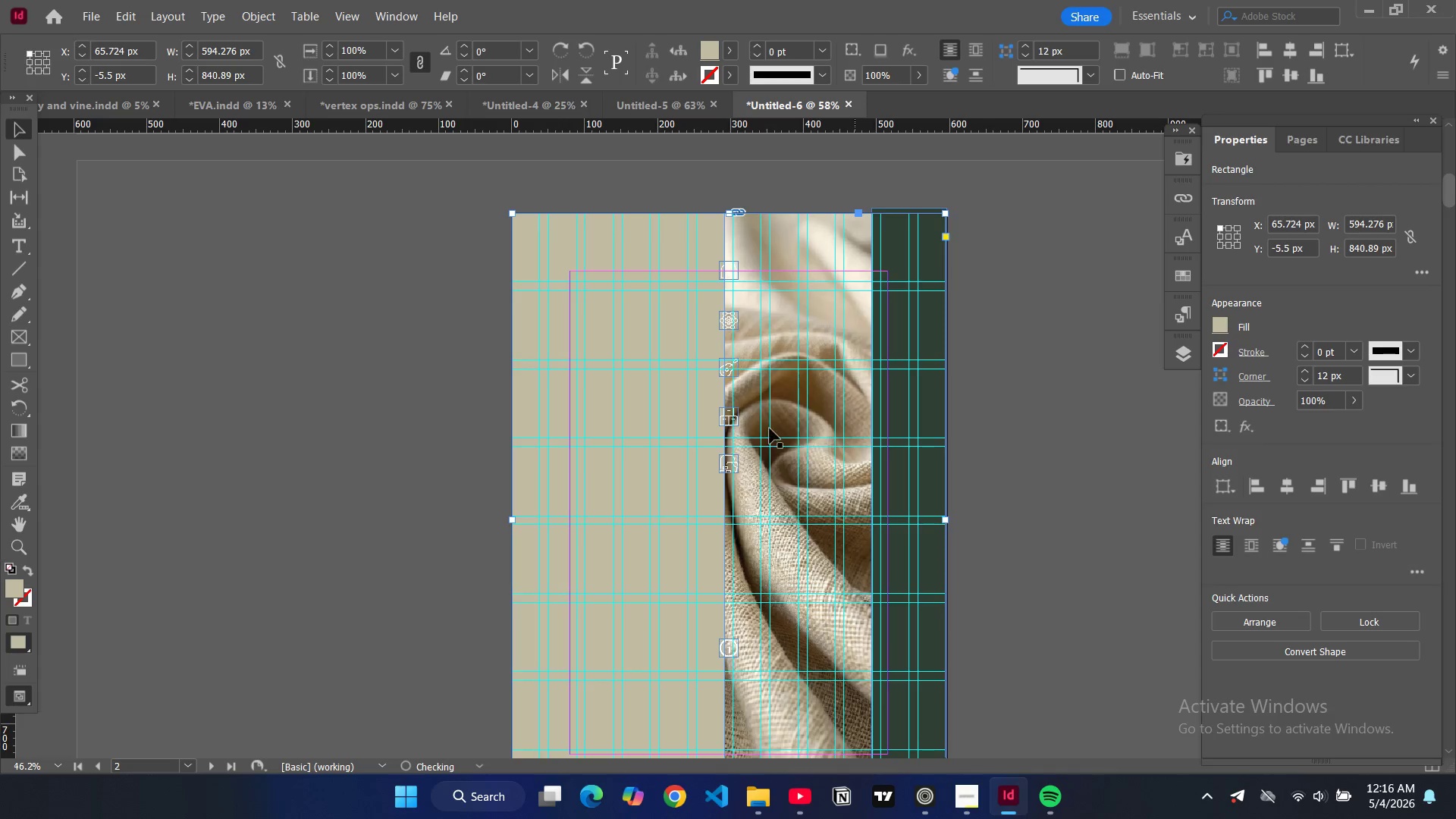 
key(Control+Z)
 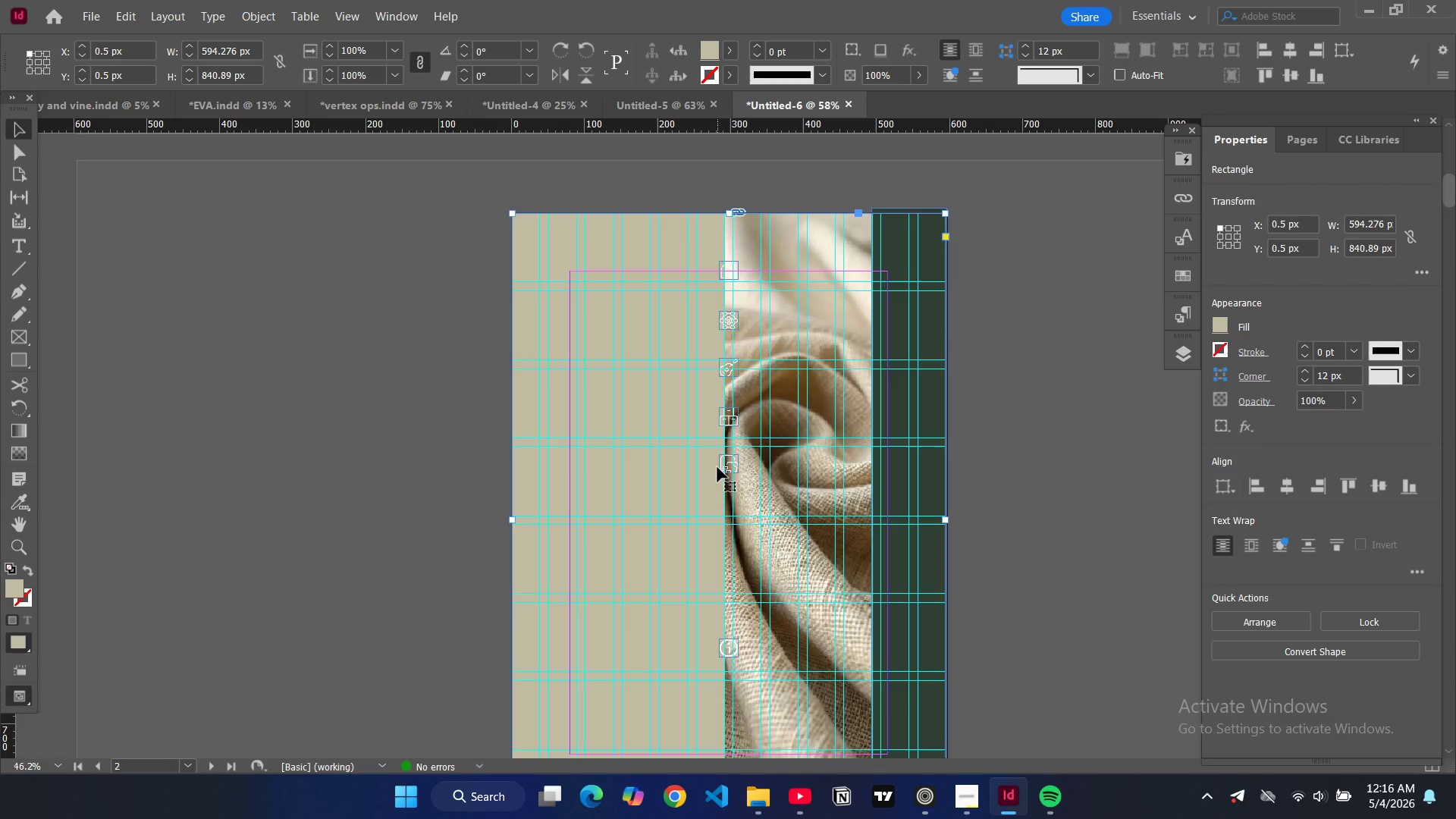 
left_click([723, 466])
 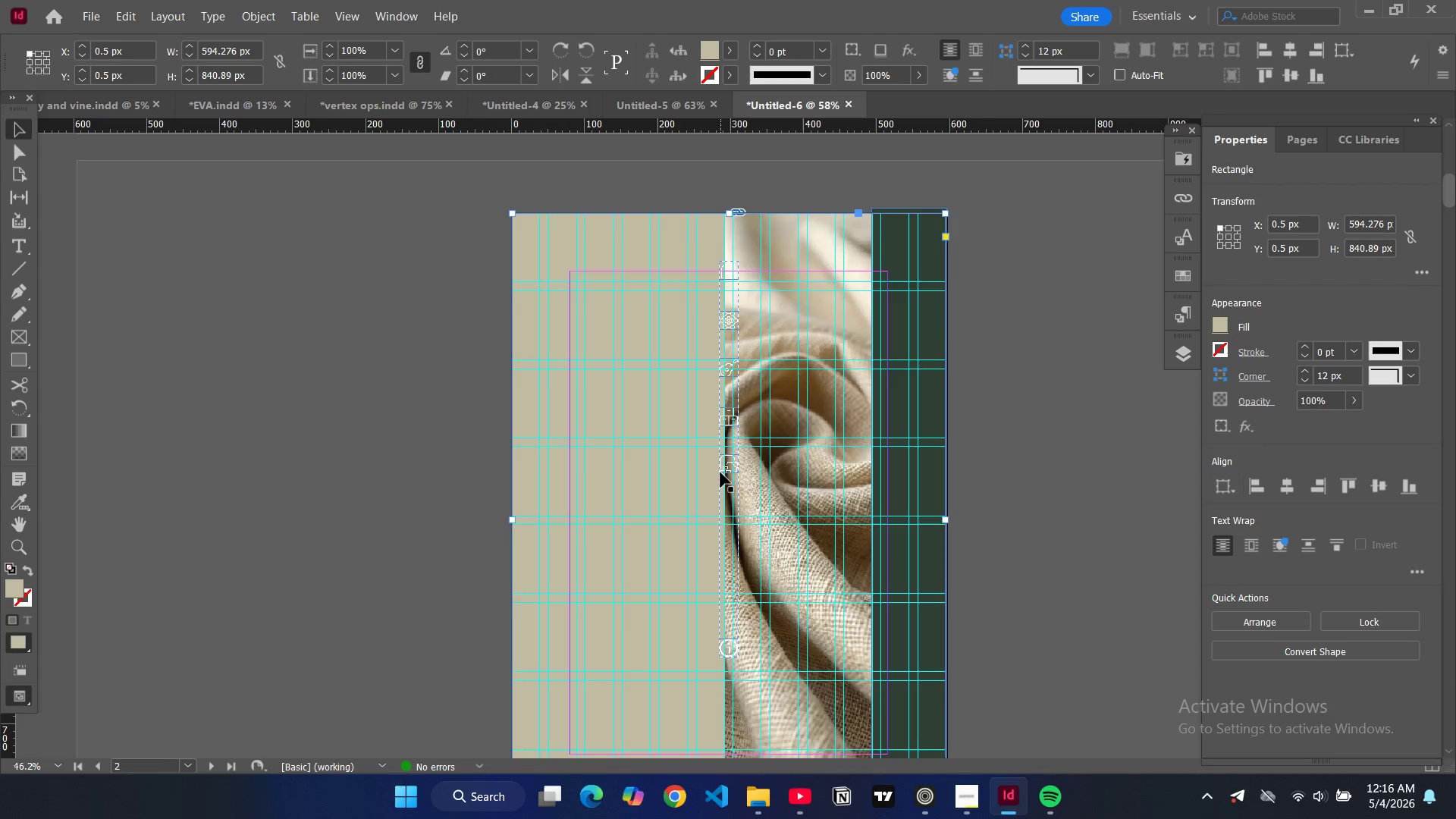 
left_click([720, 472])
 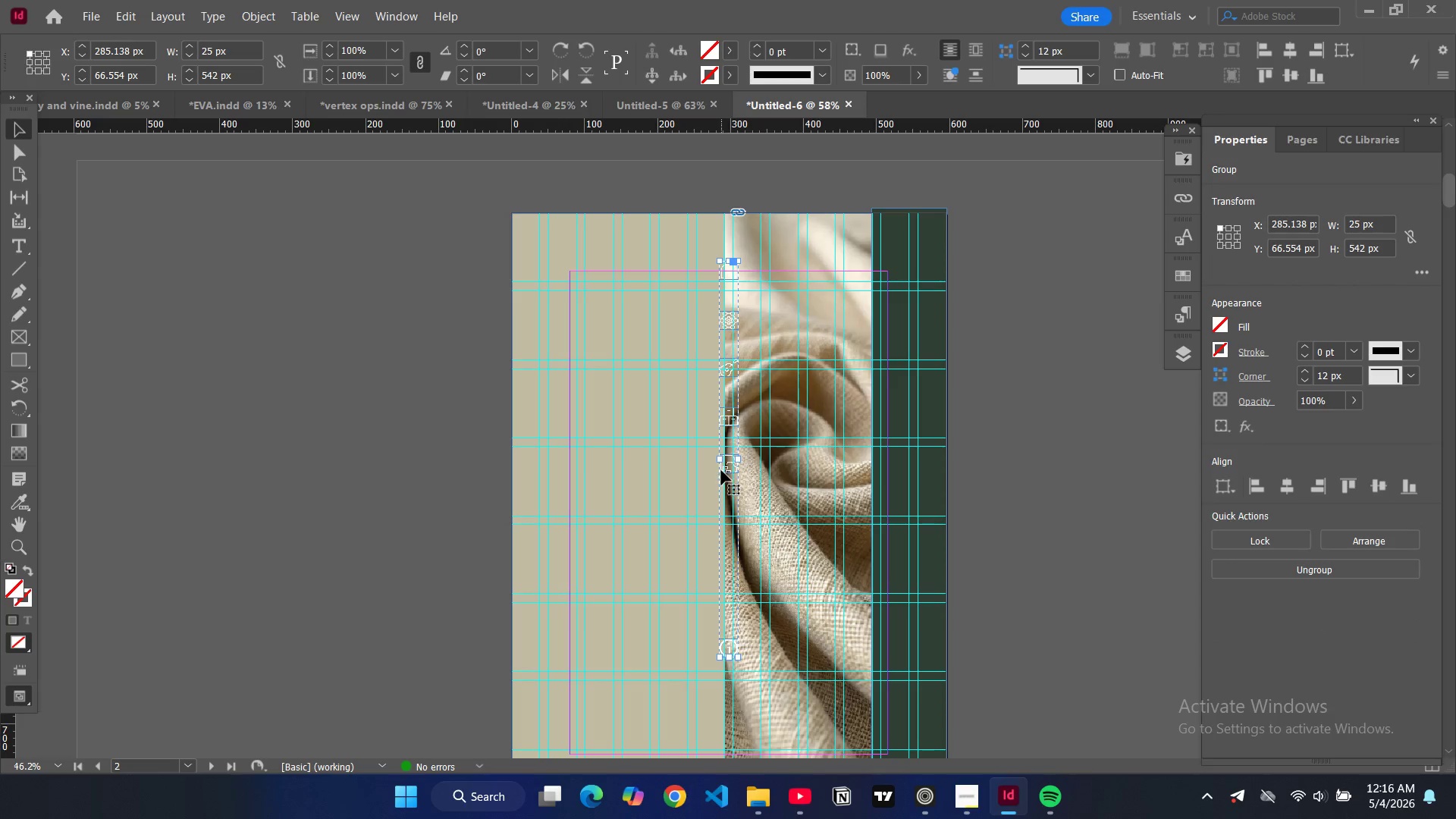 
left_click_drag(start_coordinate=[721, 470], to_coordinate=[901, 568])
 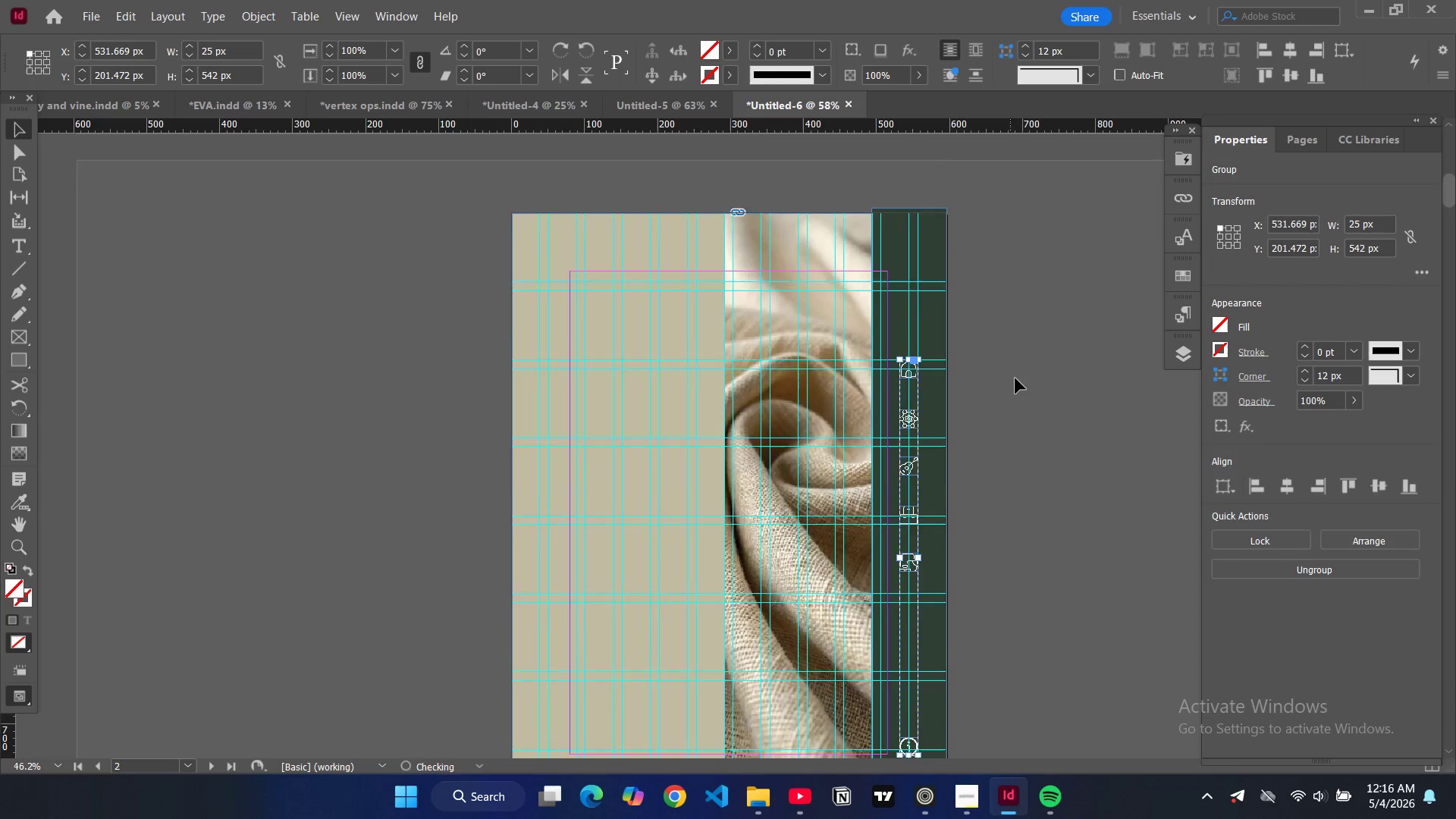 
scroll: coordinate [993, 337], scroll_direction: up, amount: 16.0
 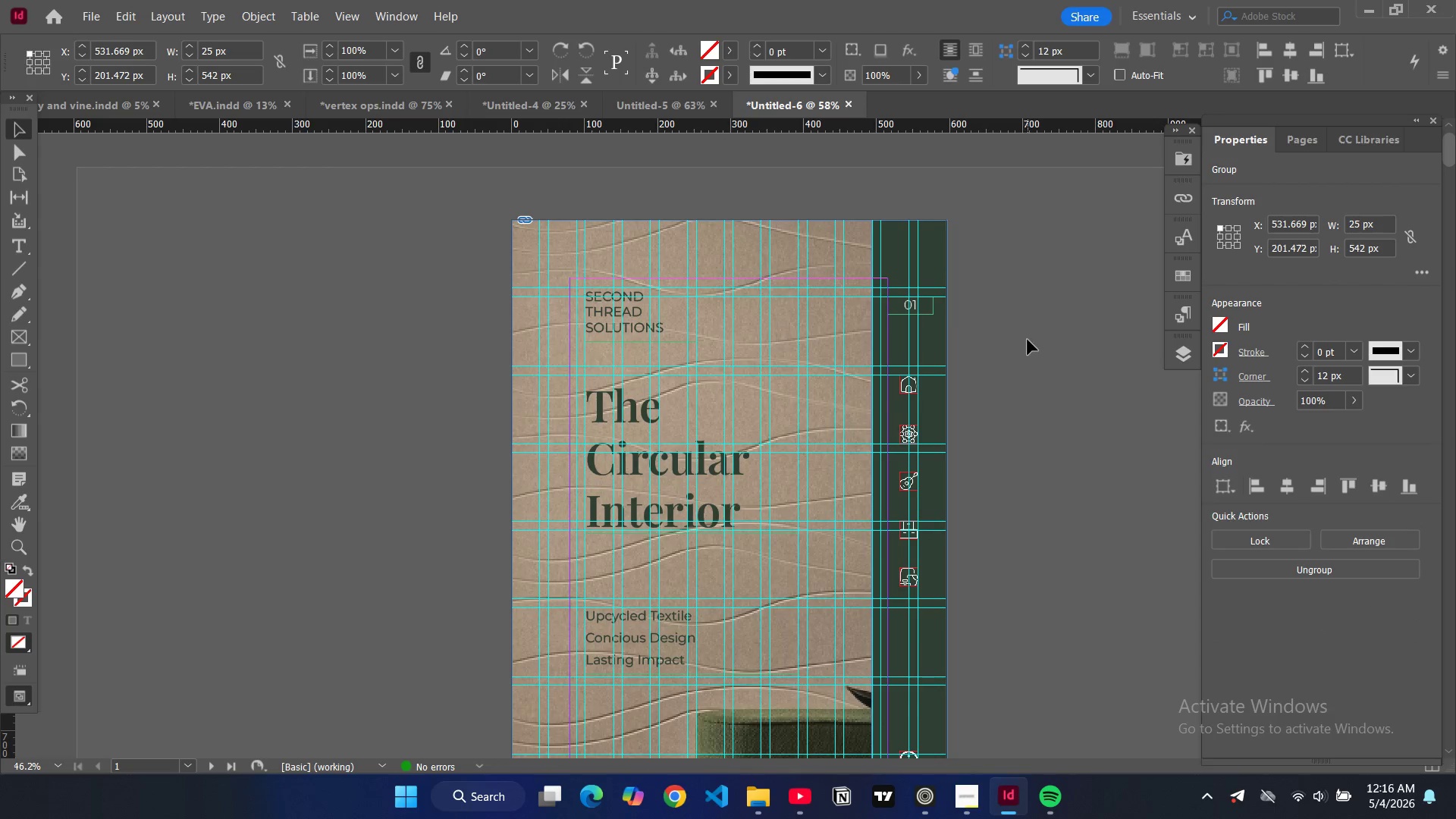 
scroll: coordinate [1030, 340], scroll_direction: down, amount: 5.0
 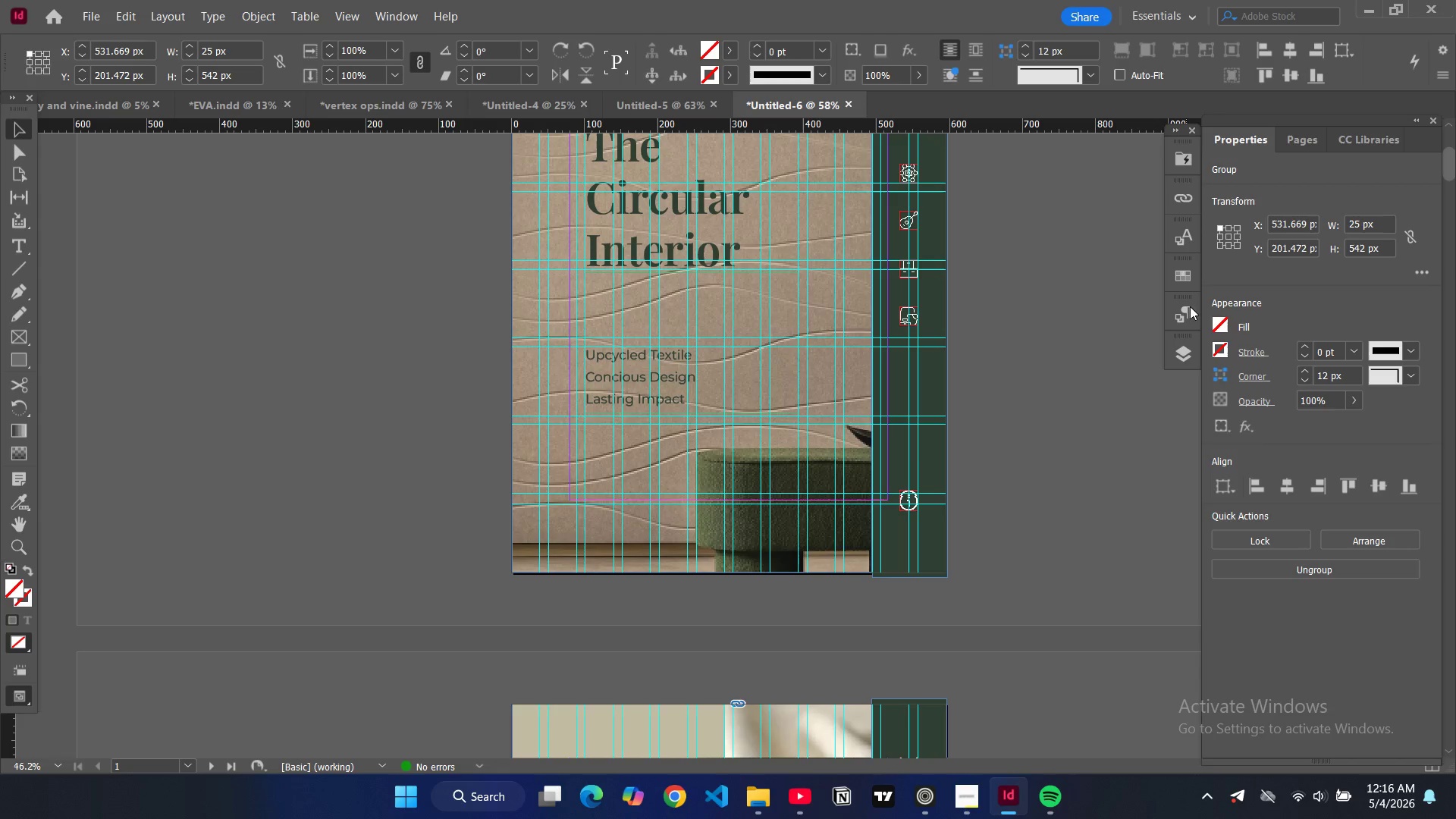 
left_click([1182, 349])
 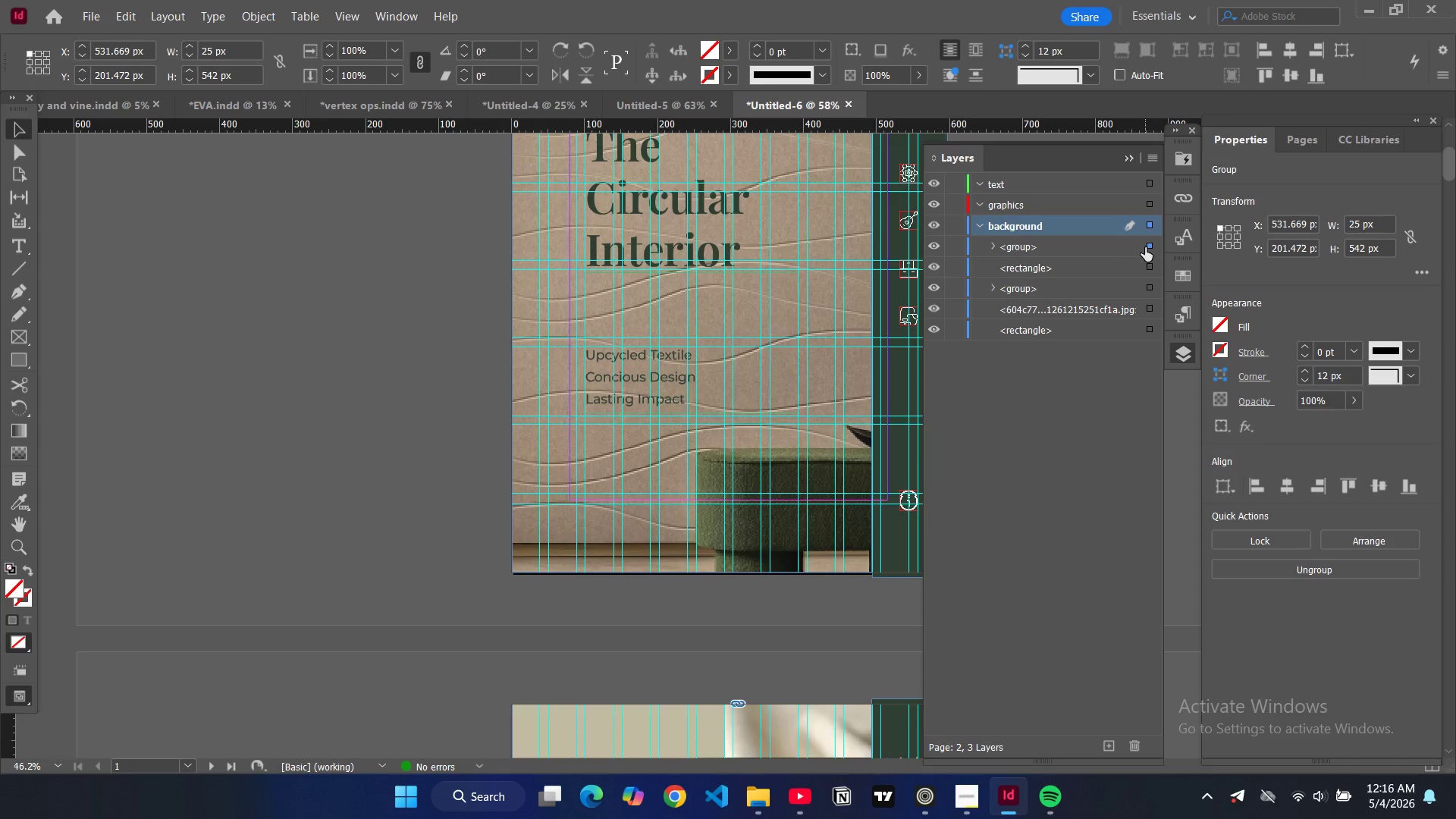 
left_click_drag(start_coordinate=[1119, 249], to_coordinate=[1108, 216])
 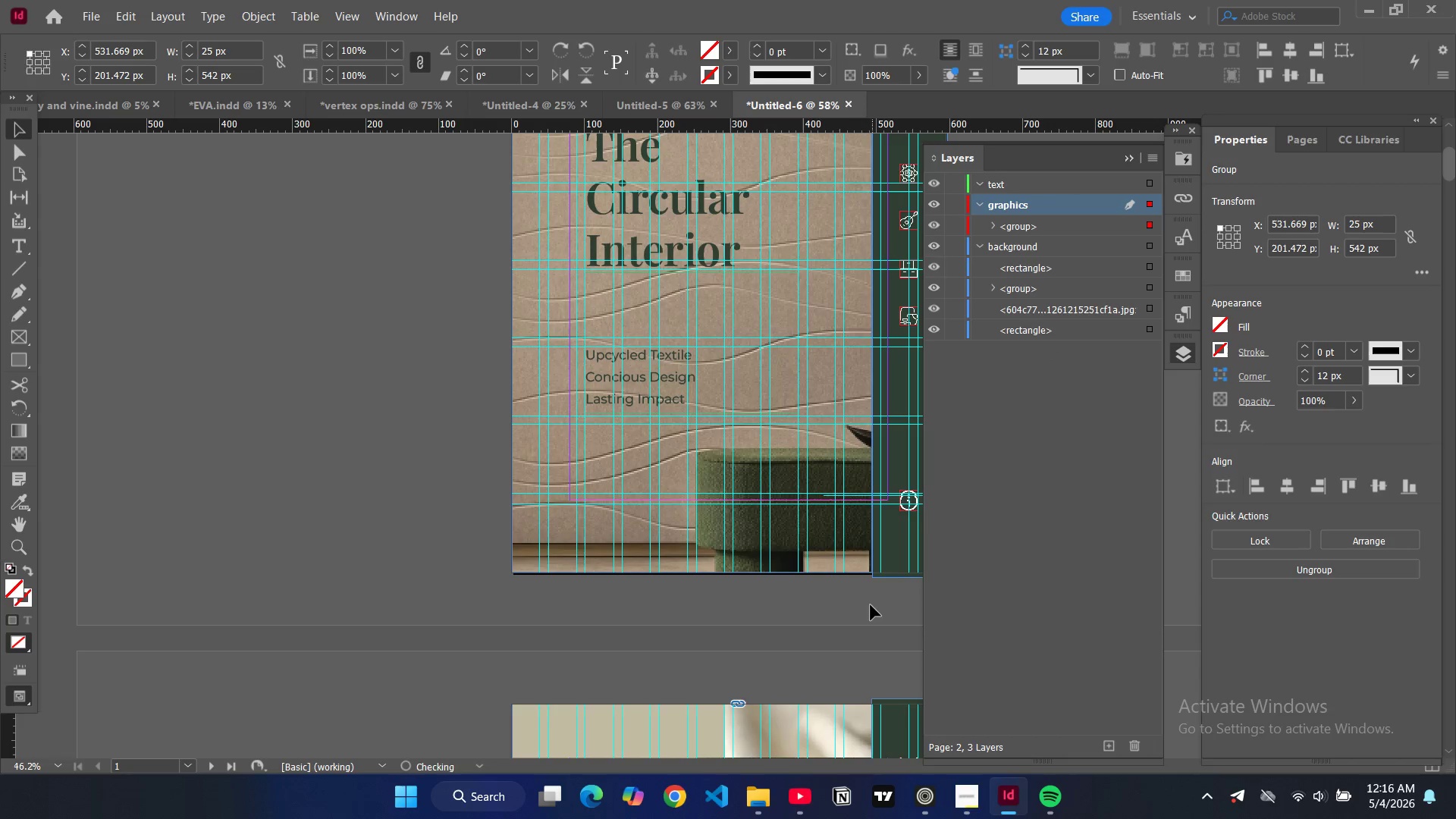 
left_click([871, 612])
 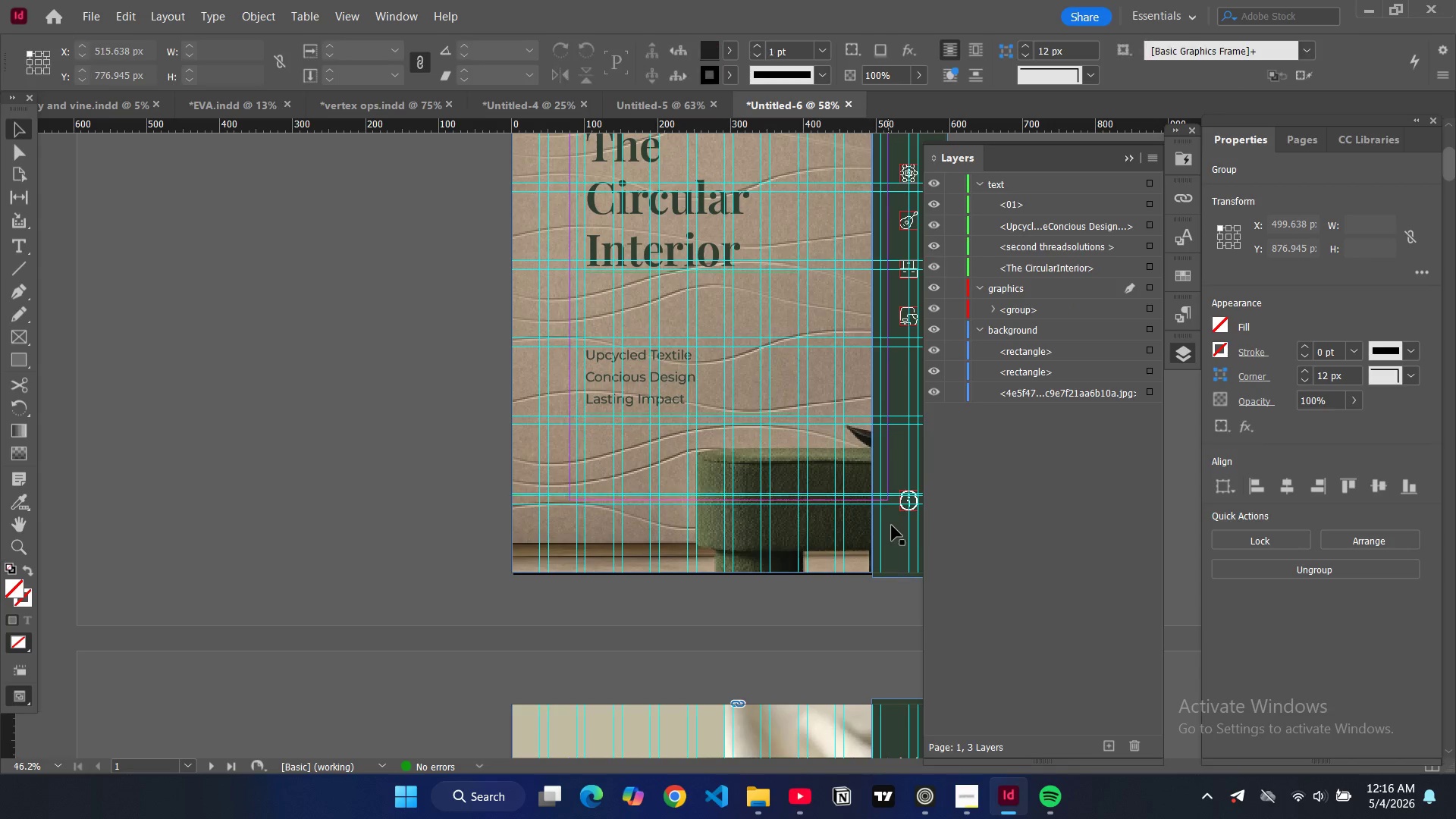 
scroll: coordinate [899, 519], scroll_direction: down, amount: 11.0
 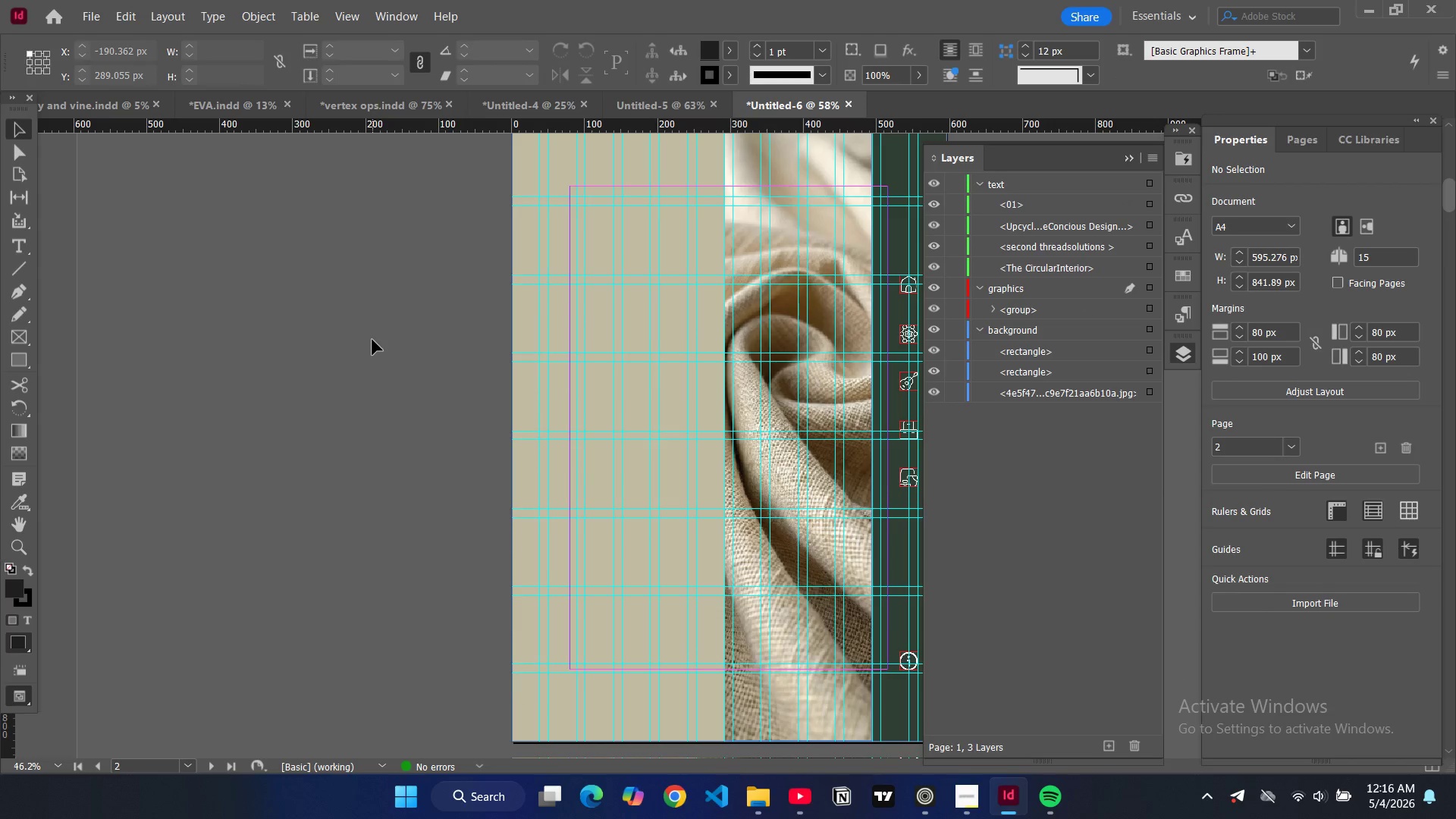 
left_click([372, 340])
 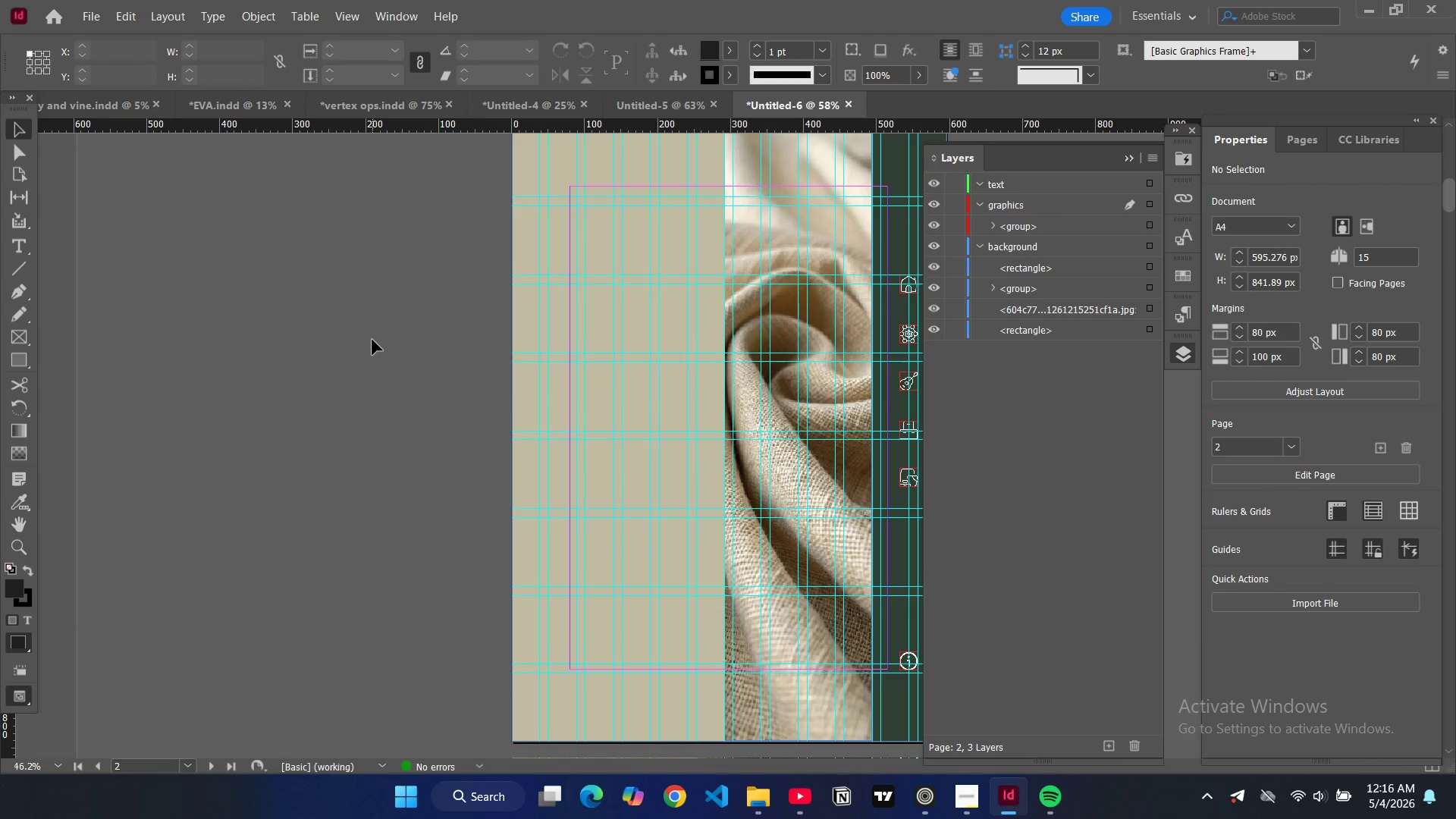 
key(W)
 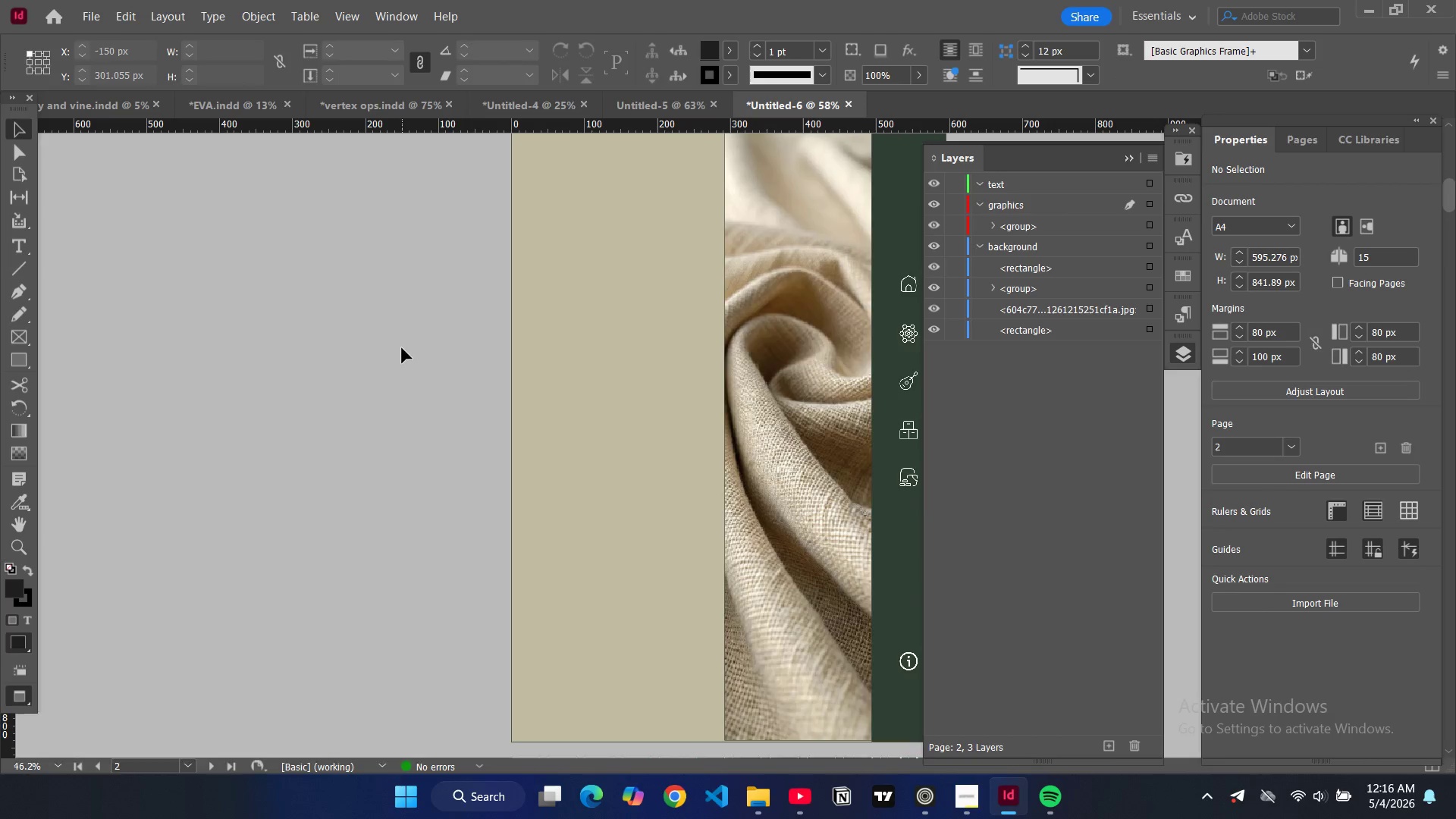 
type(ww)
 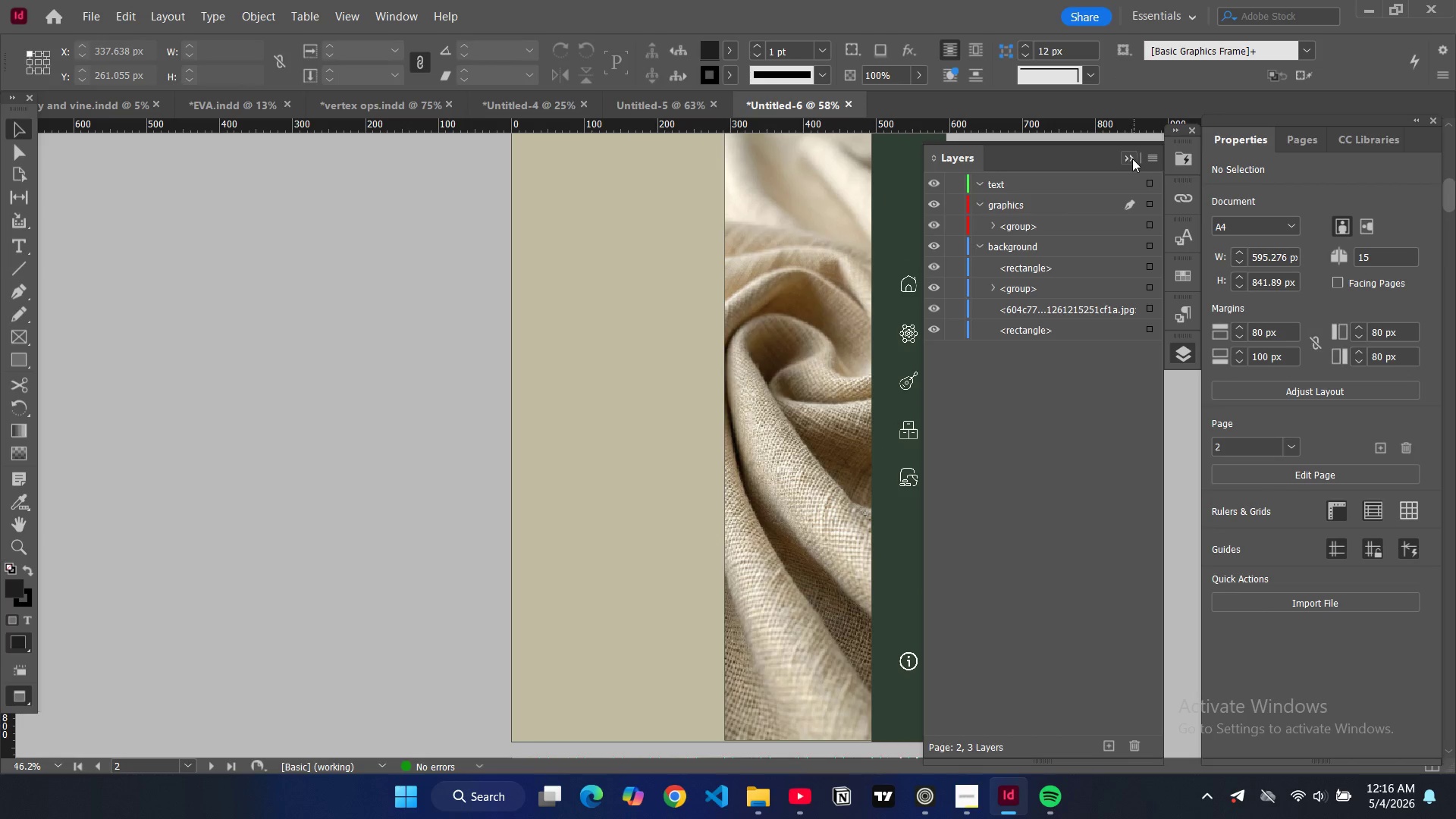 
left_click([1132, 158])
 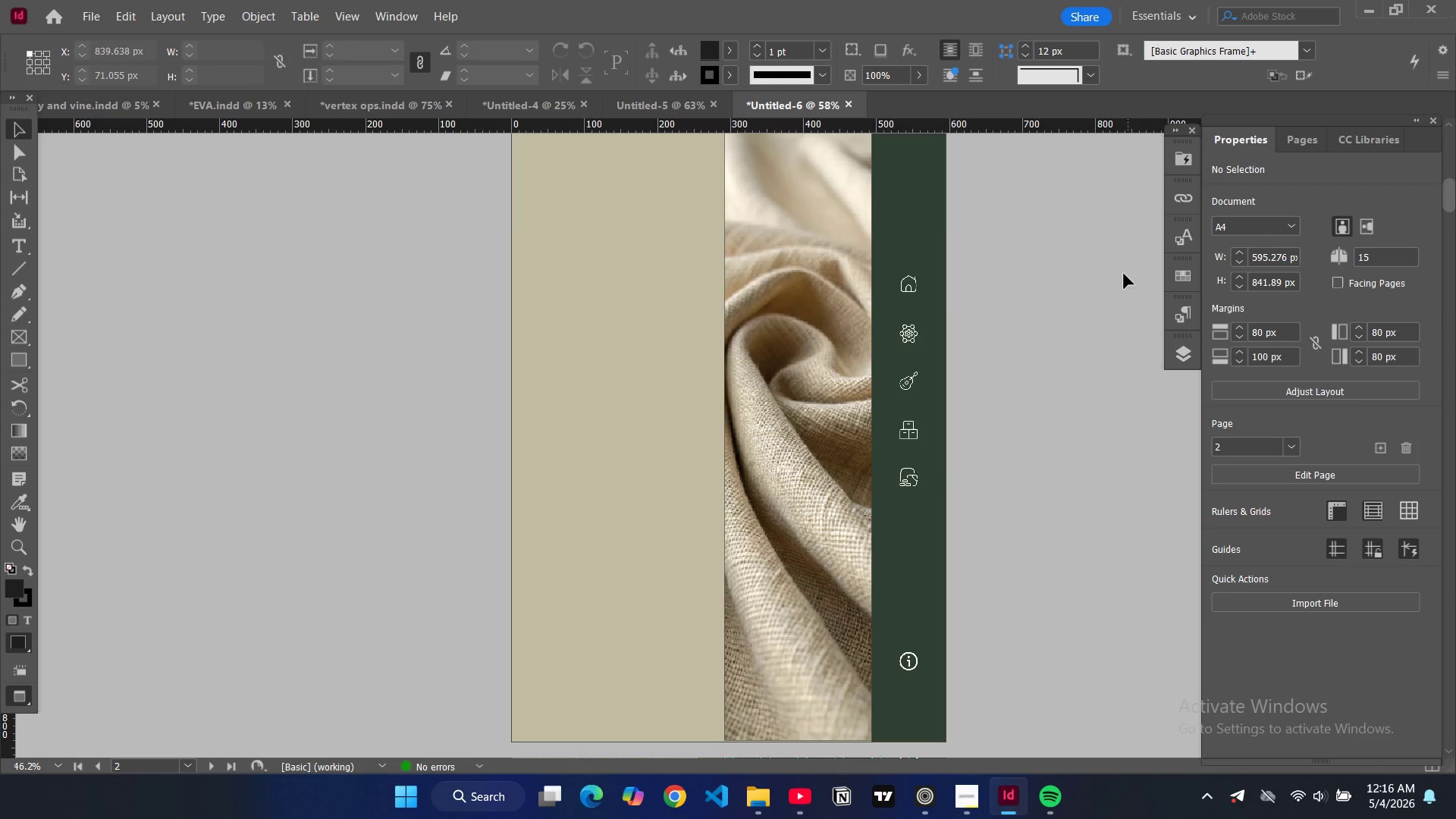 
key(W)
 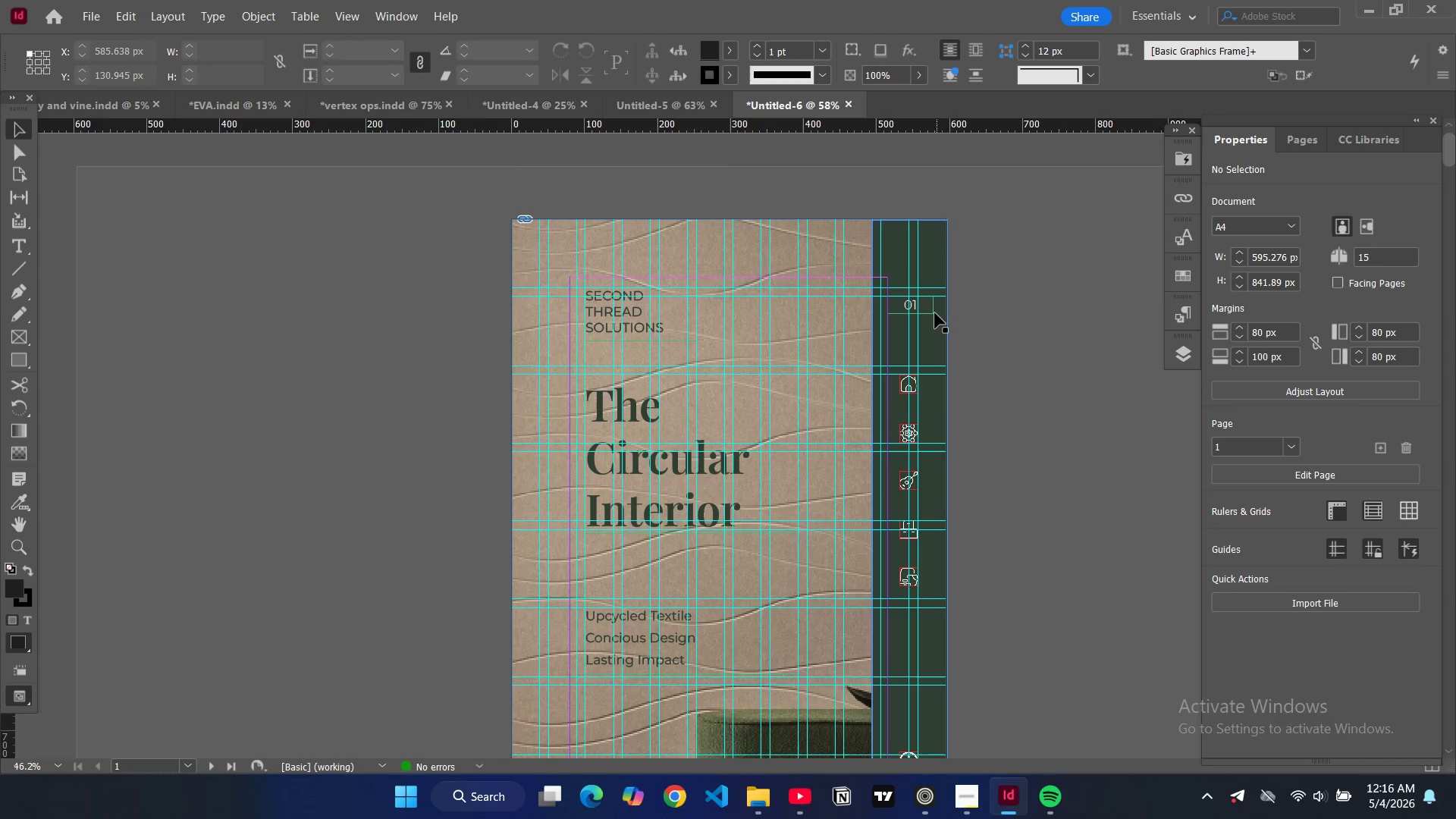 
scroll: coordinate [979, 225], scroll_direction: up, amount: 18.0
 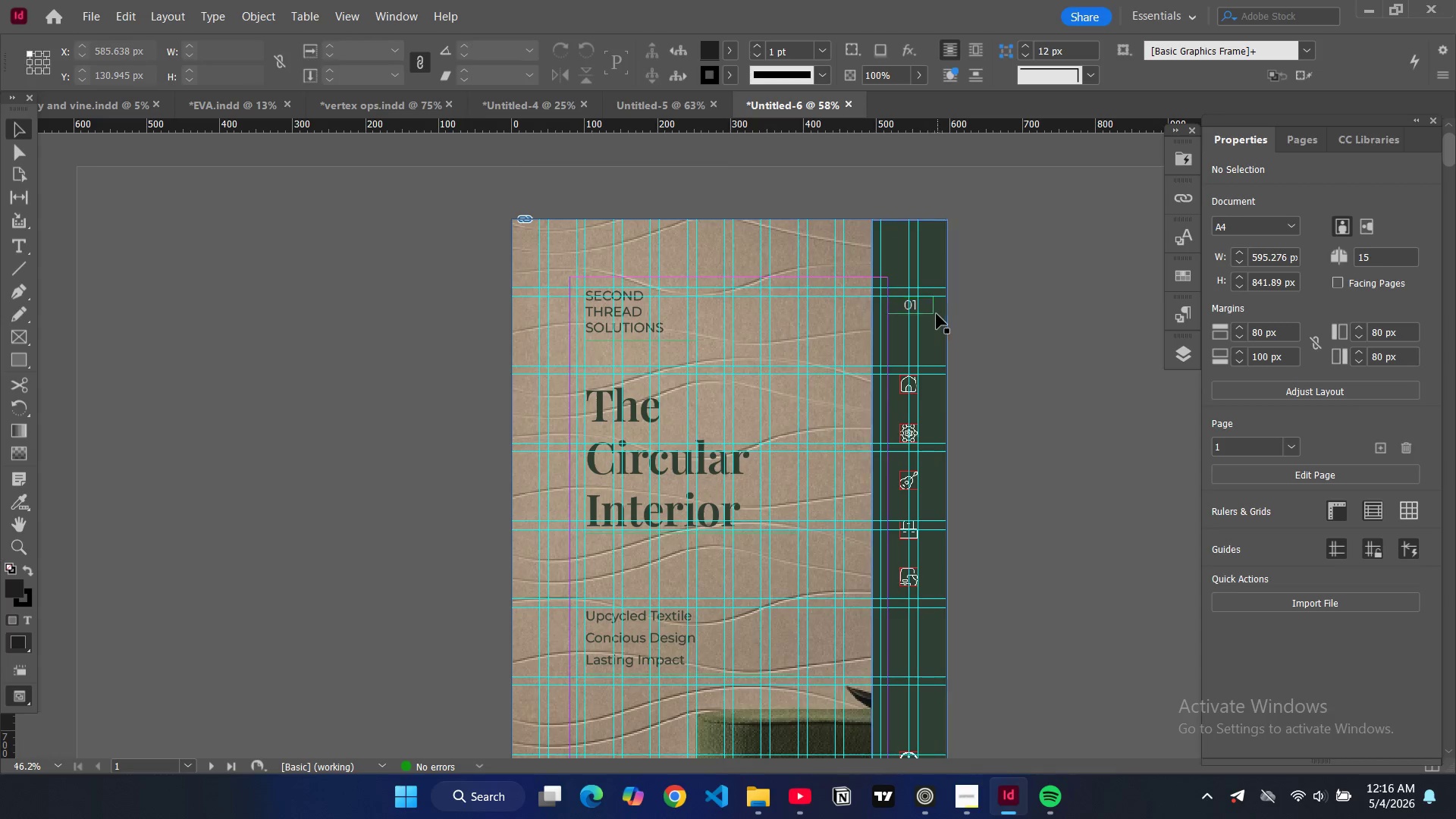 
left_click([930, 312])
 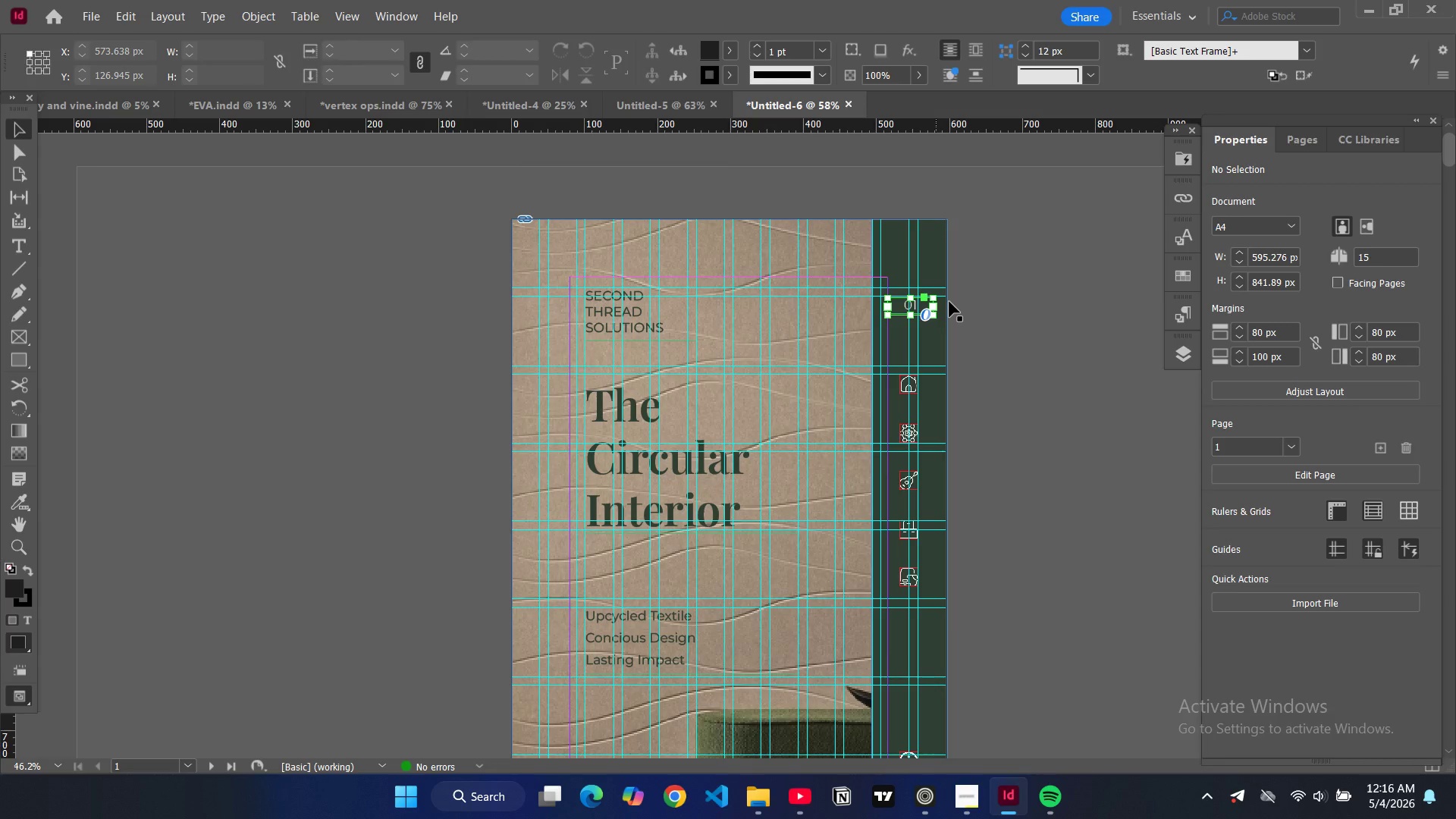 
key(Control+C)
 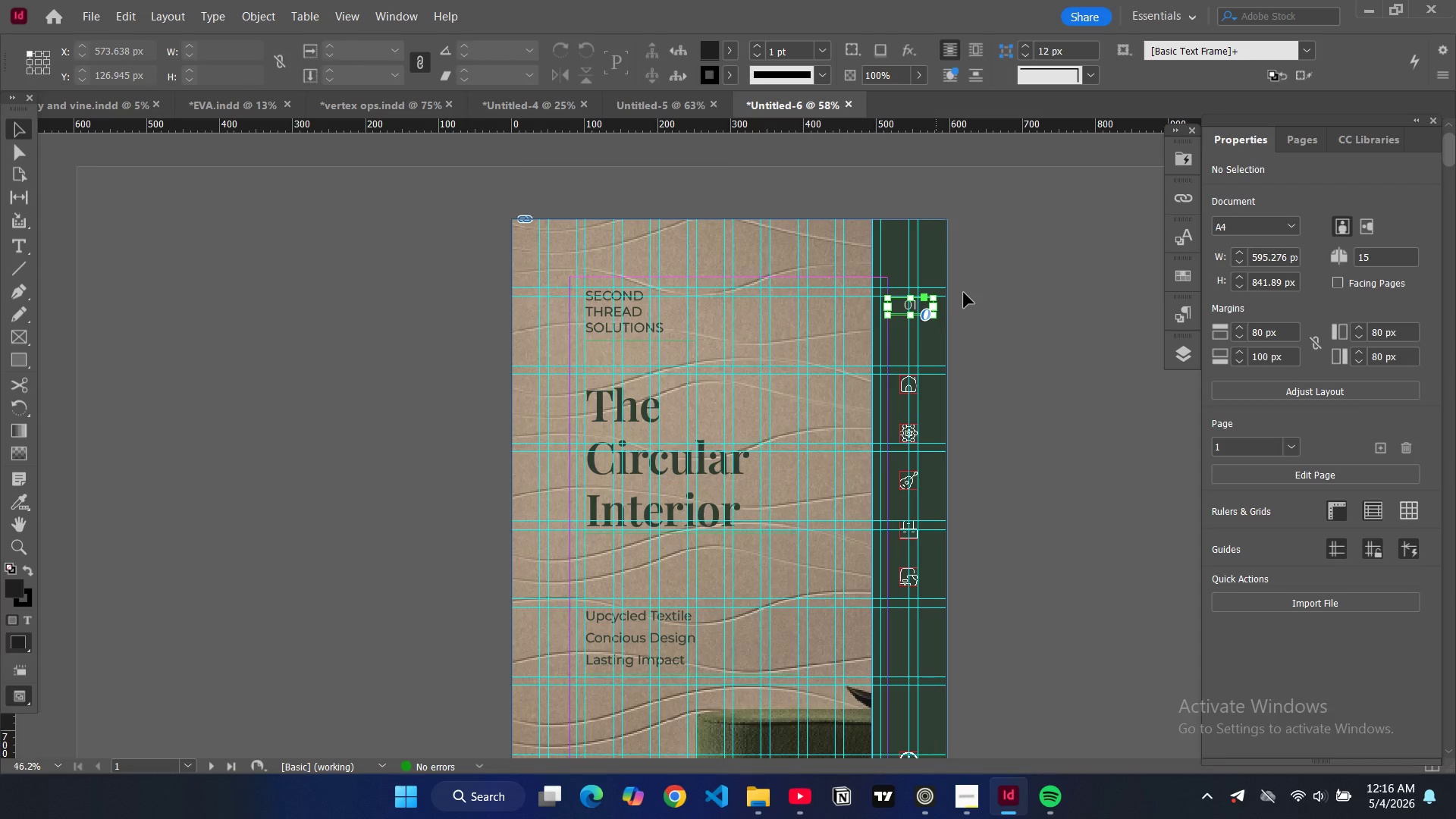 
scroll: coordinate [961, 304], scroll_direction: down, amount: 15.0
 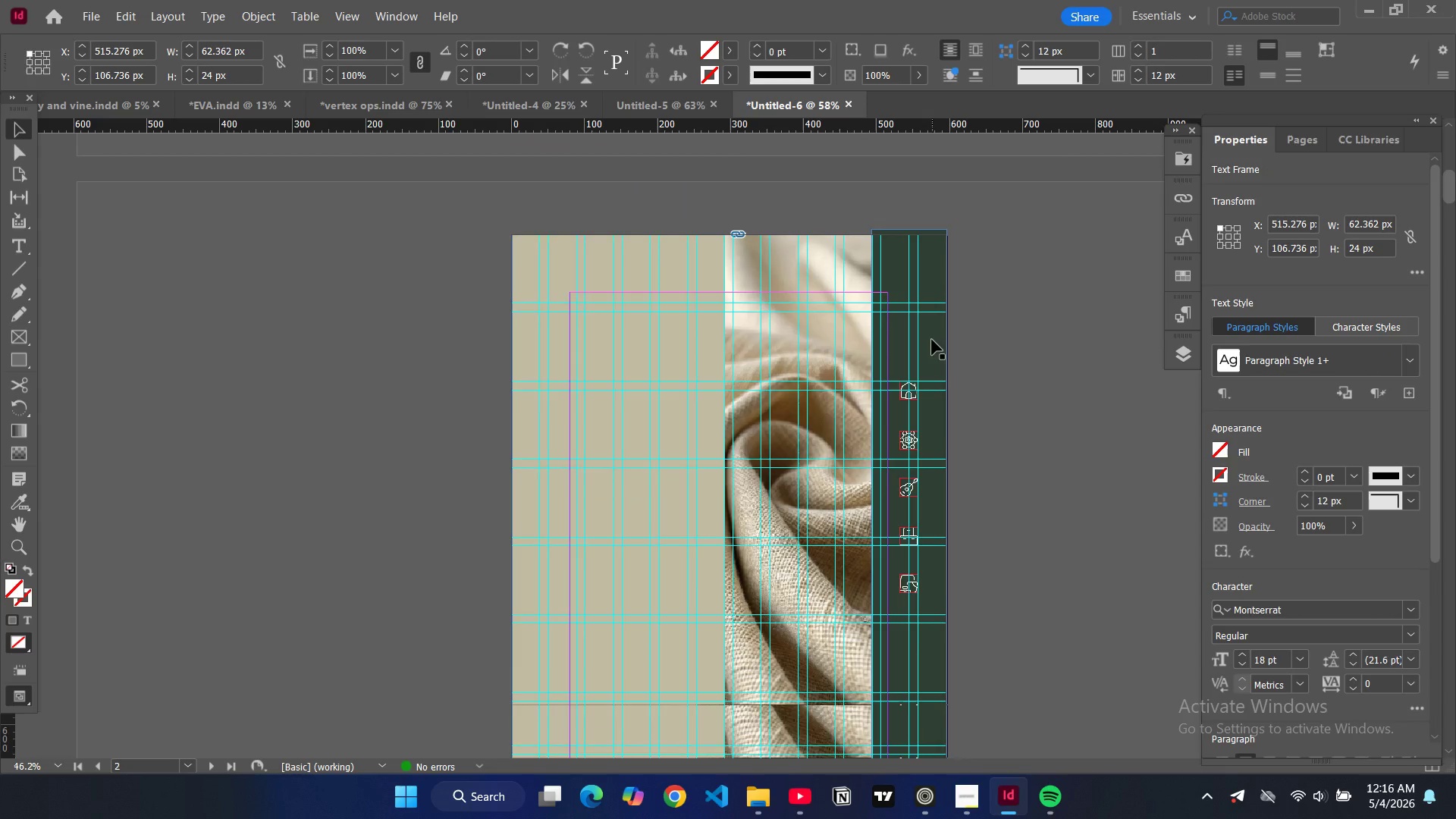 
left_click([903, 280])
 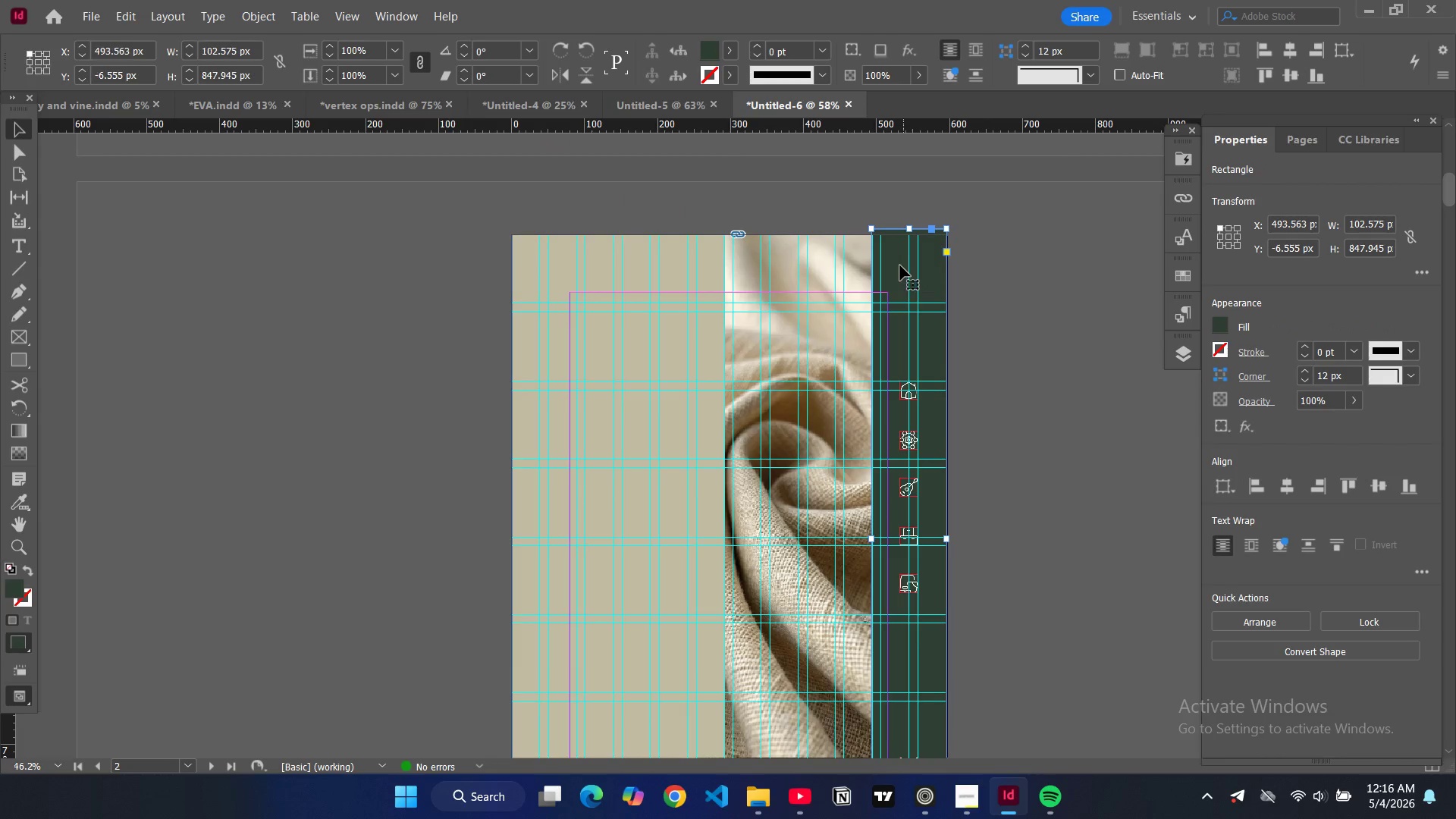 
scroll: coordinate [932, 338], scroll_direction: down, amount: 4.0
 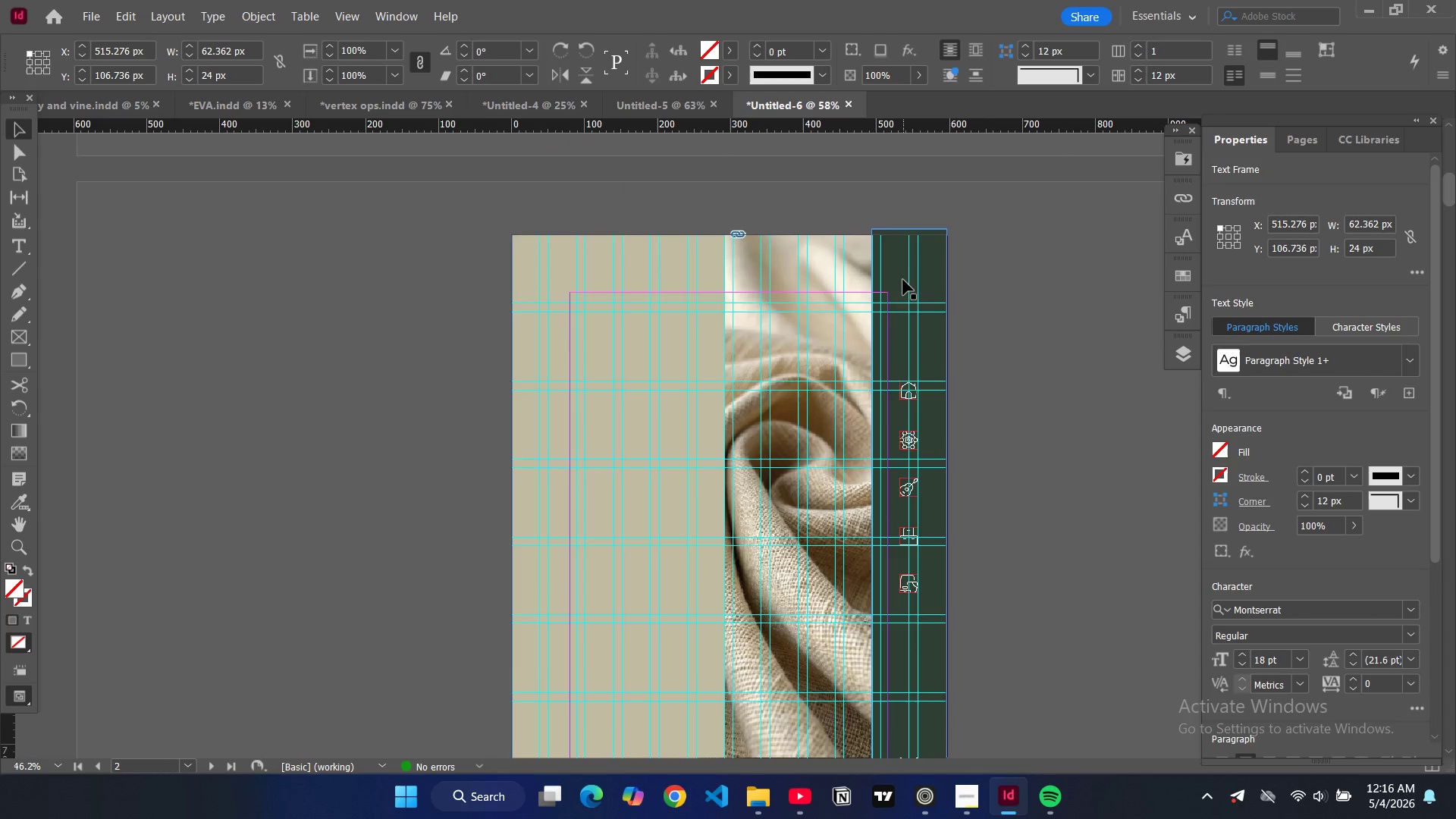 
left_click_drag(start_coordinate=[900, 265], to_coordinate=[902, 271])
 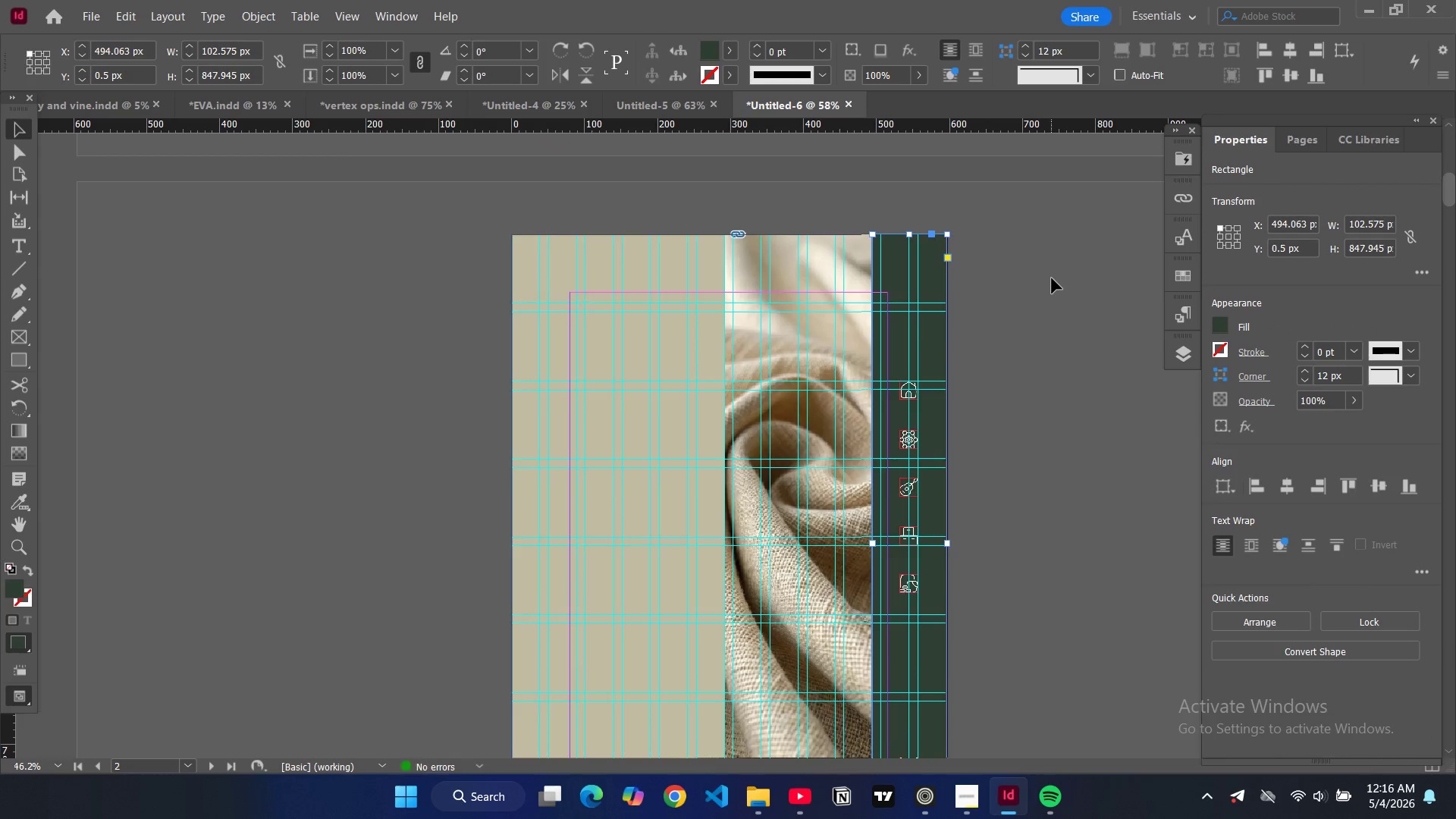 
scroll: coordinate [1052, 278], scroll_direction: down, amount: 2.0
 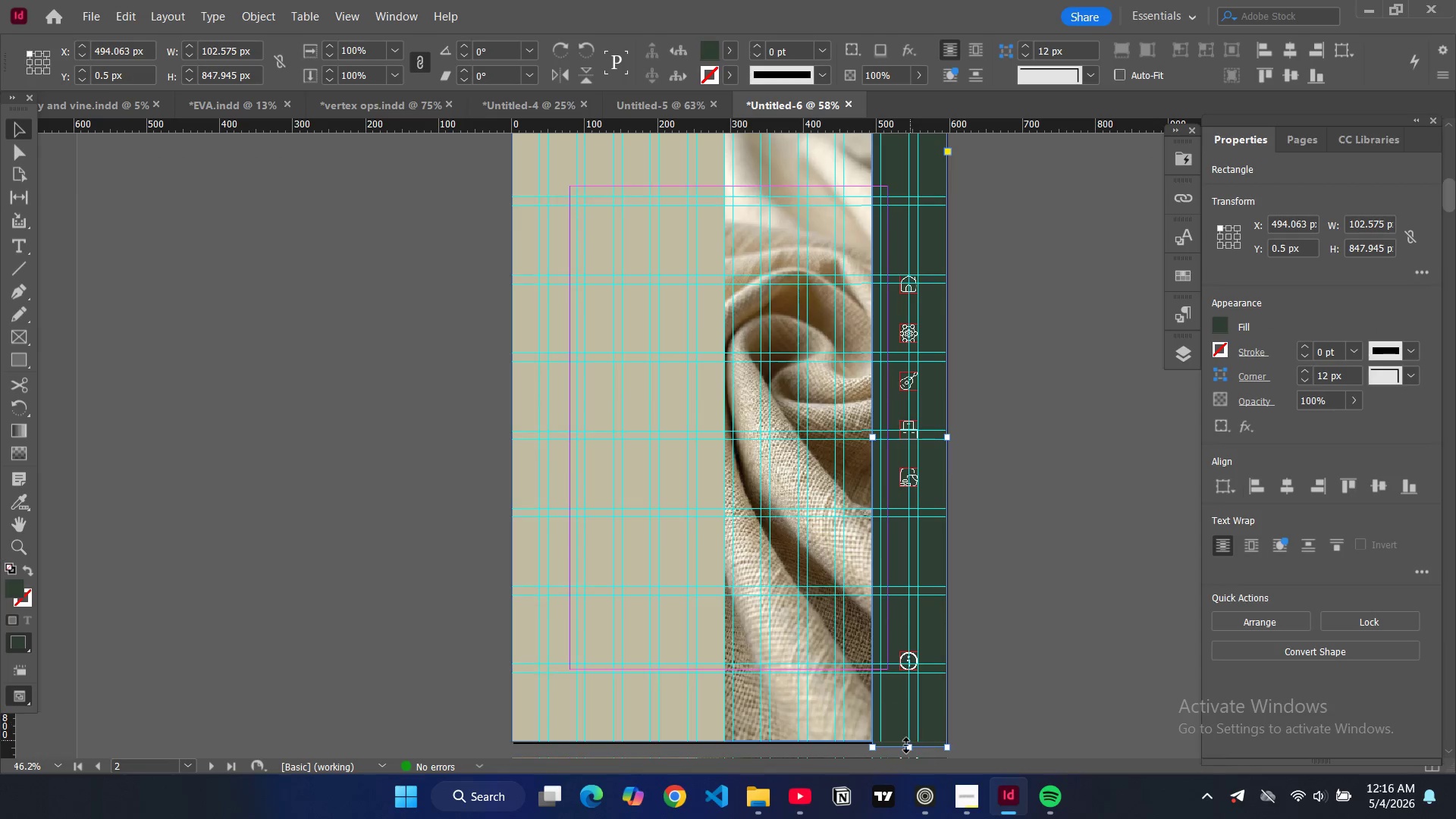 
left_click_drag(start_coordinate=[908, 744], to_coordinate=[907, 740])
 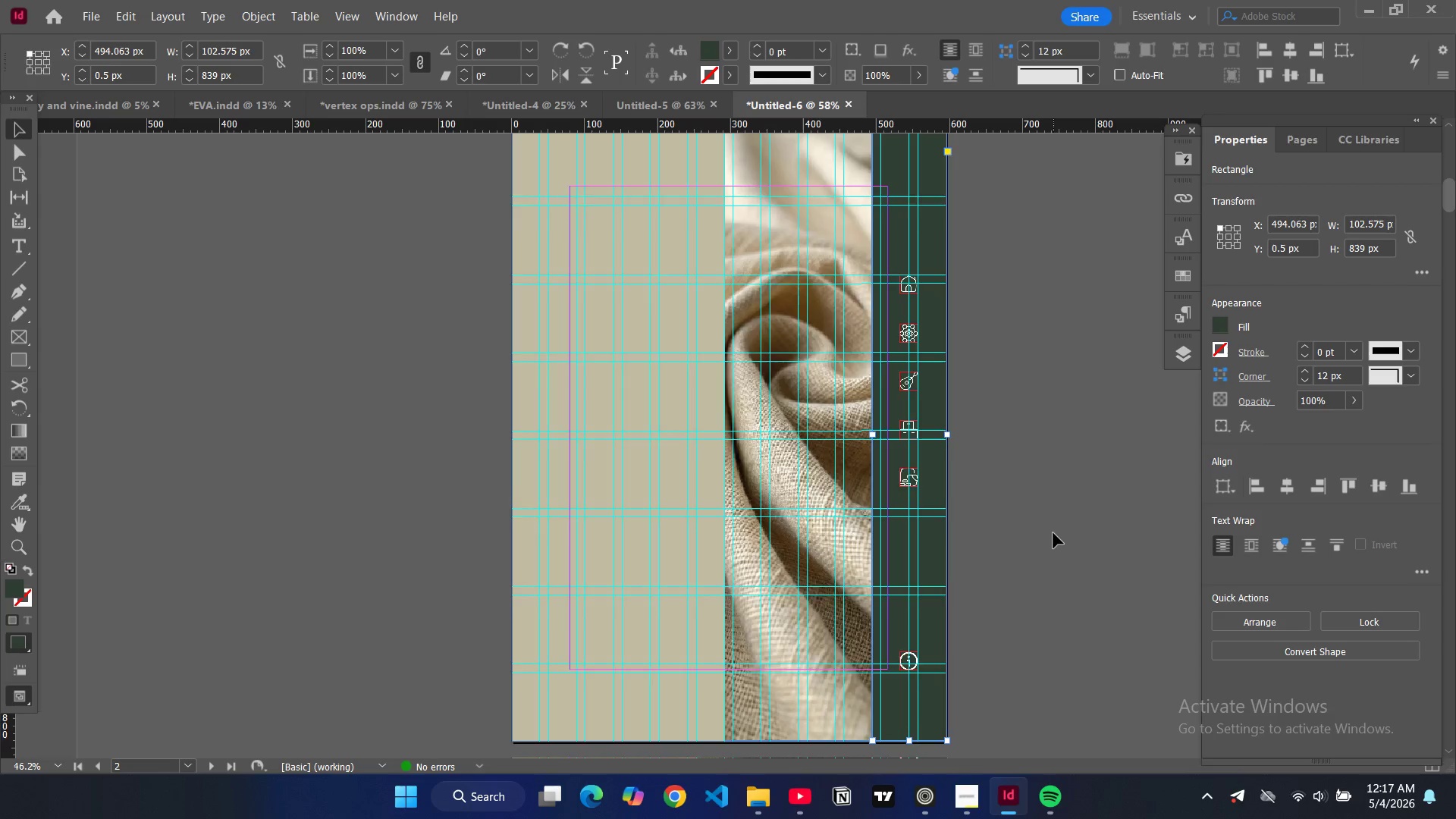 
scroll: coordinate [1056, 529], scroll_direction: down, amount: 2.0
 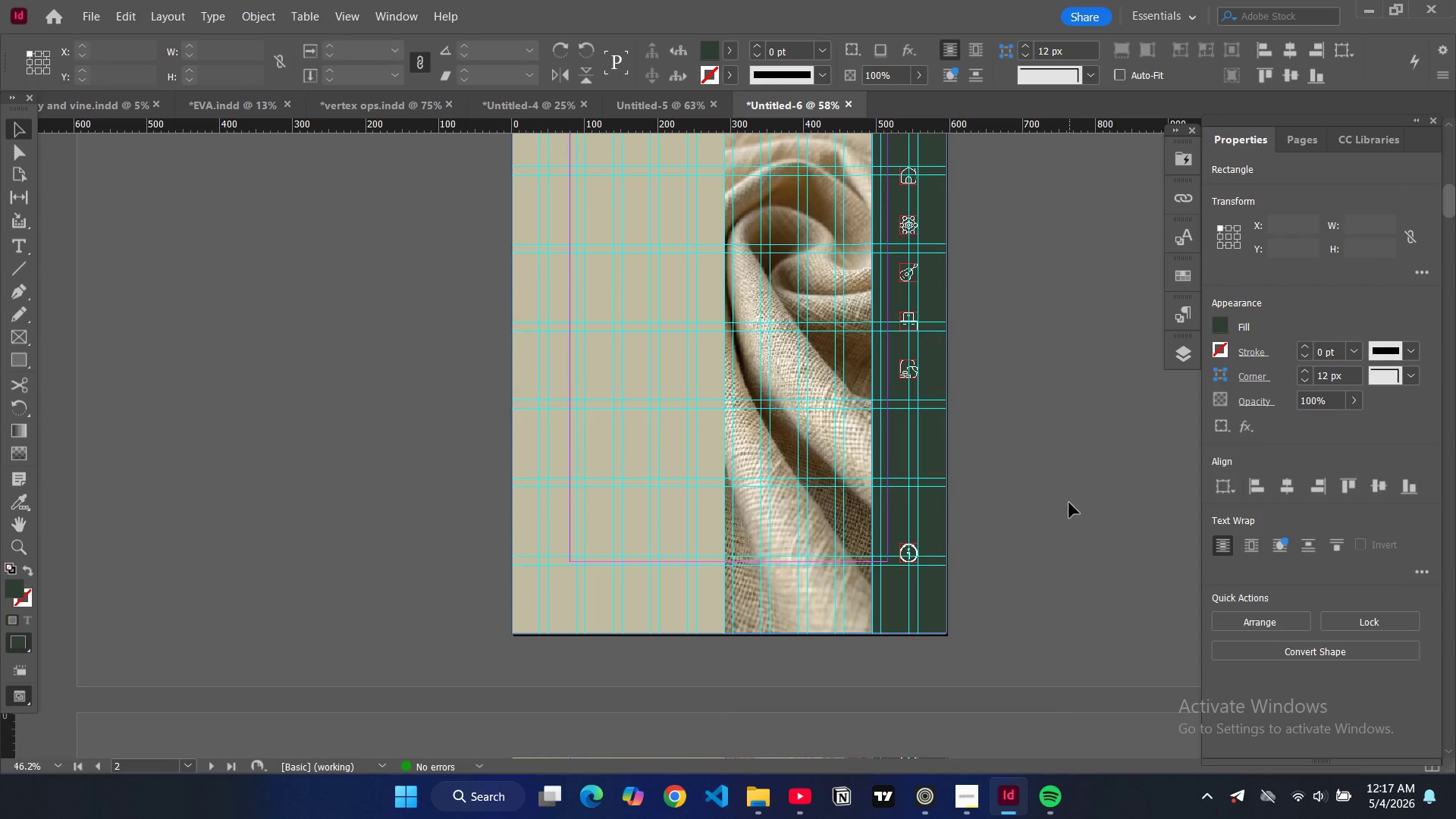 
key(W)
 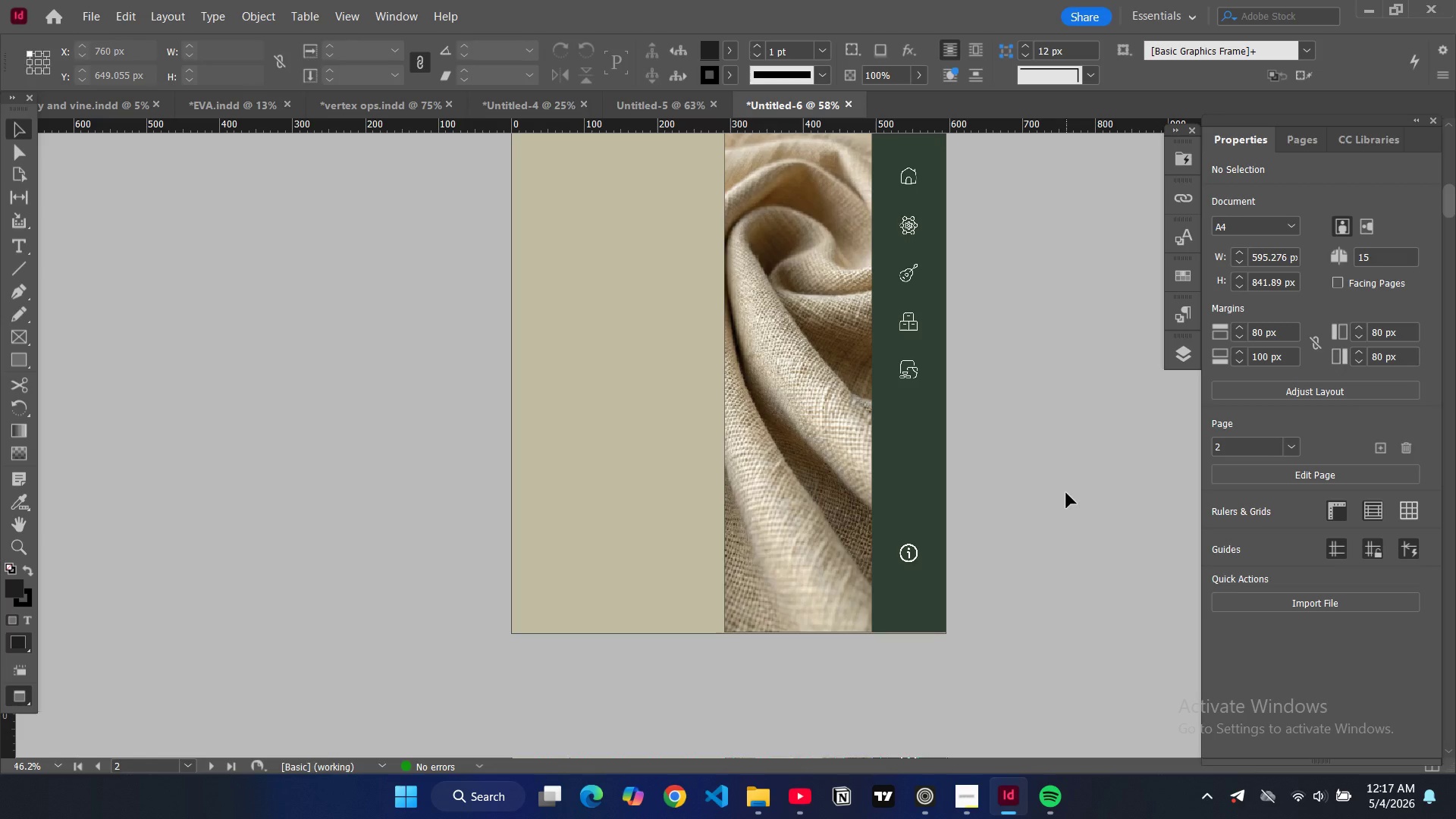 
key(W)
 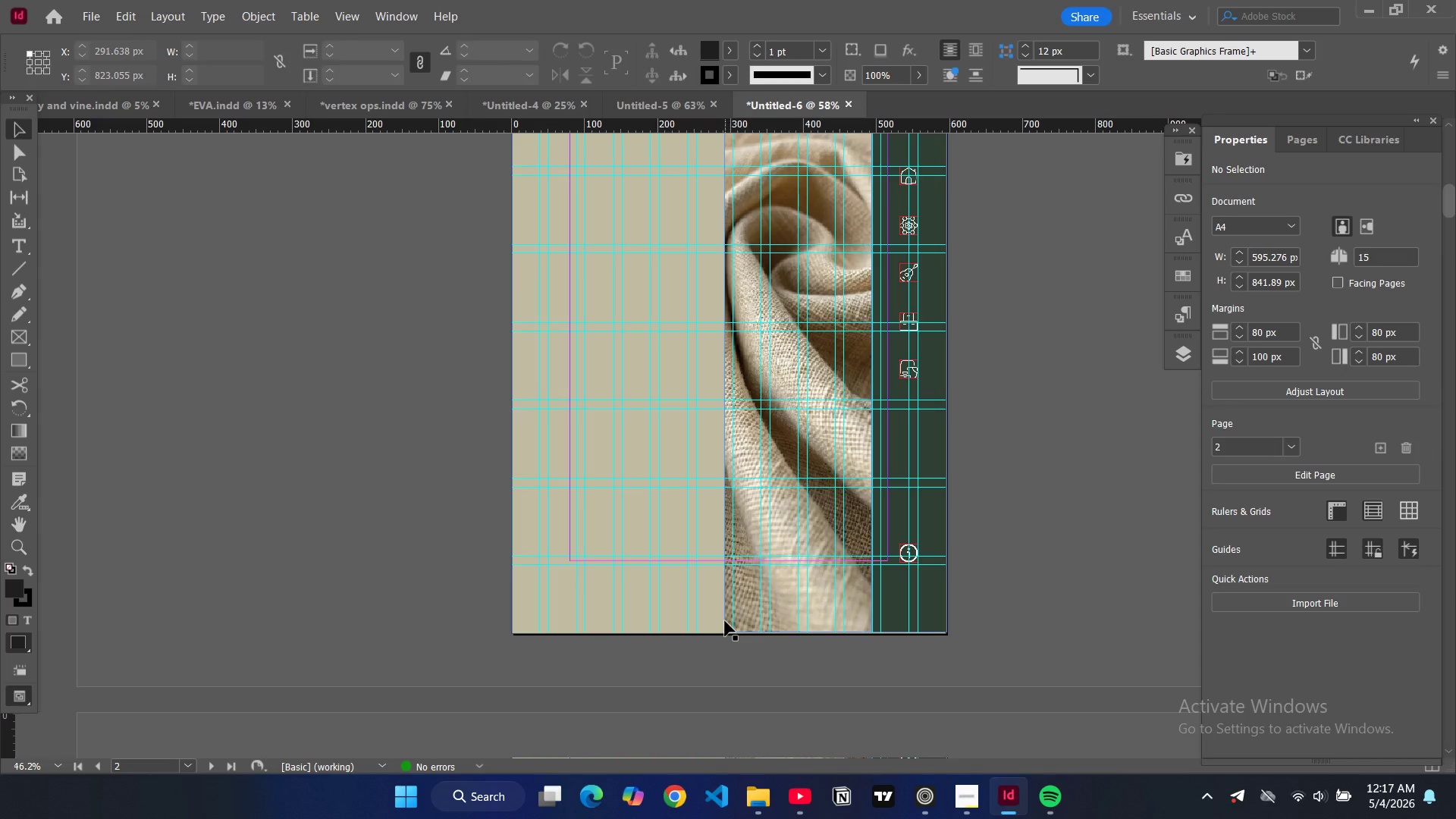 
left_click([724, 621])
 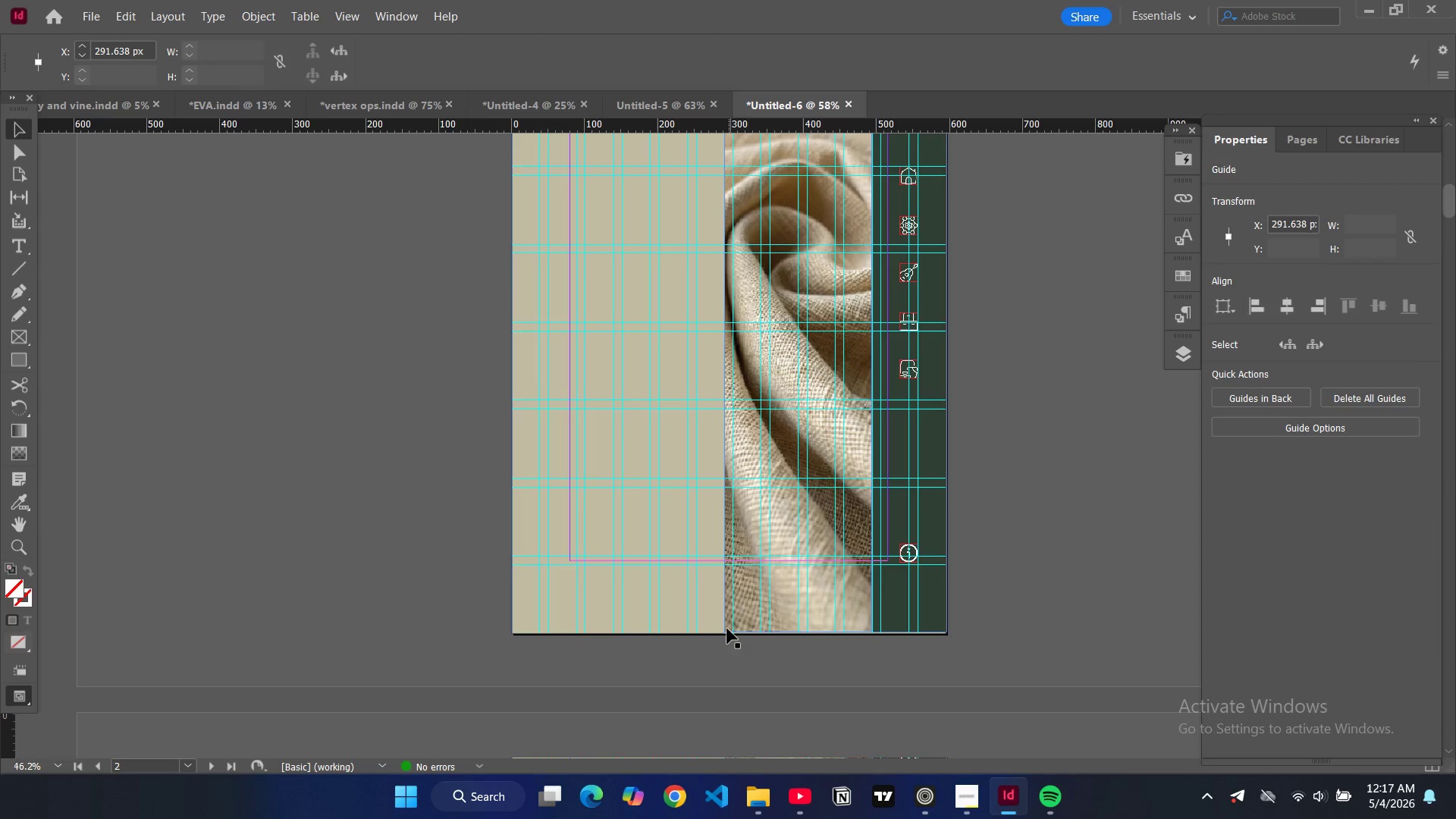 
left_click([726, 629])
 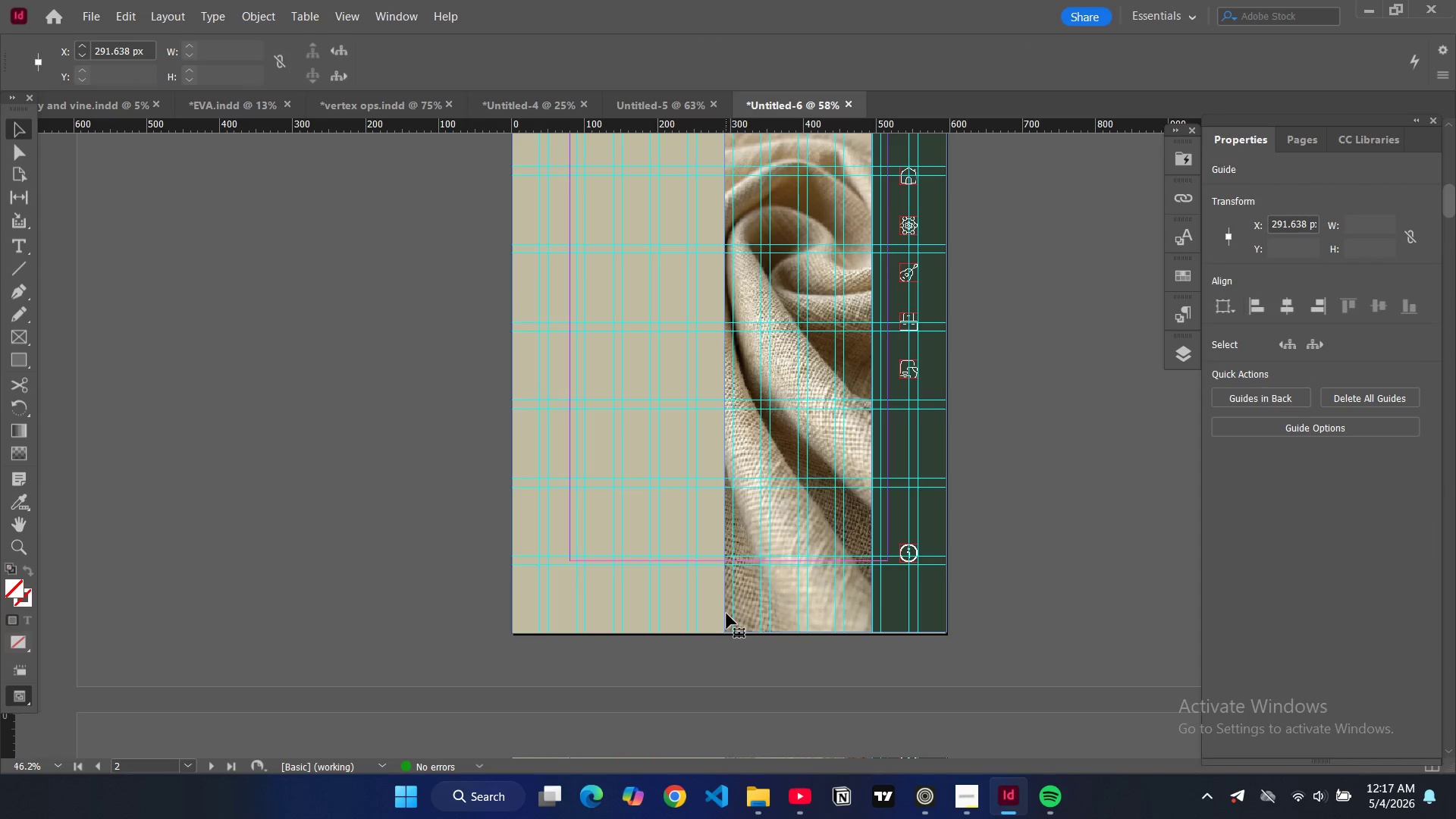 
double_click([726, 613])
 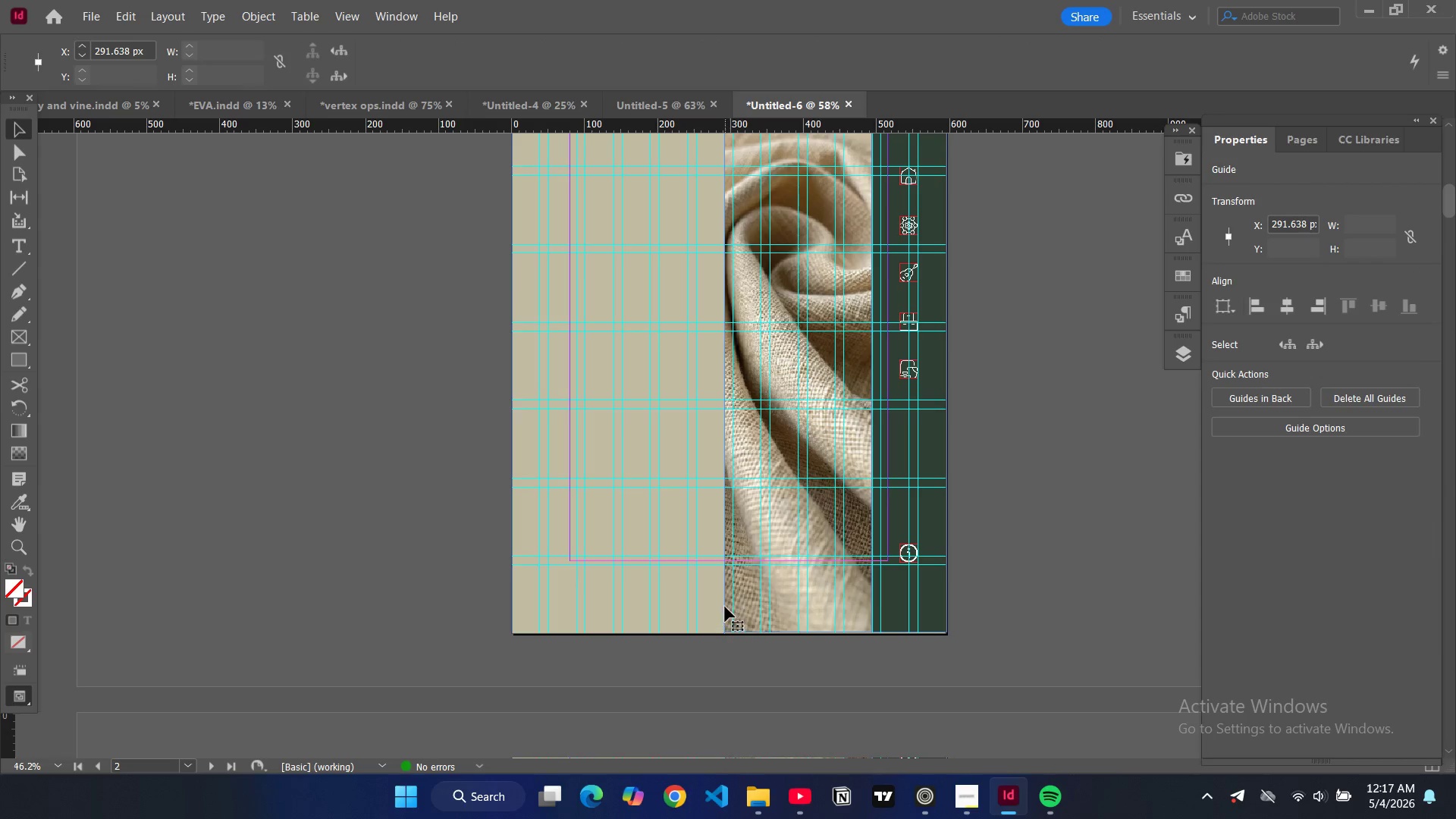 
triple_click([725, 604])
 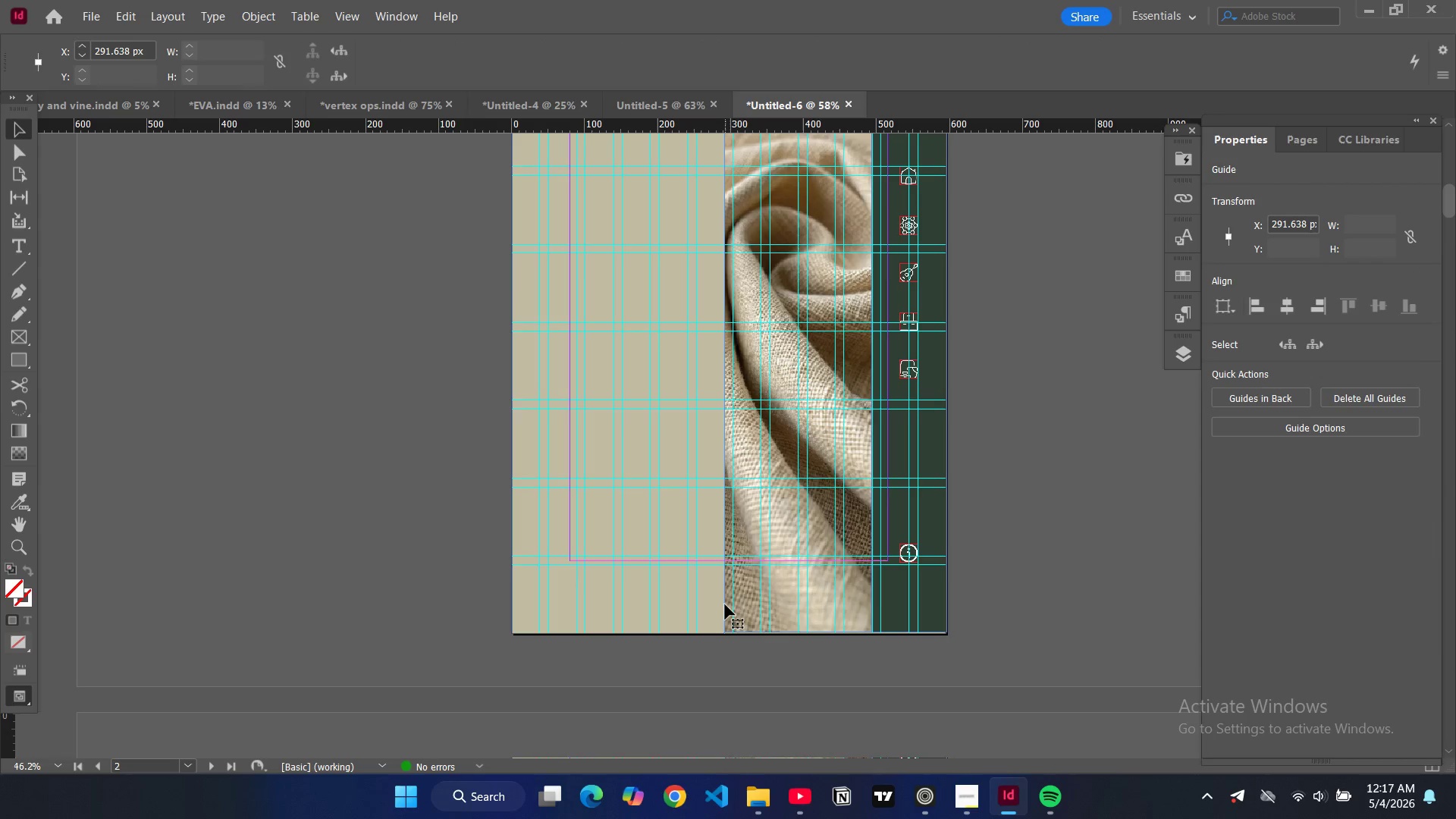 
triple_click([725, 604])
 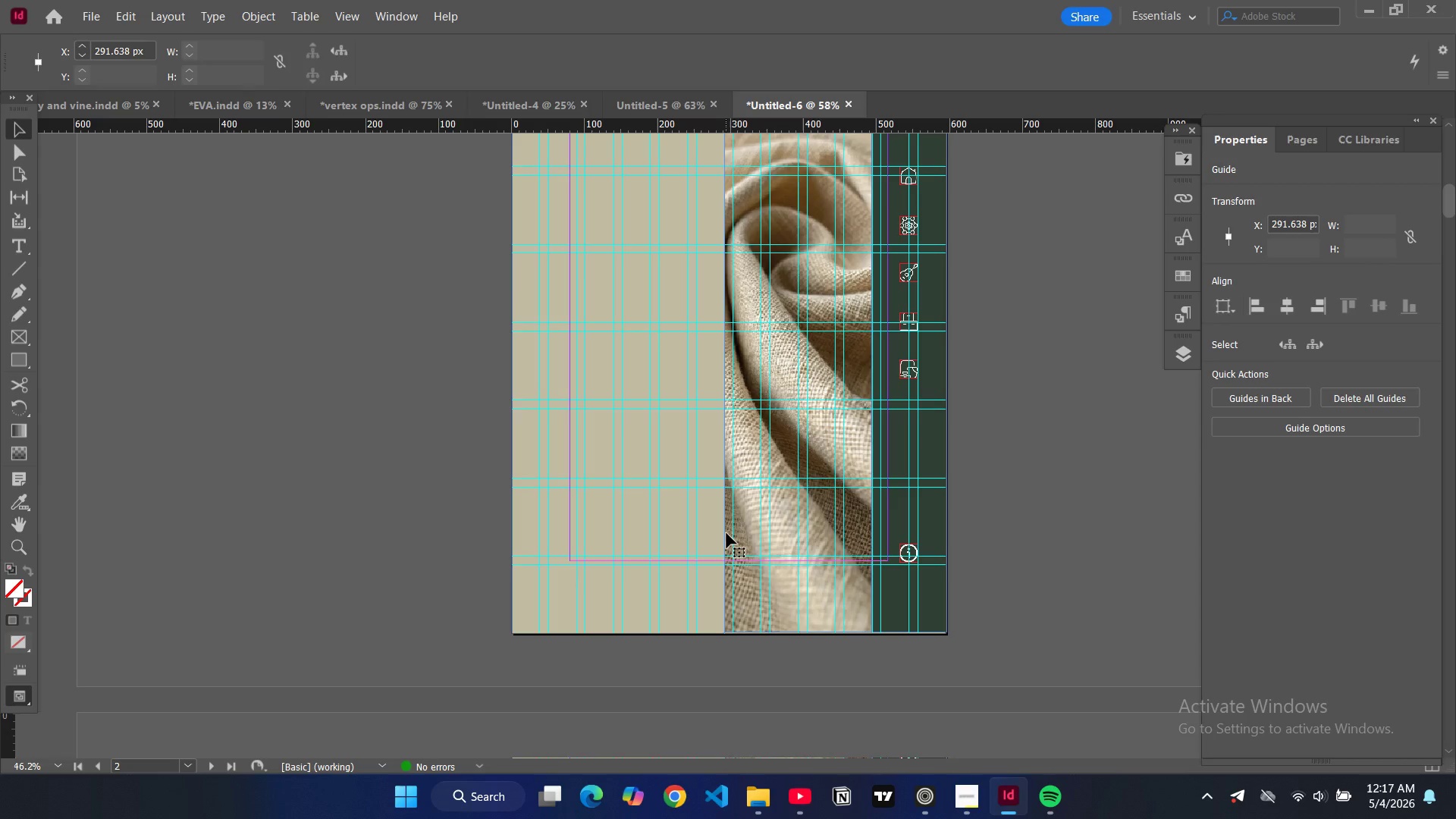 
double_click([726, 533])
 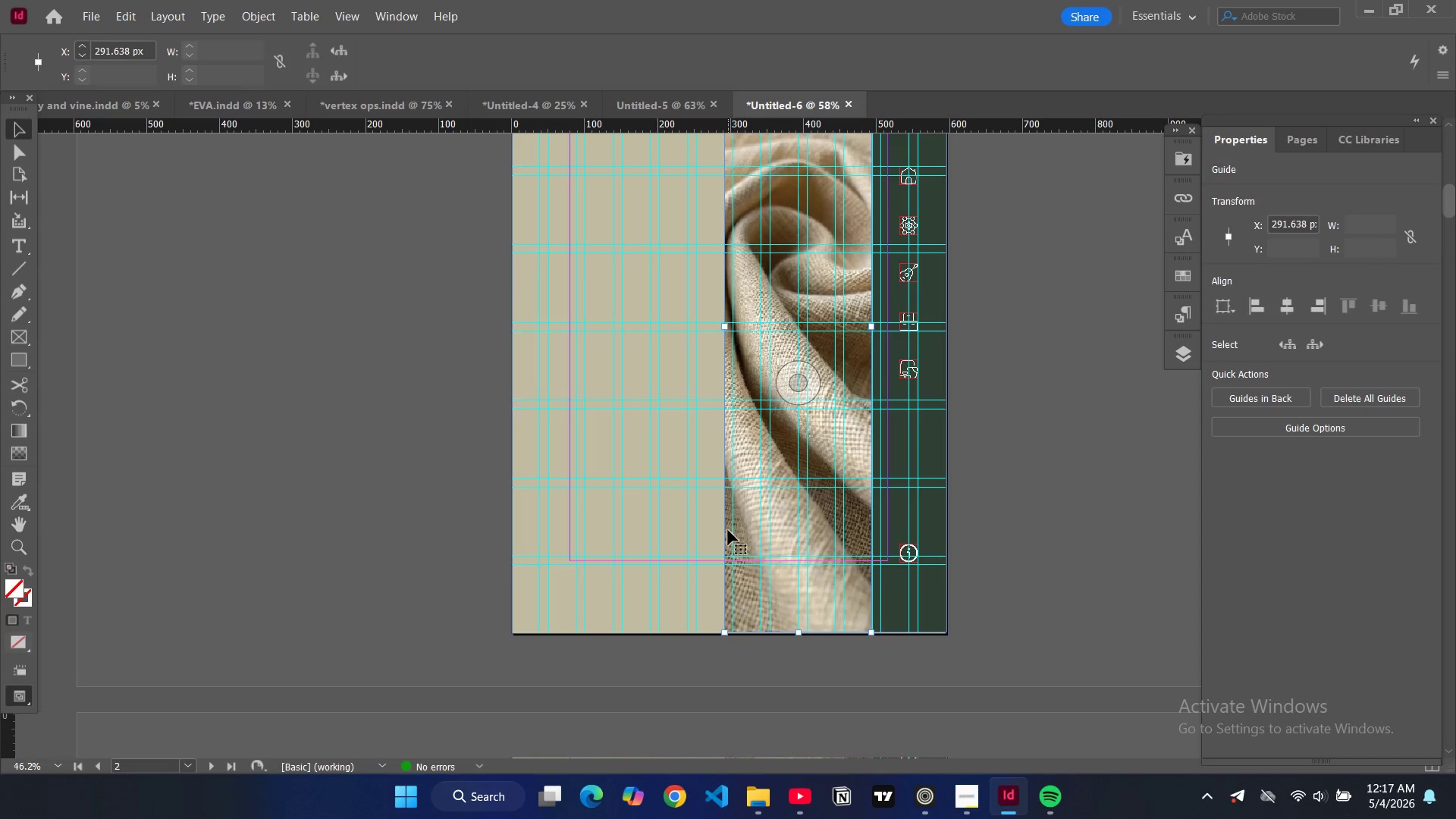 
scroll: coordinate [766, 429], scroll_direction: up, amount: 6.0
 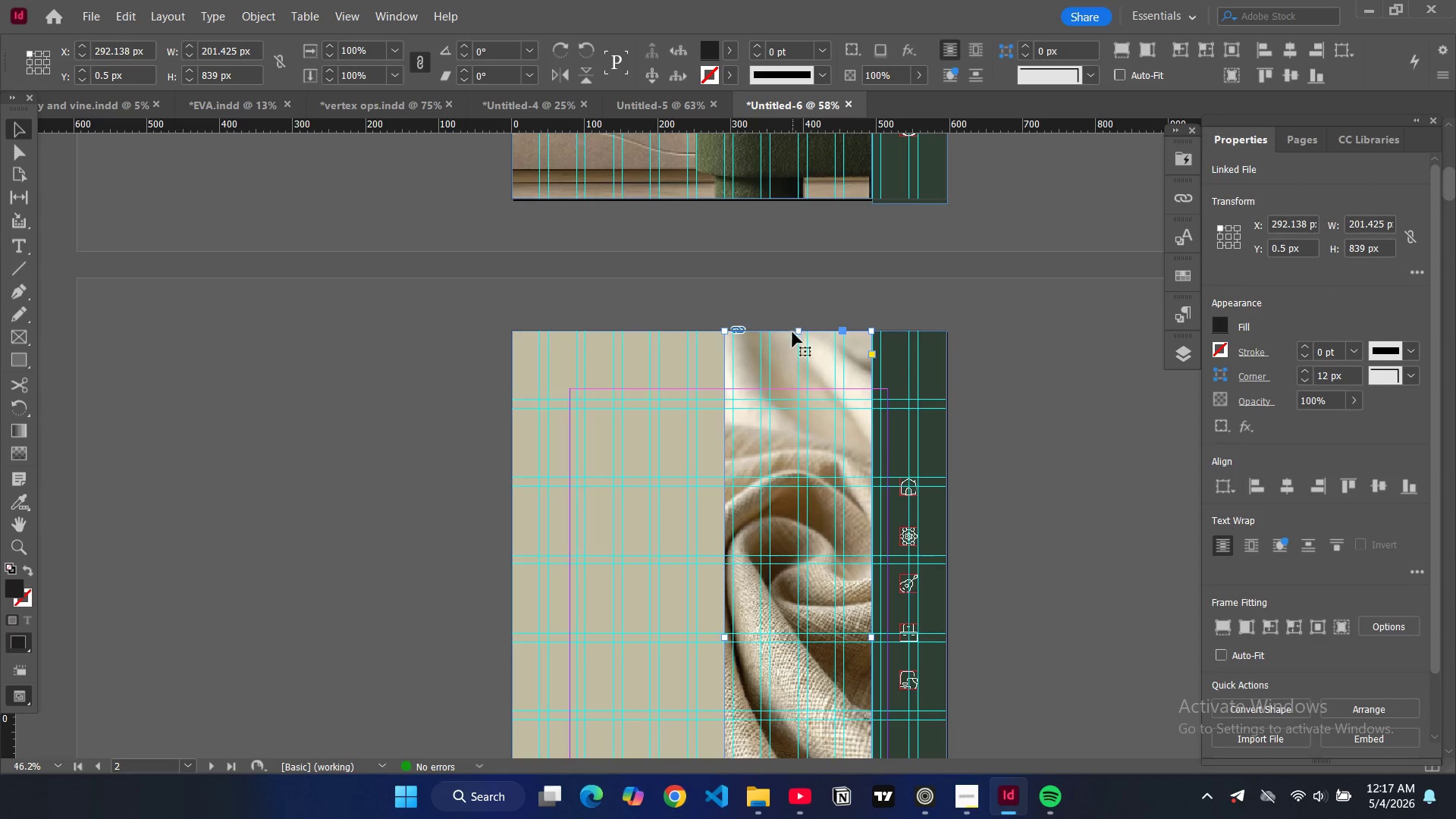 
scroll: coordinate [807, 419], scroll_direction: down, amount: 10.0
 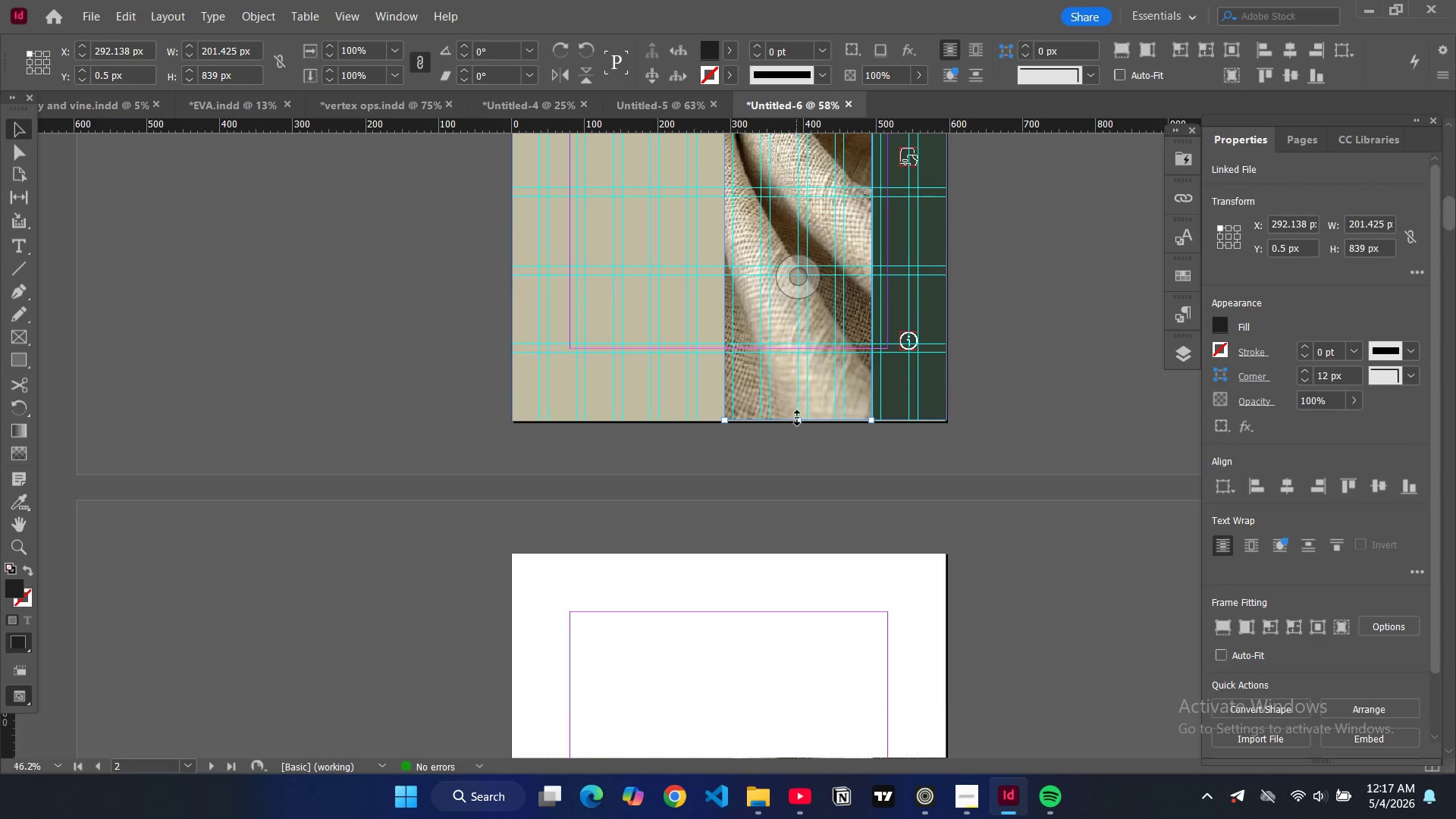 
left_click_drag(start_coordinate=[798, 421], to_coordinate=[802, 425])
 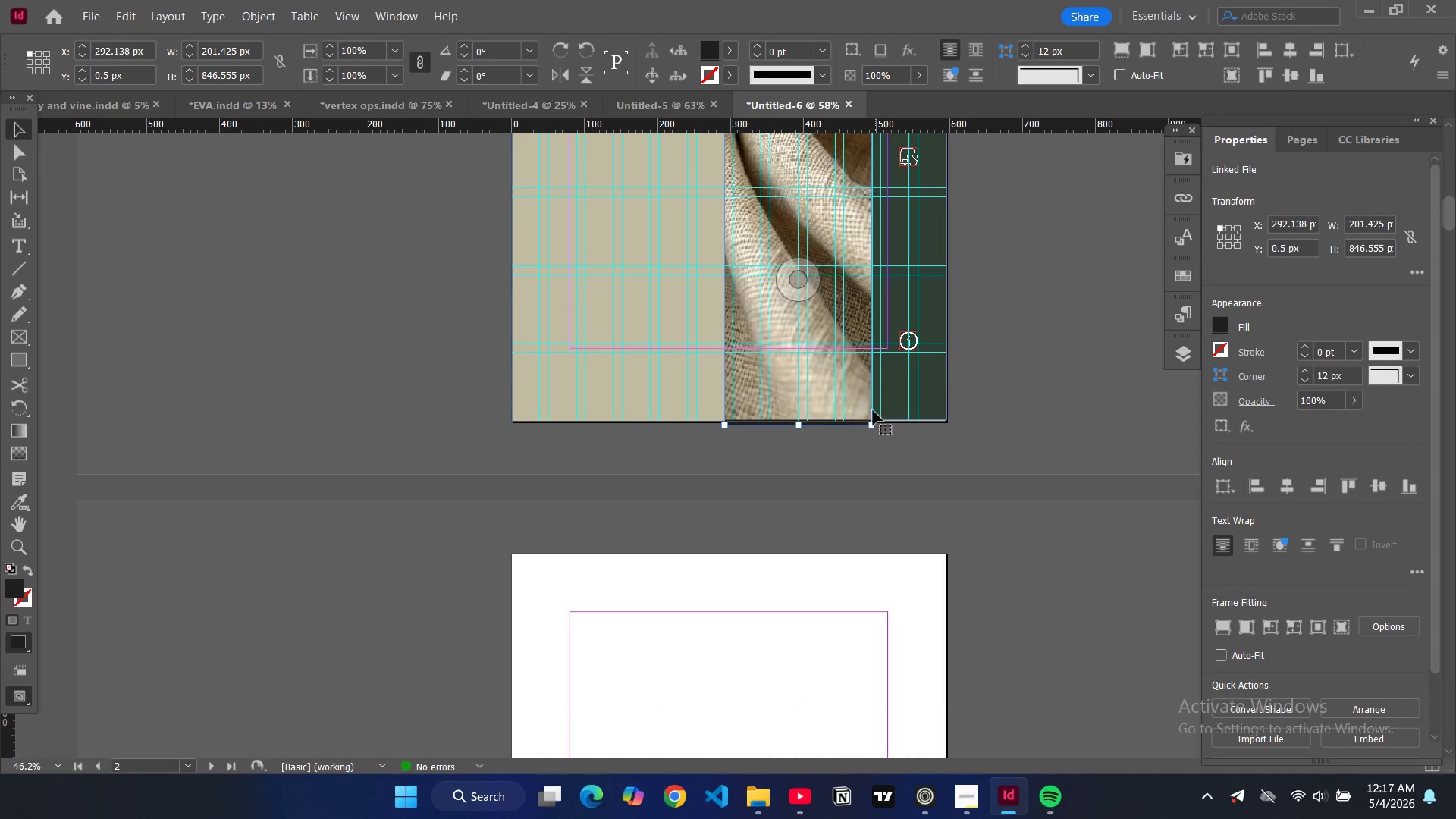 
key(Alt+Control+Shift+C)
 